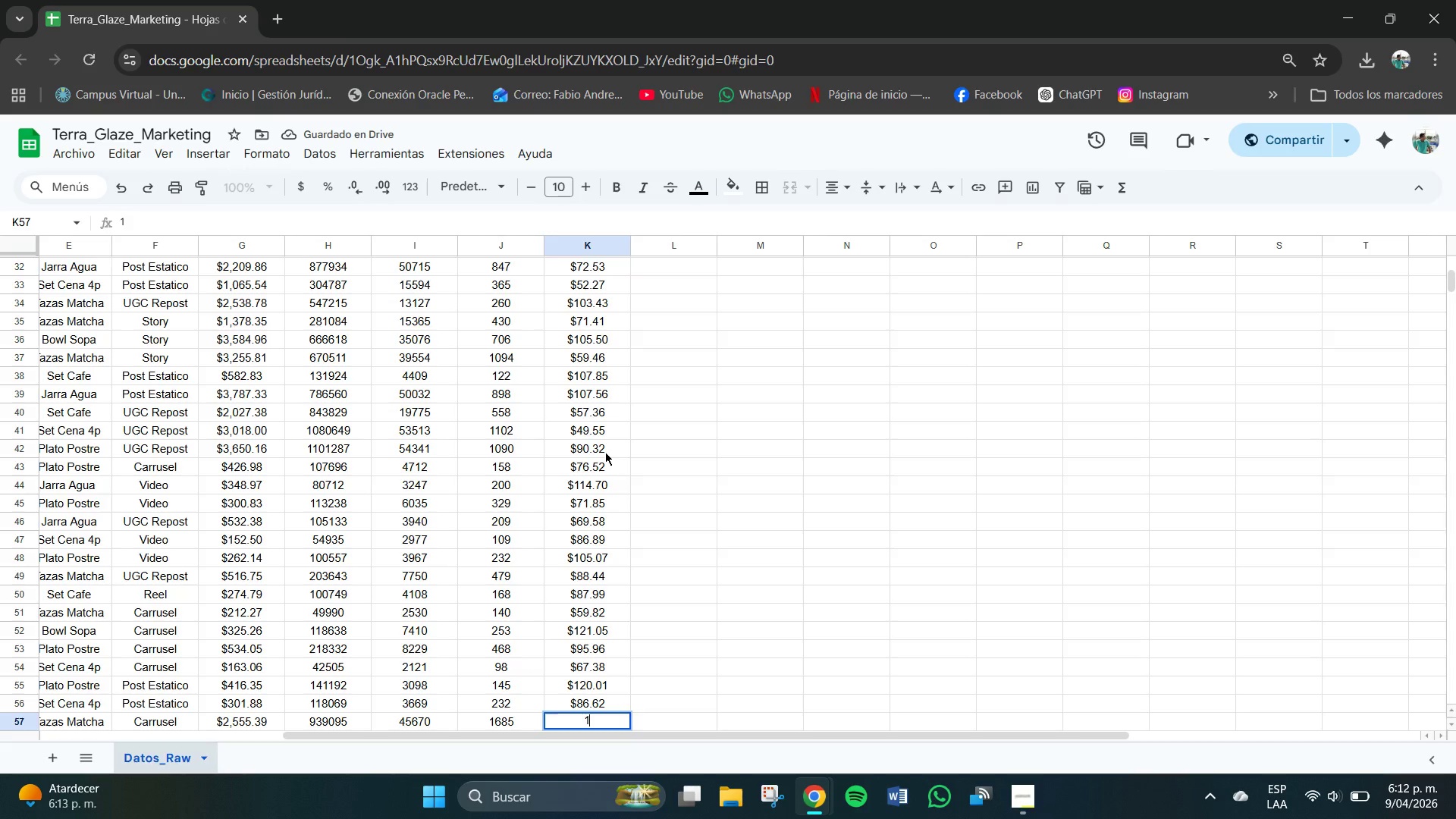 
key(Numpad5)
 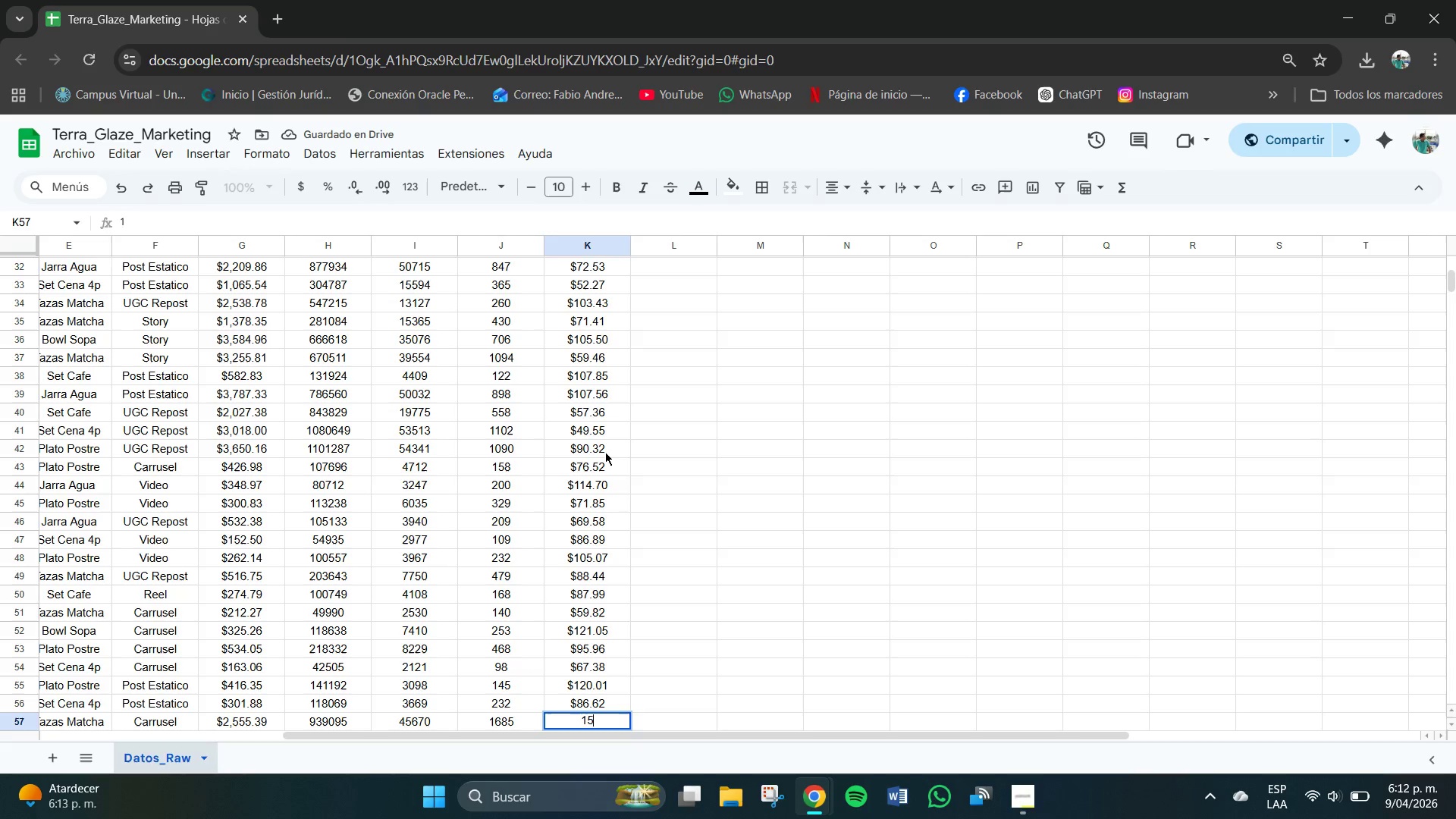 
key(Numpad5)
 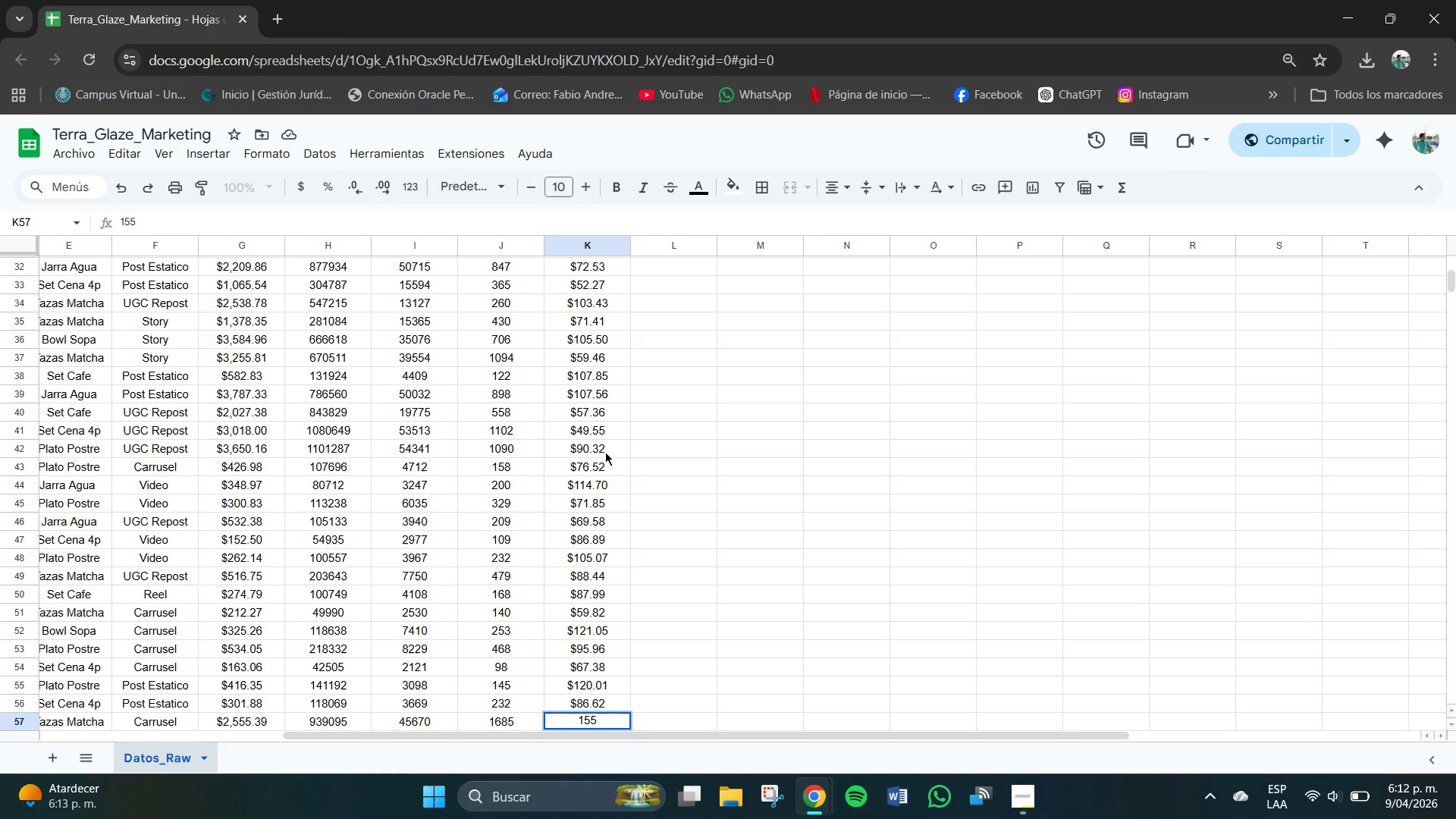 
key(NumpadDecimal)
 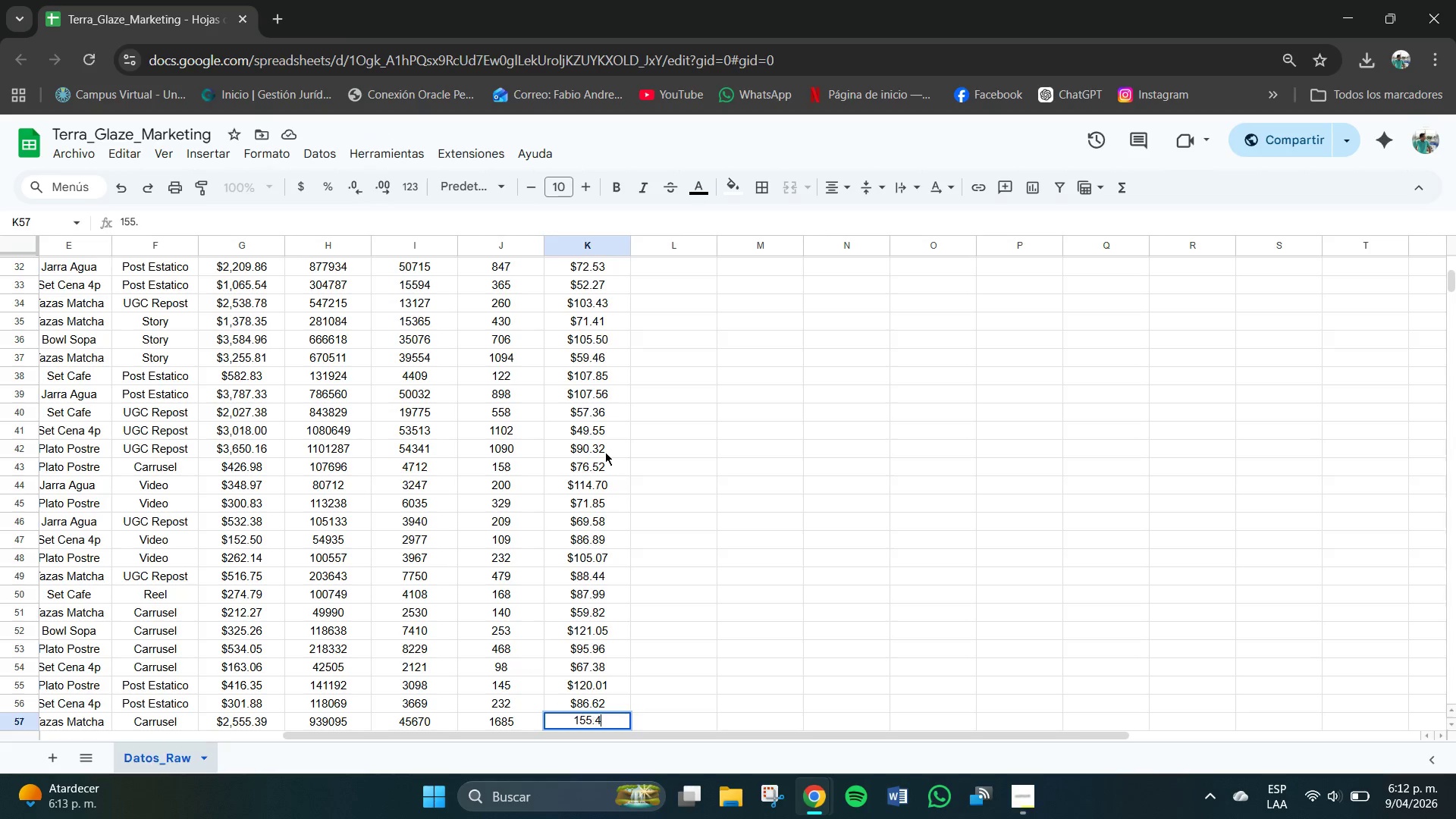 
key(Numpad4)
 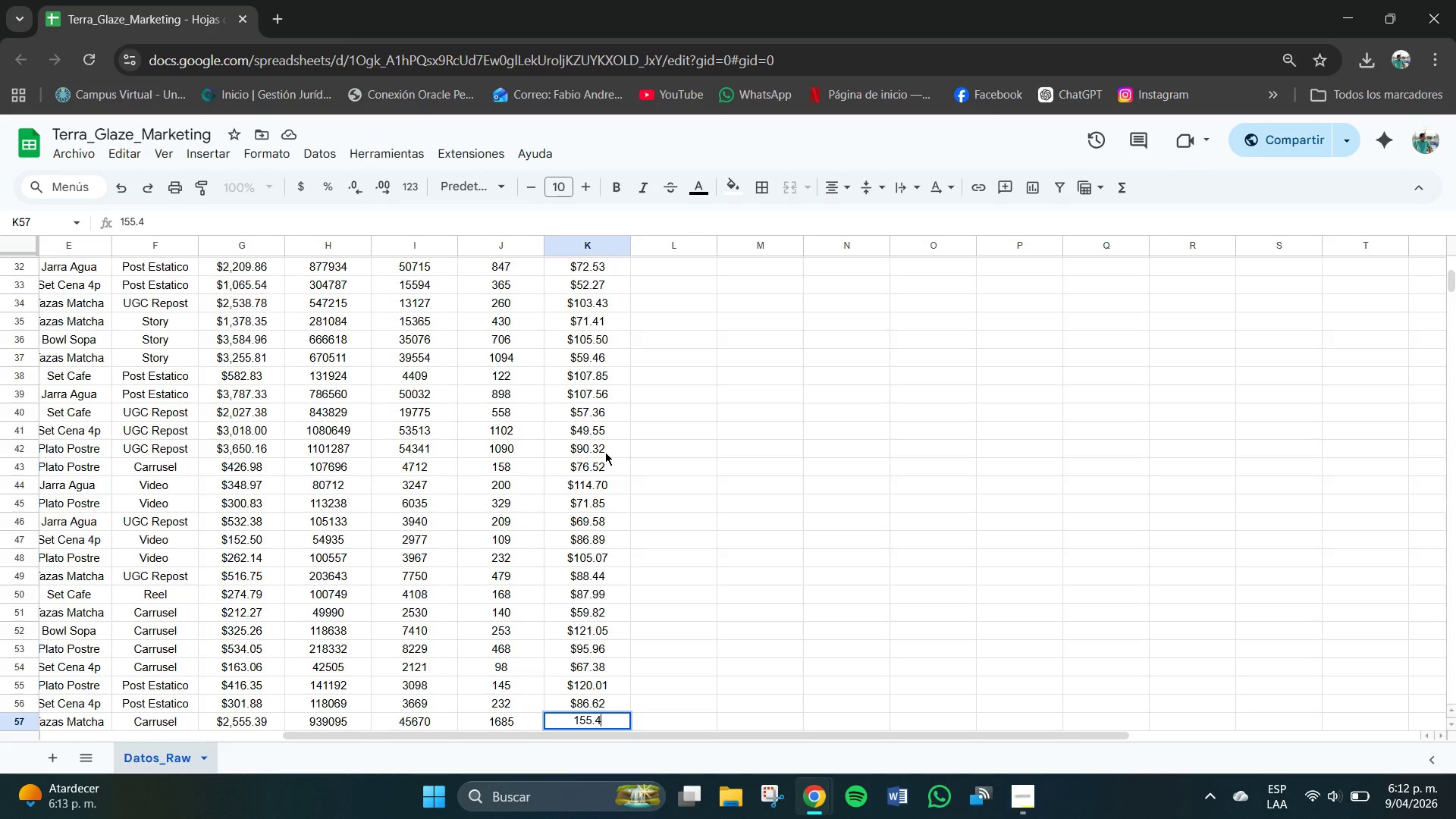 
key(Numpad7)
 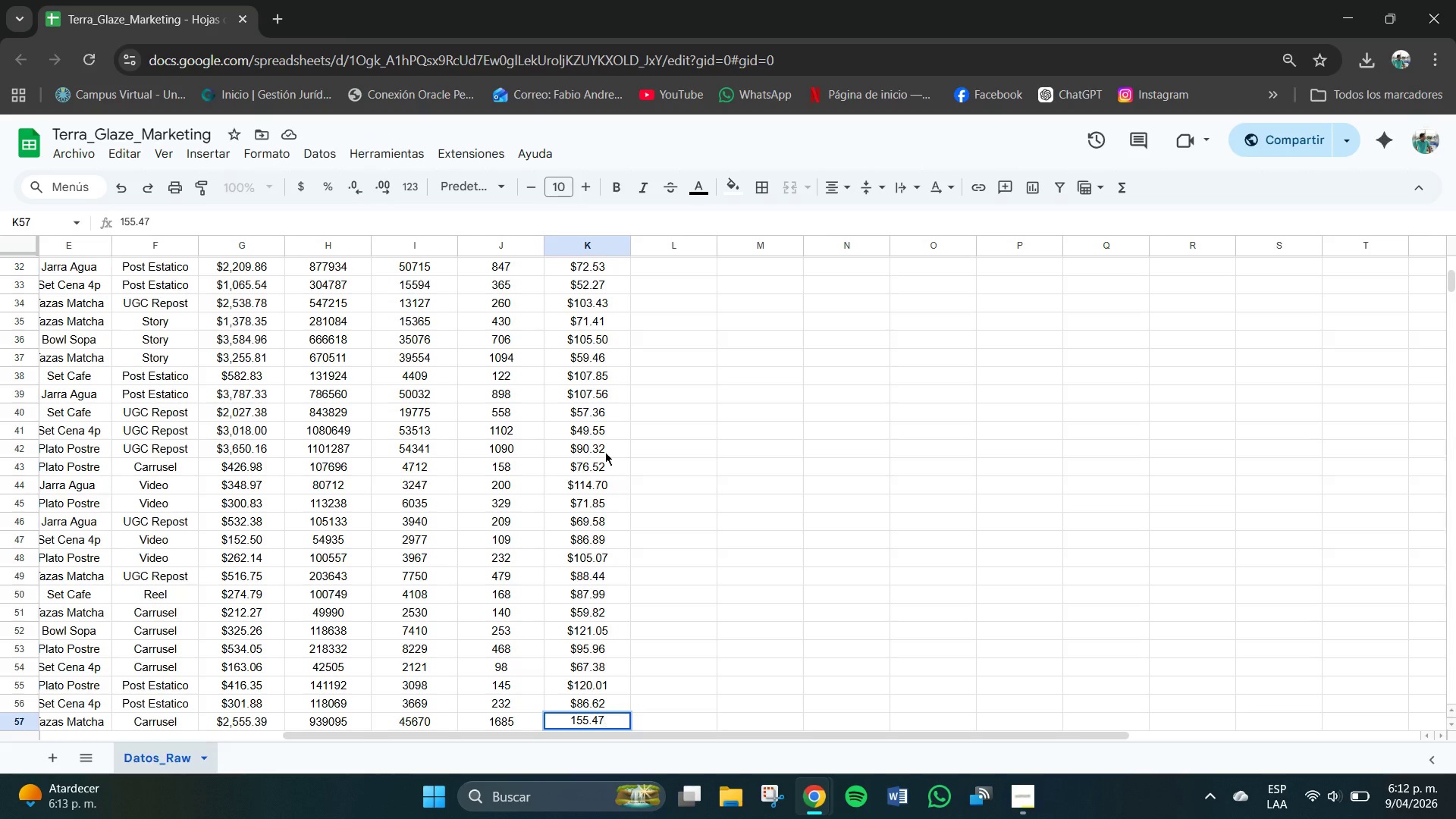 
key(NumpadEnter)
 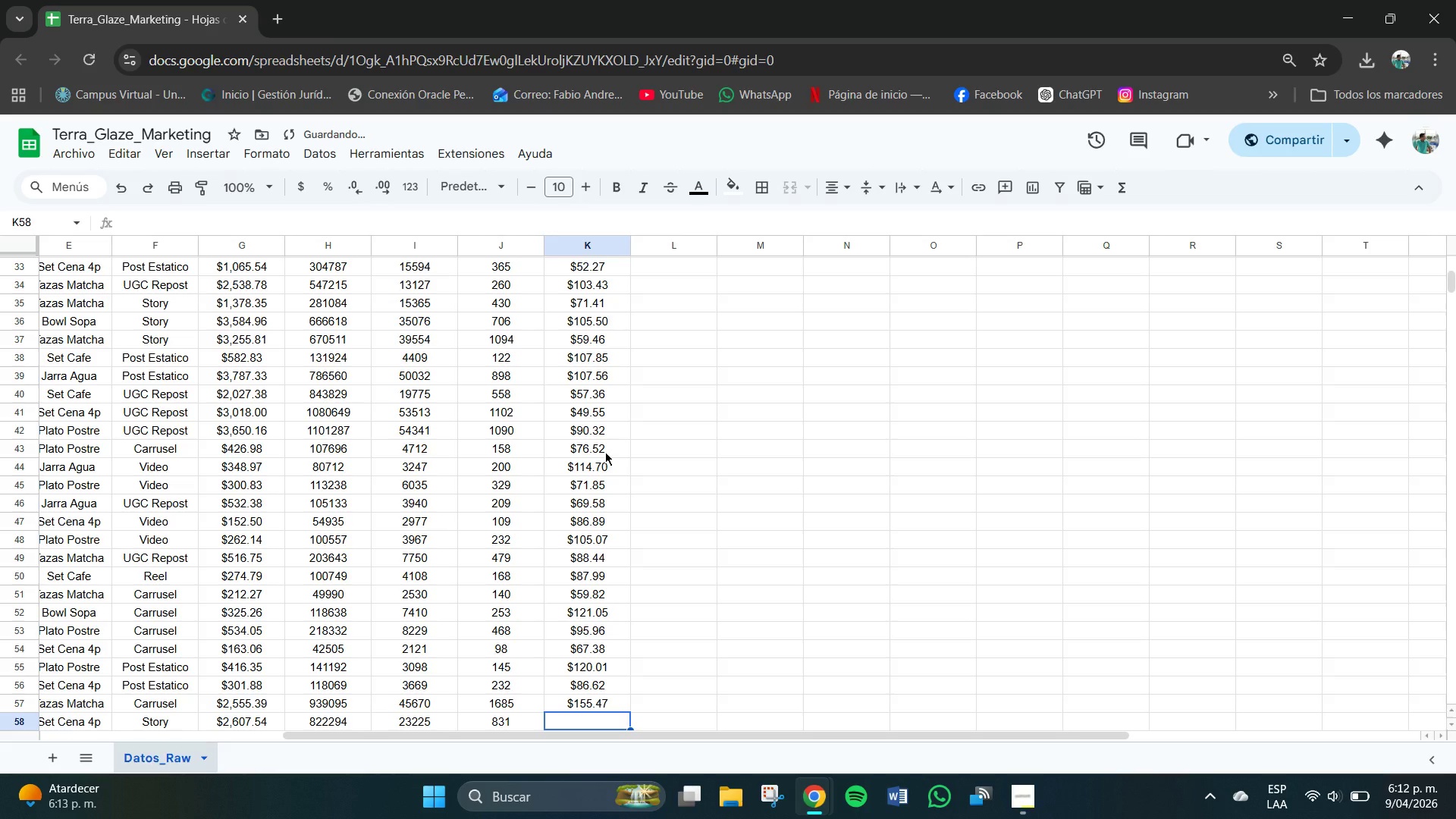 
key(Numpad1)
 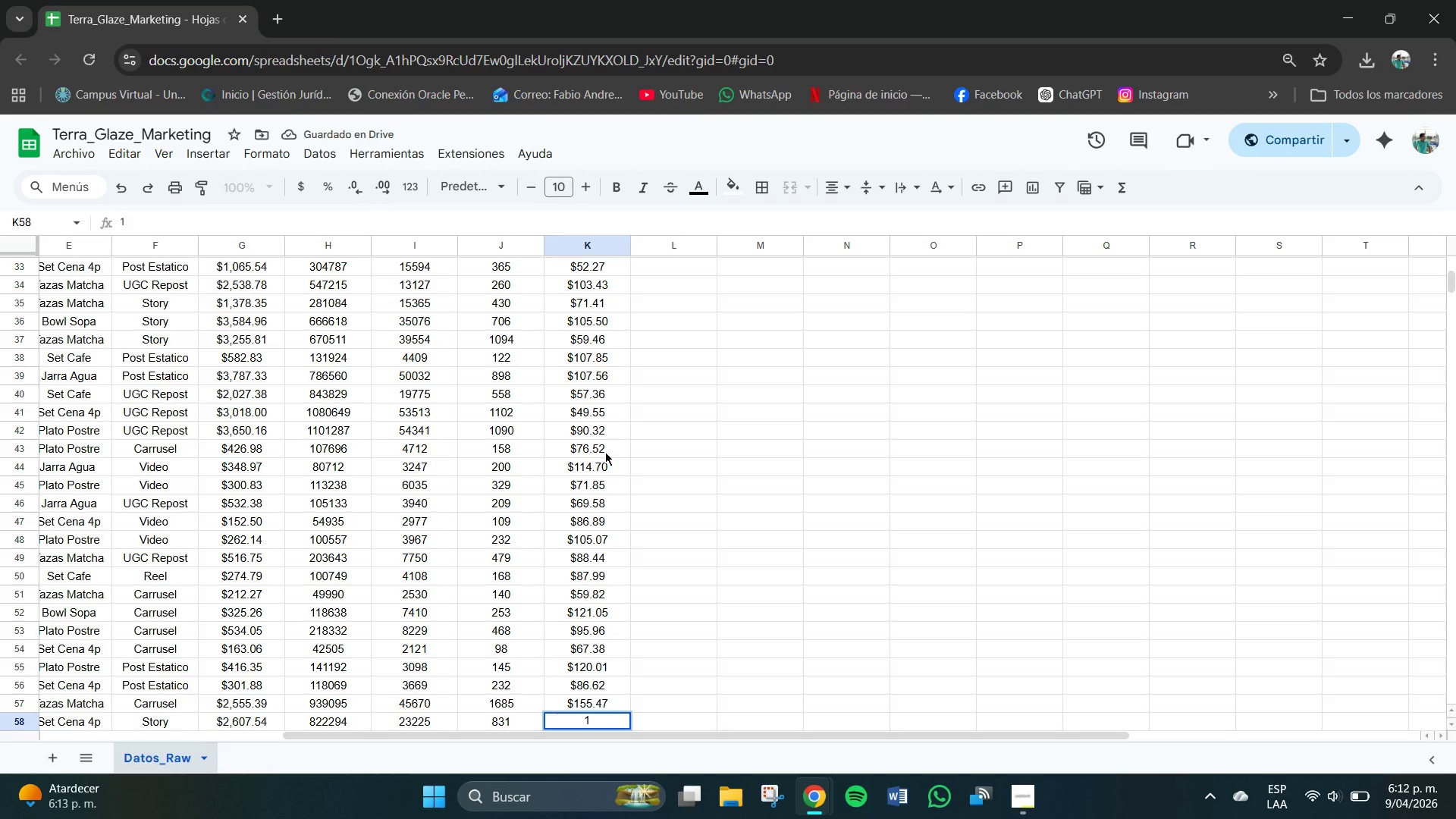 
key(Numpad3)
 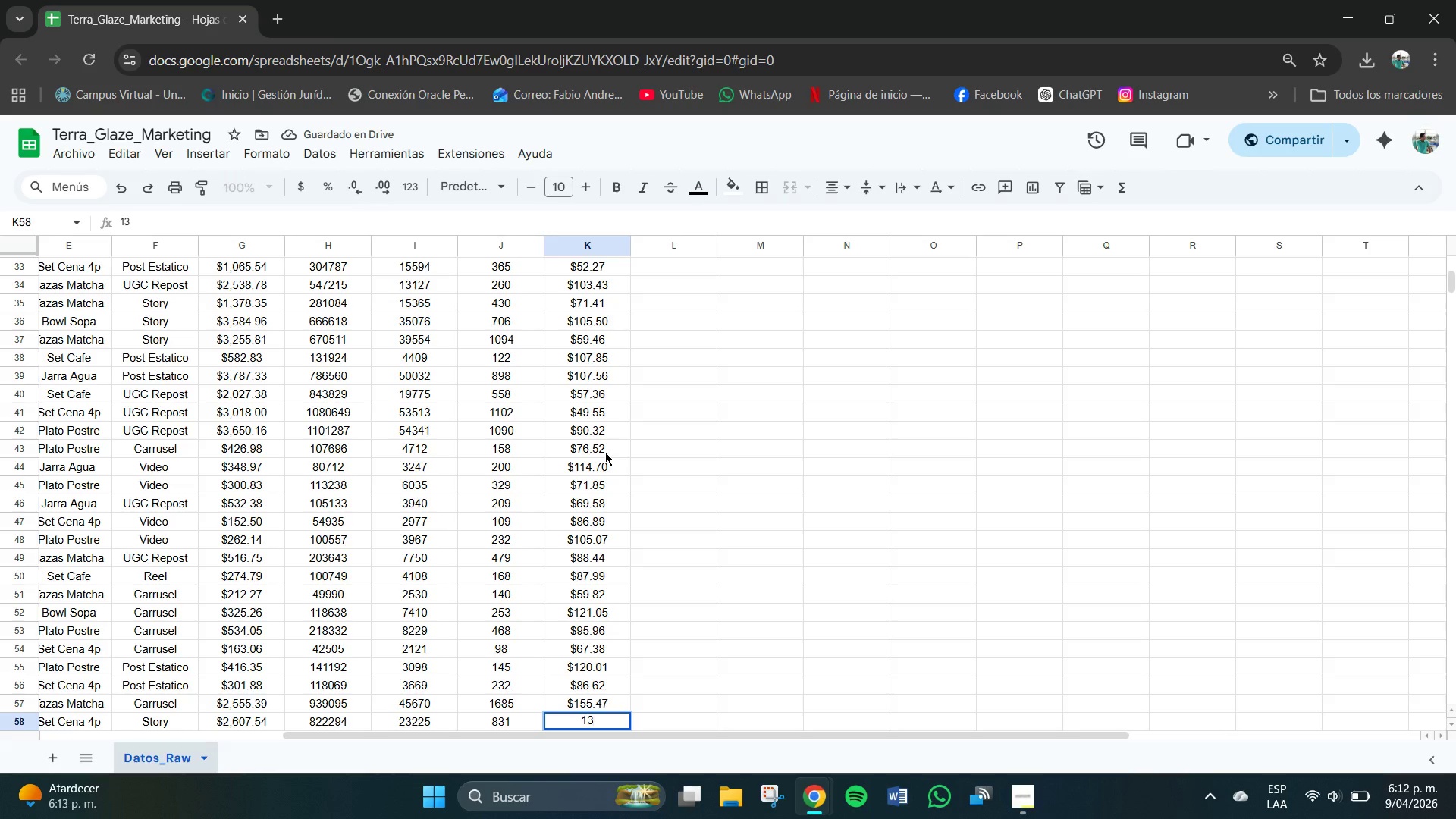 
key(Numpad9)
 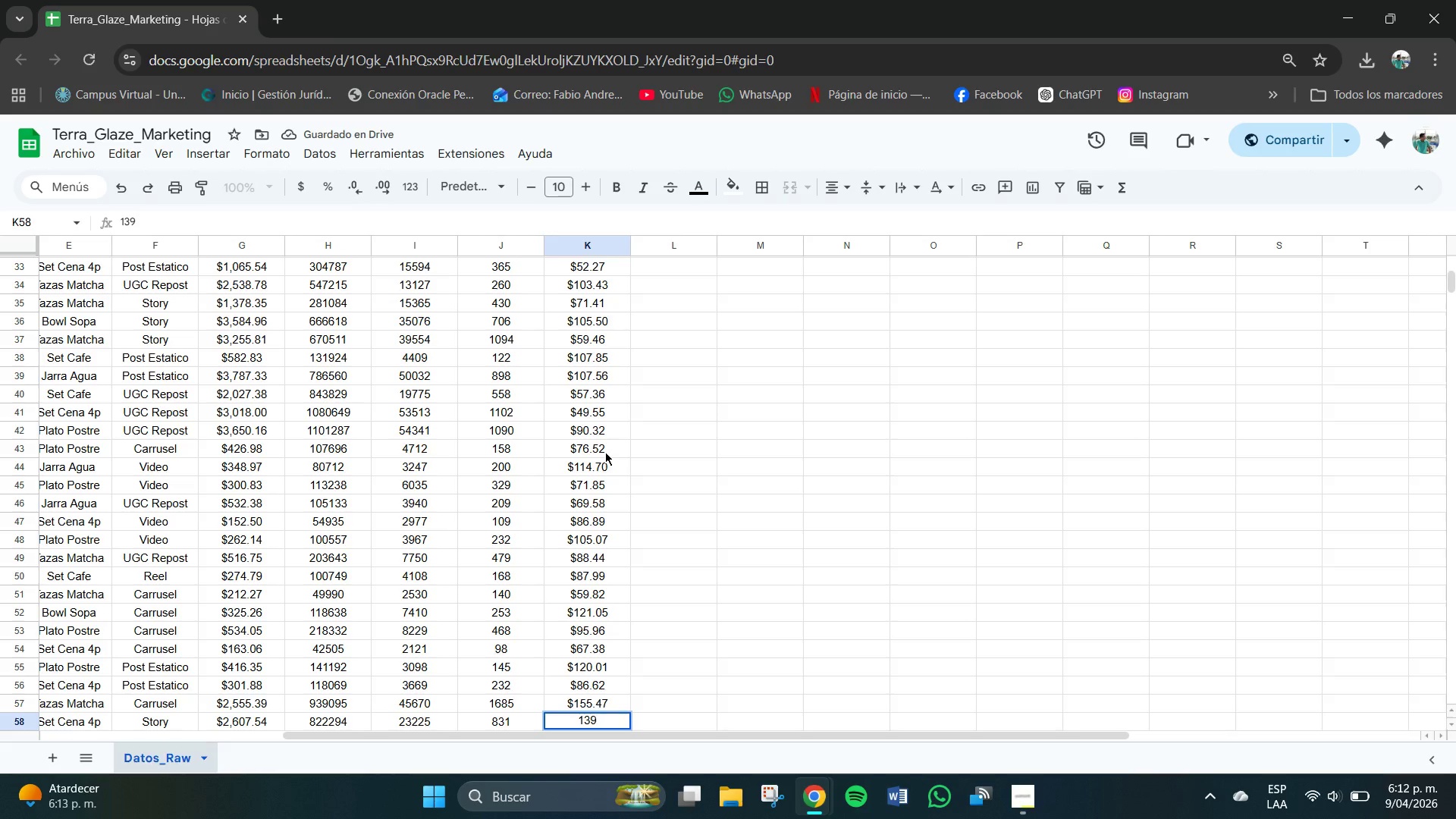 
key(NumpadDecimal)
 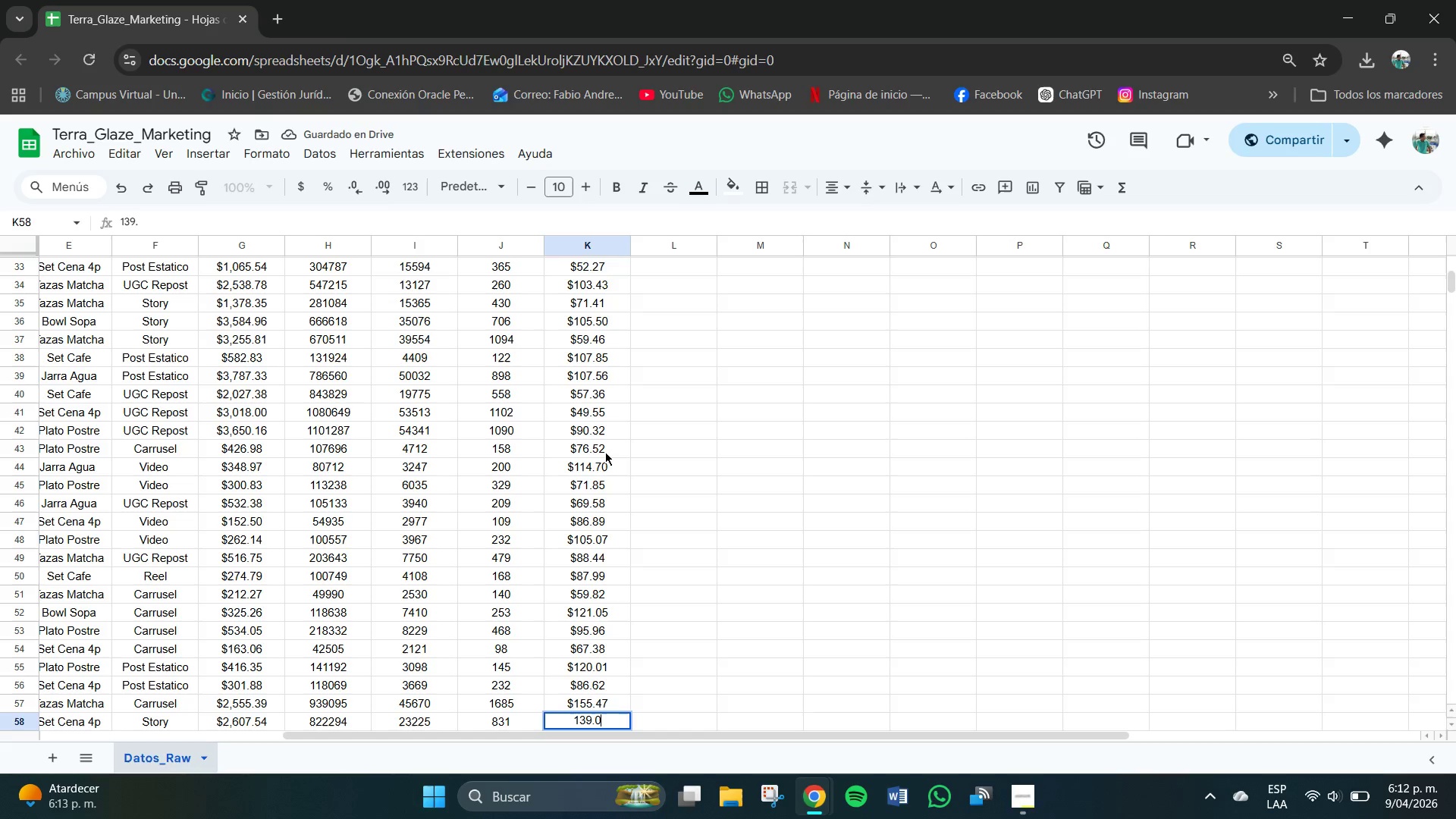 
key(Numpad0)
 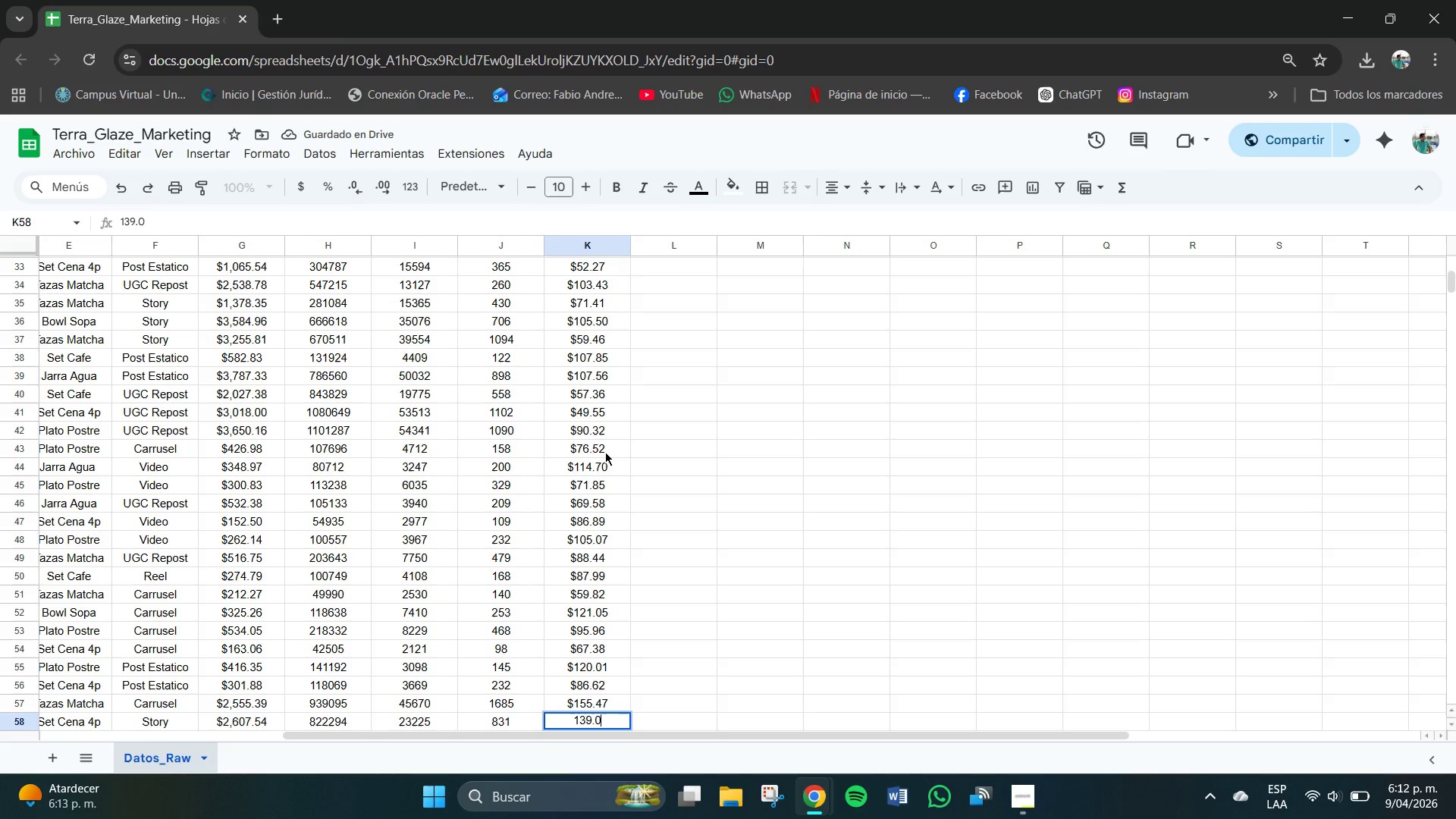 
key(Numpad2)
 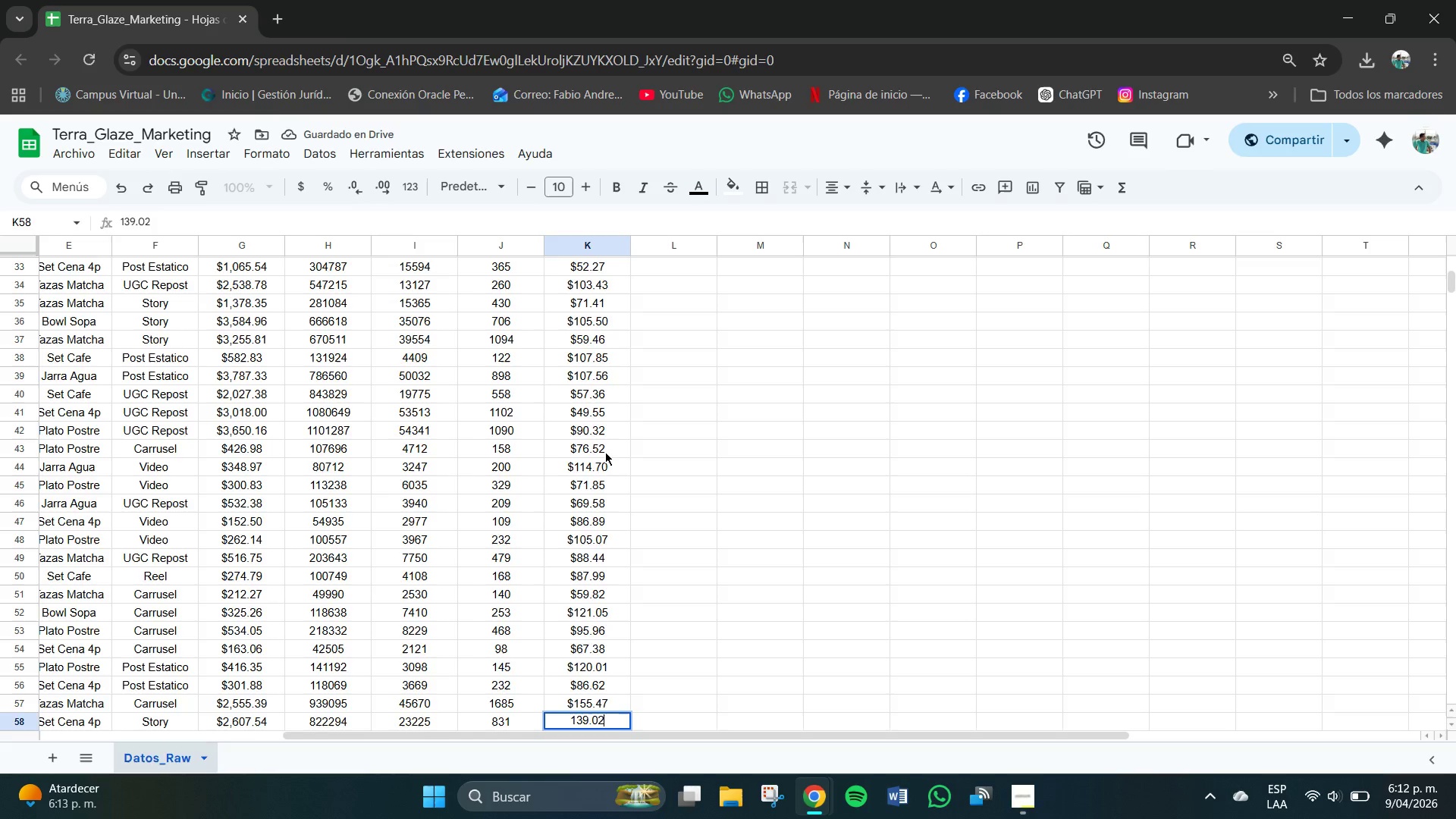 
key(NumpadEnter)
 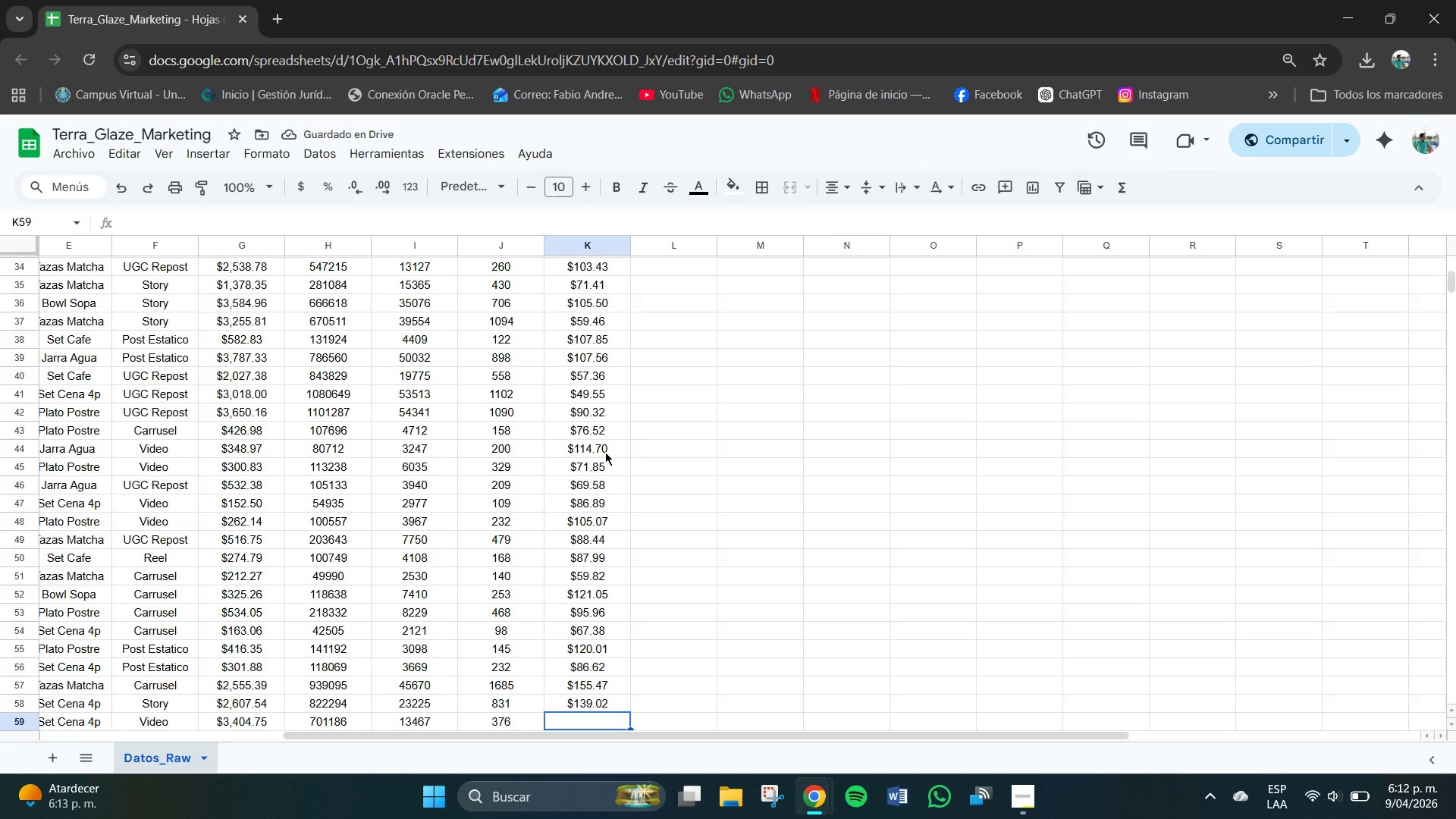 
key(Numpad1)
 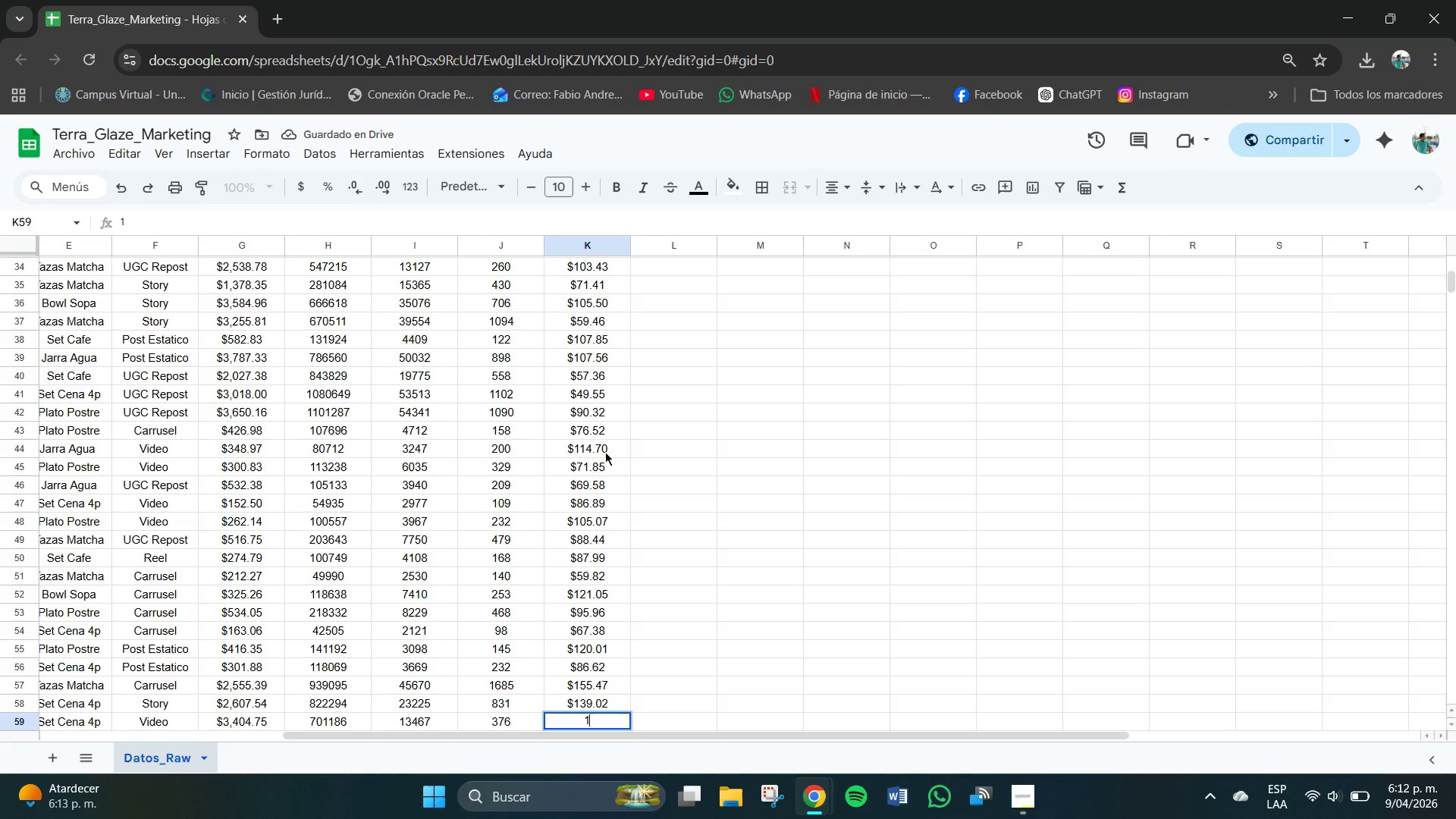 
key(Numpad3)
 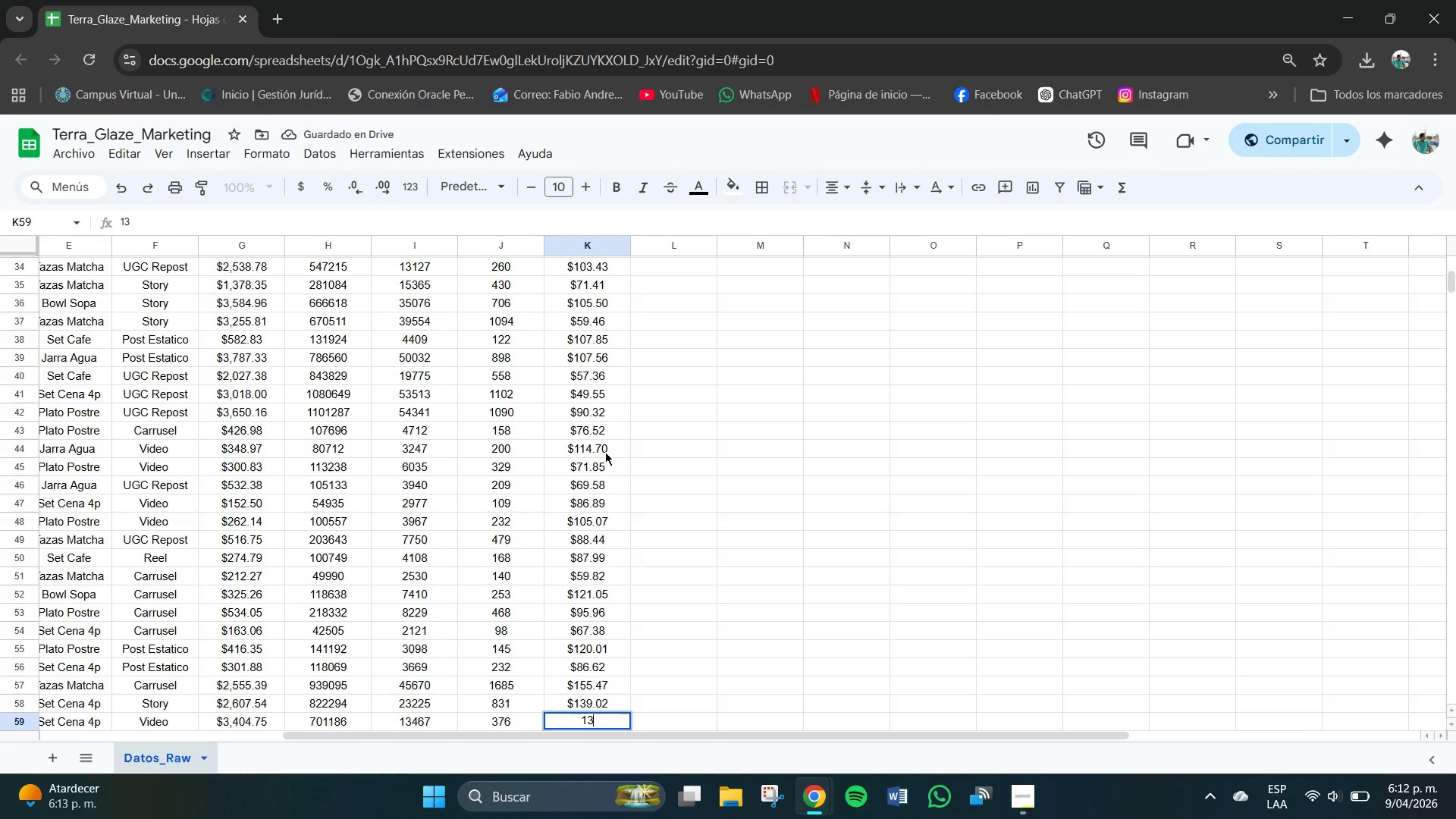 
key(Numpad0)
 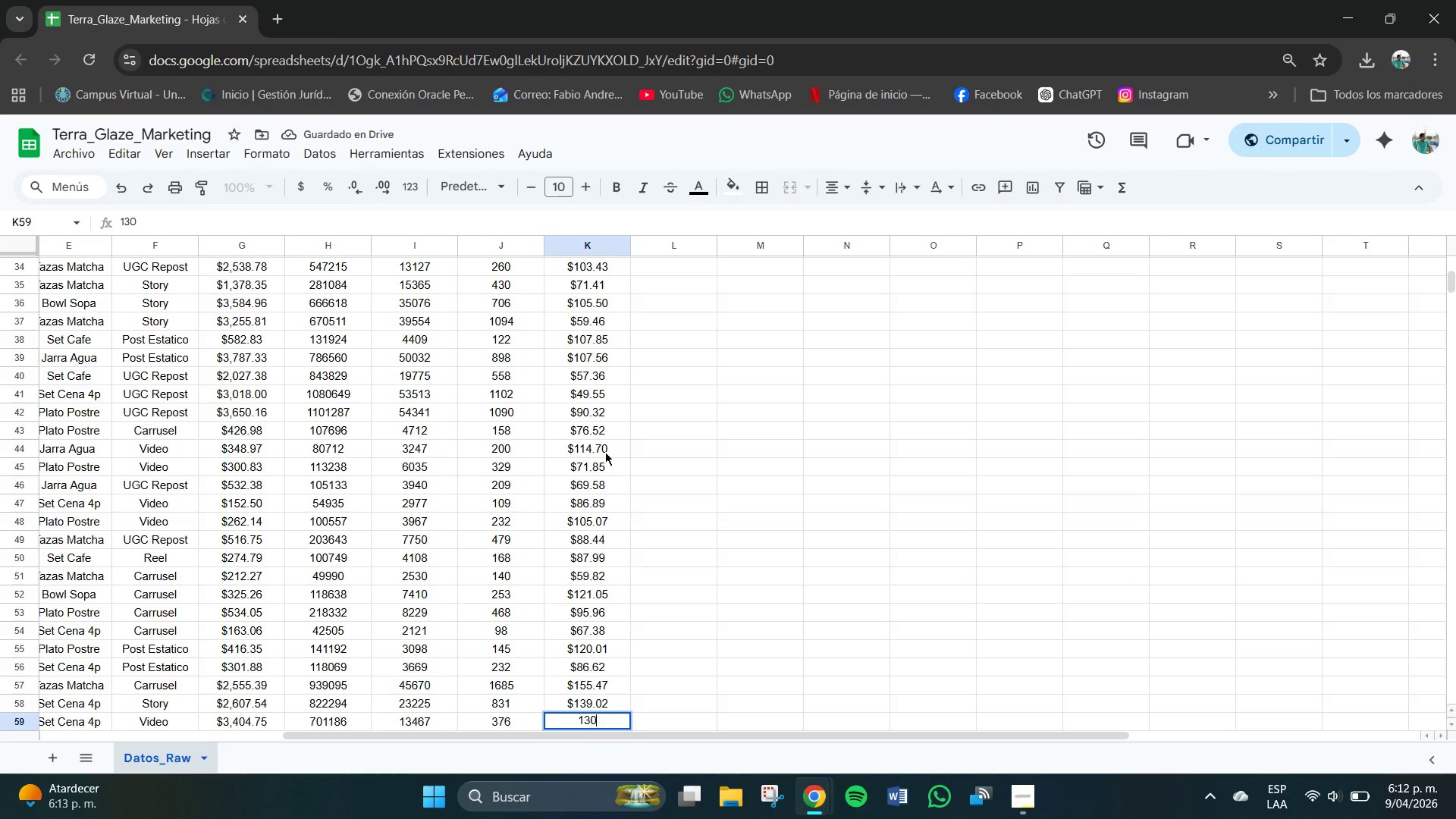 
key(NumpadDecimal)
 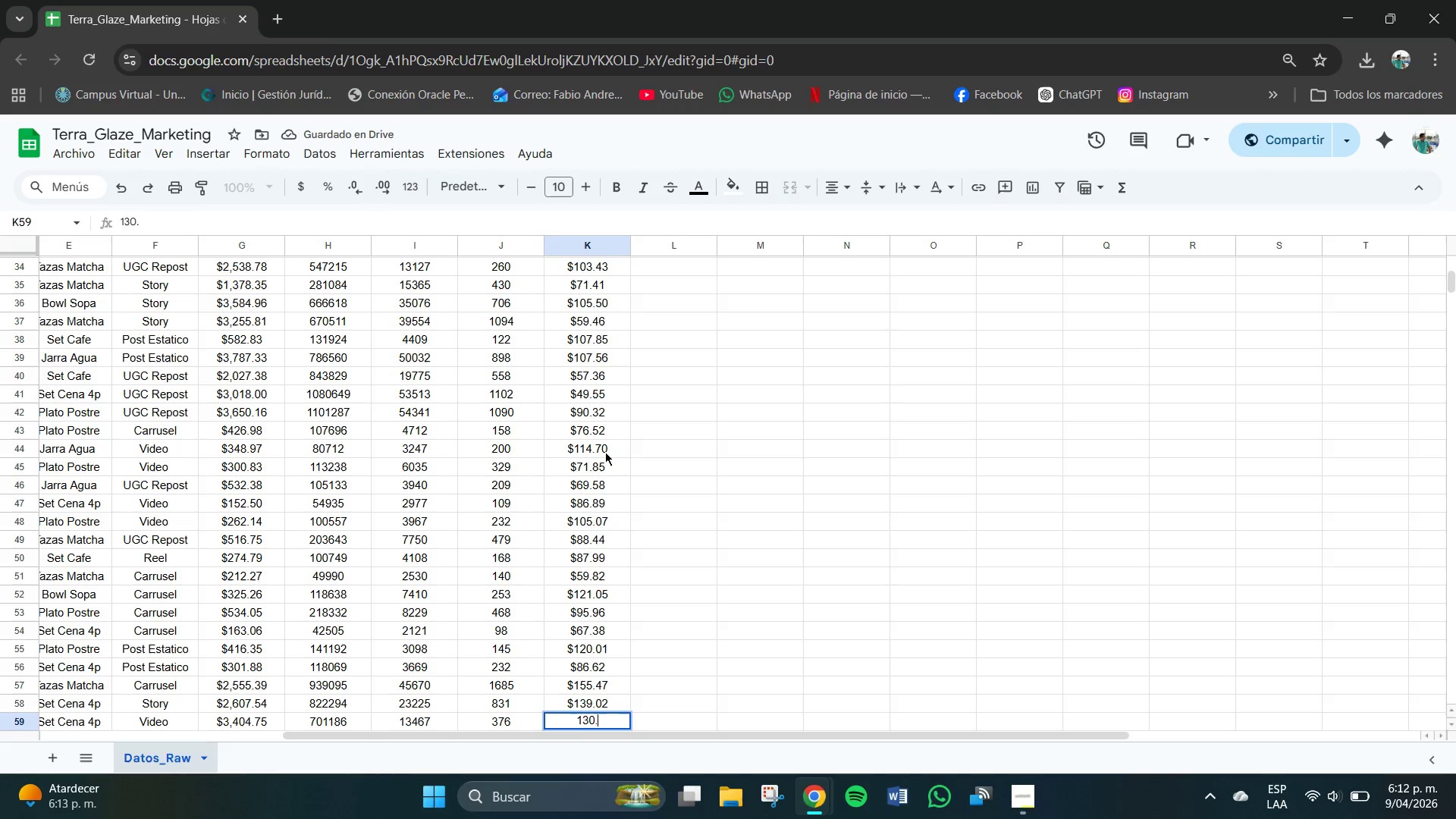 
key(Numpad9)
 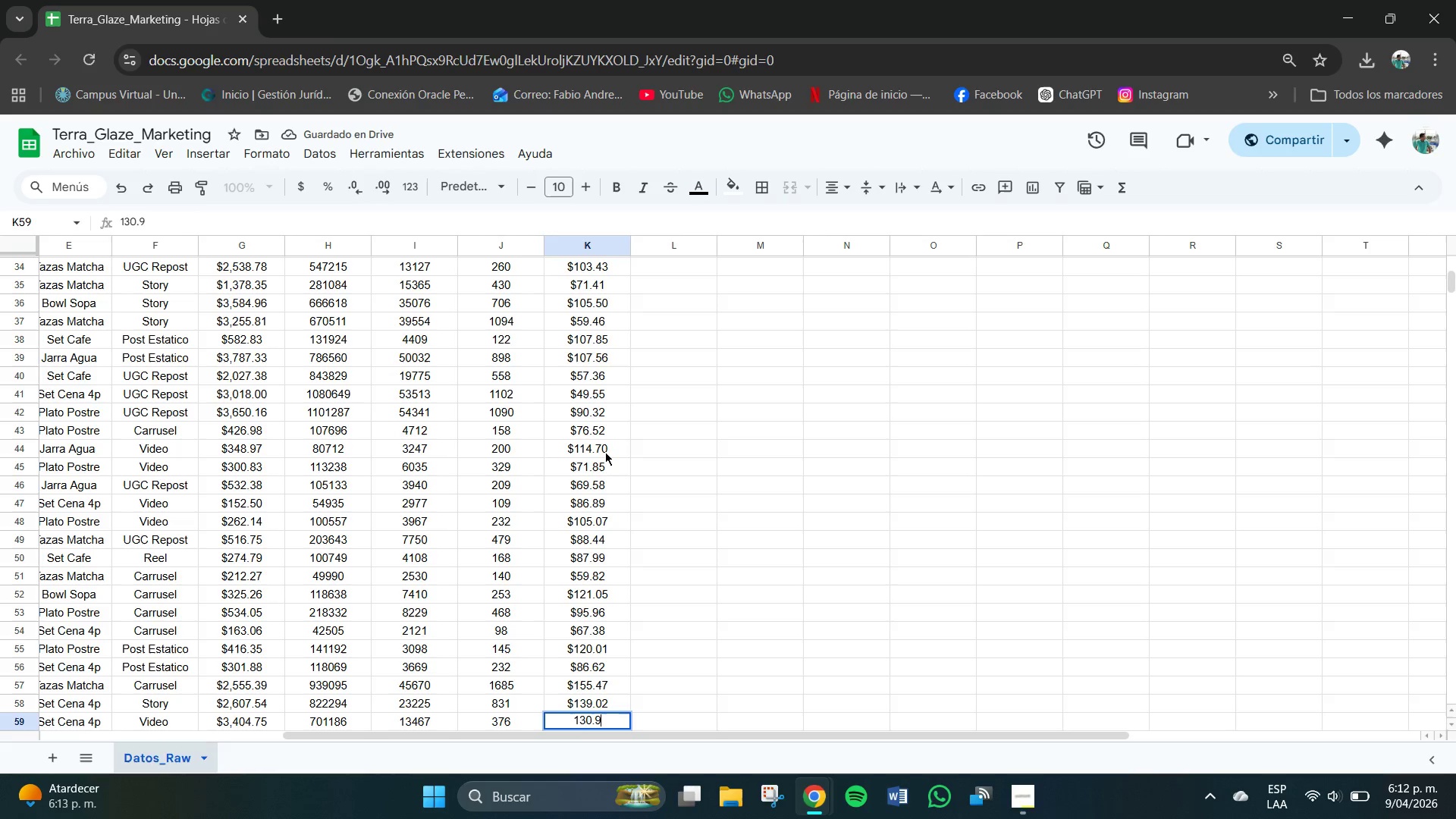 
key(Numpad6)
 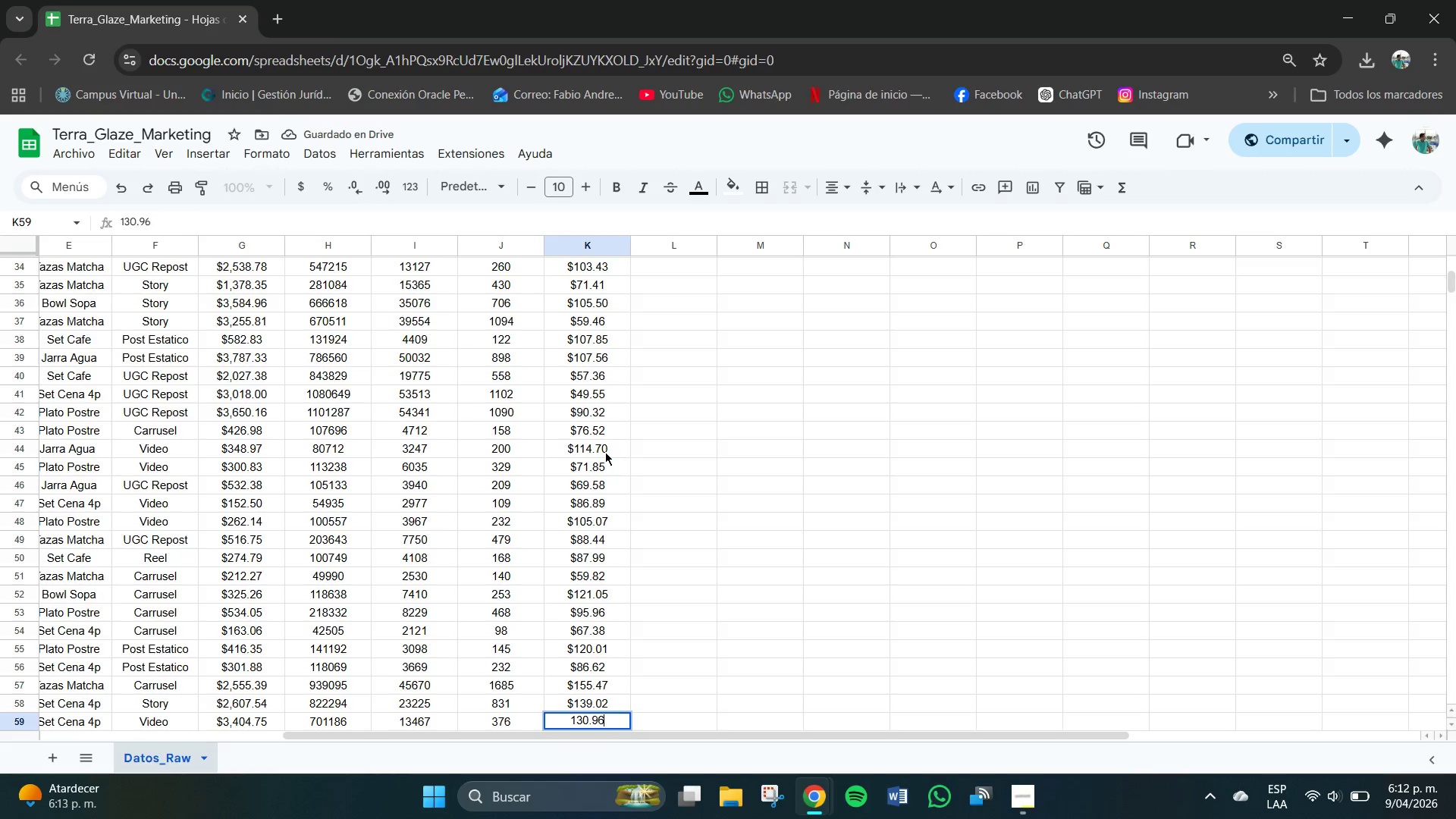 
key(NumpadEnter)
 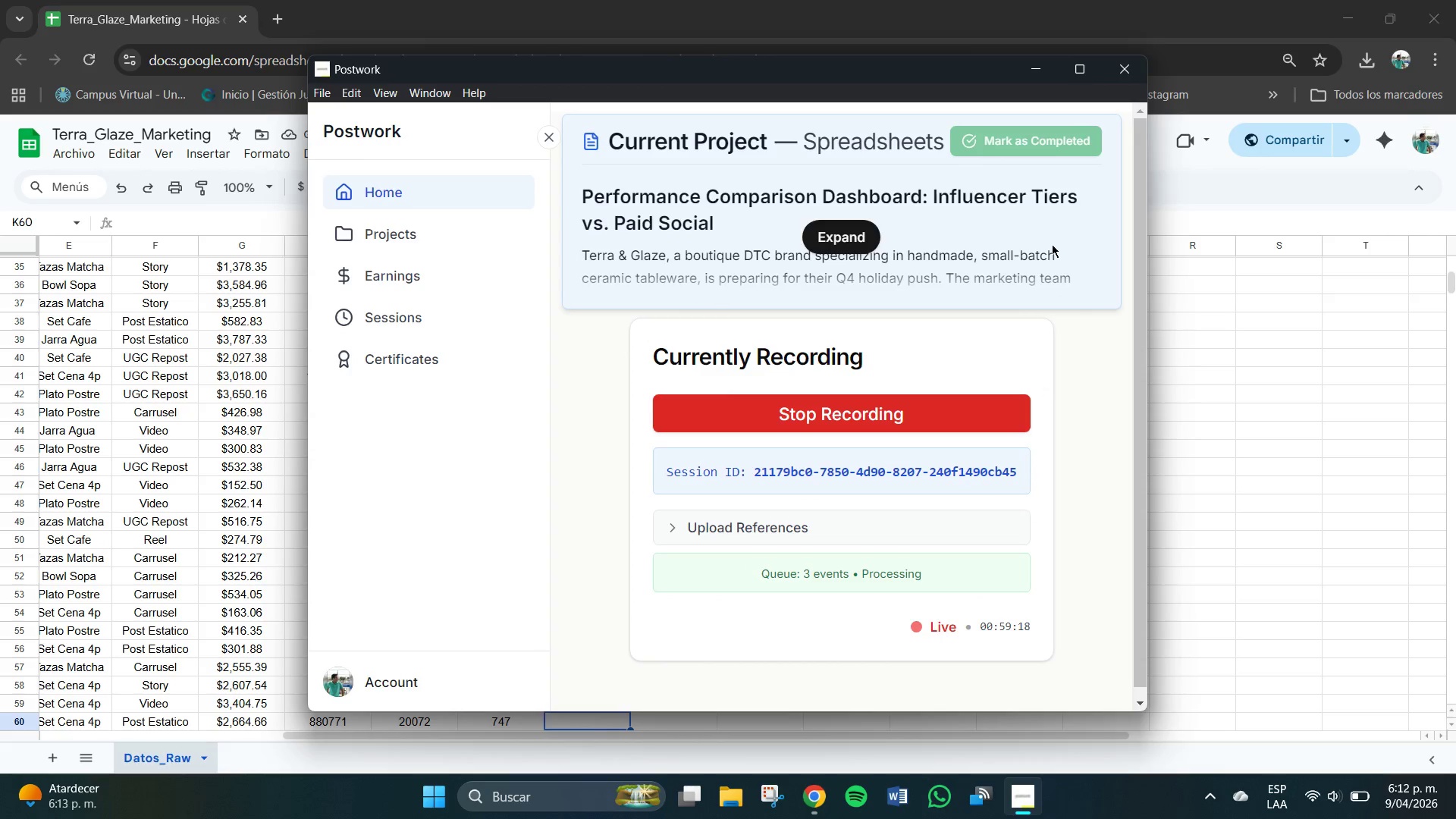 
wait(6.31)
 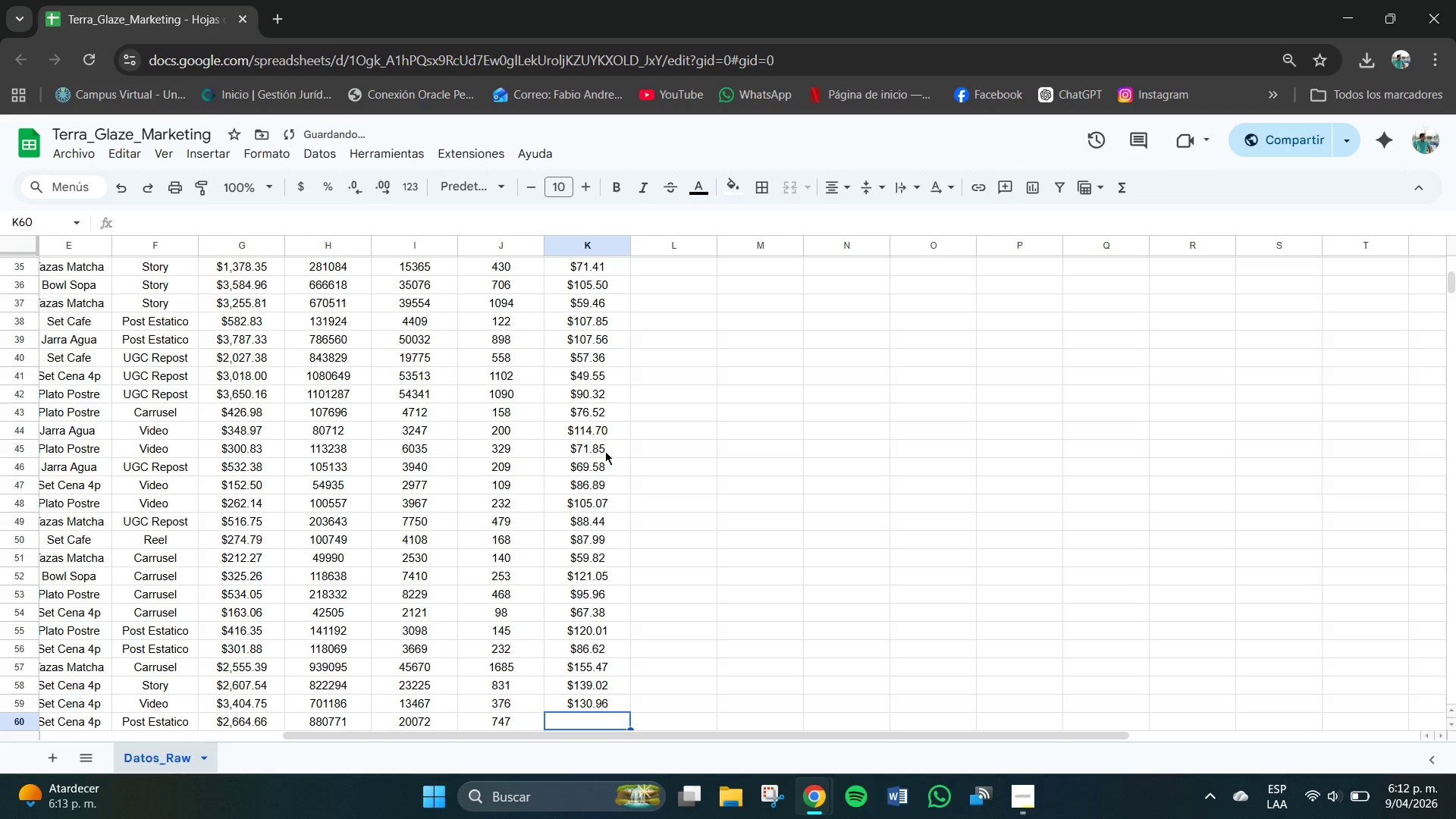 
scroll: coordinate [597, 487], scroll_direction: down, amount: 4.0
 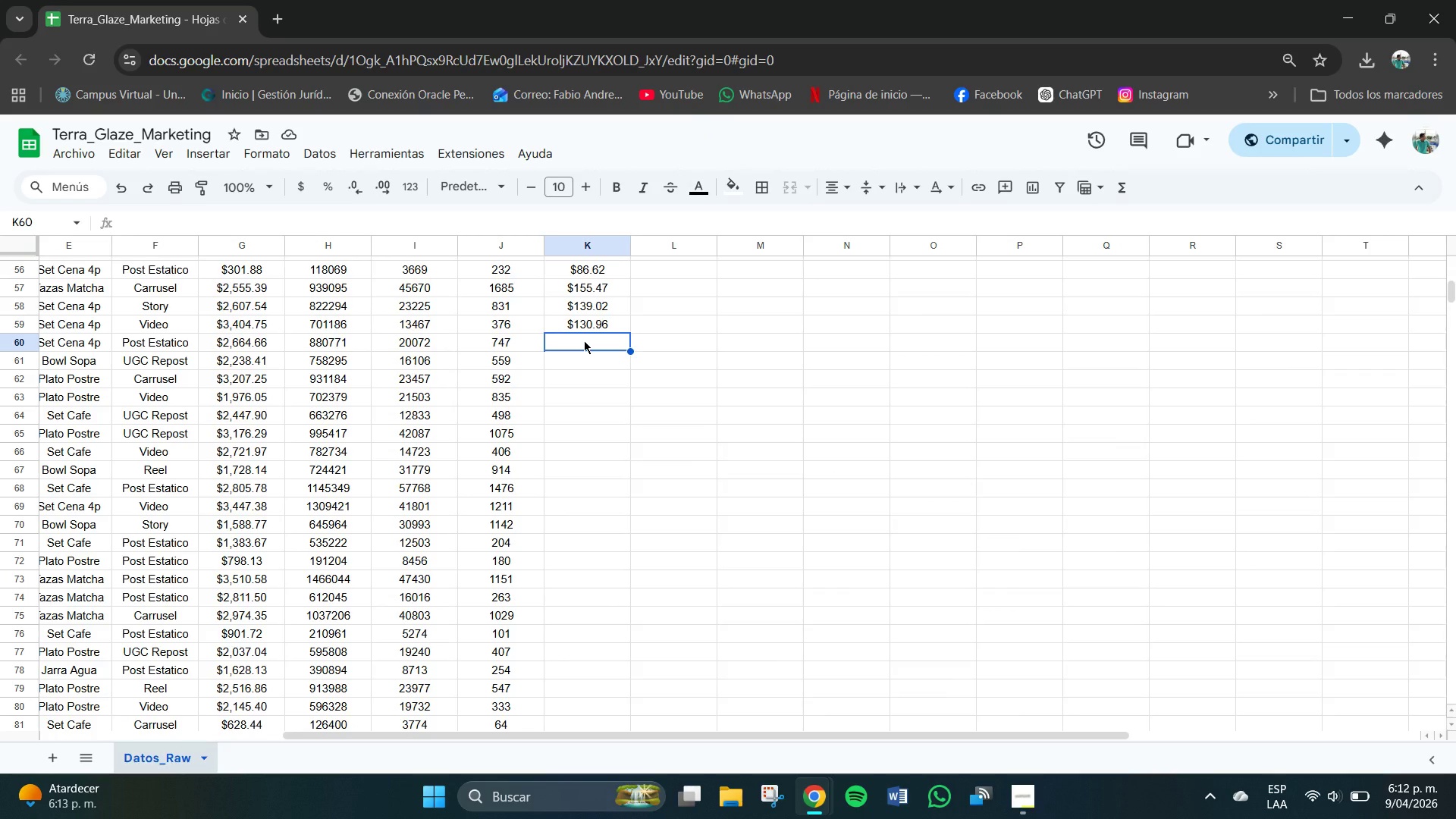 
wait(5.17)
 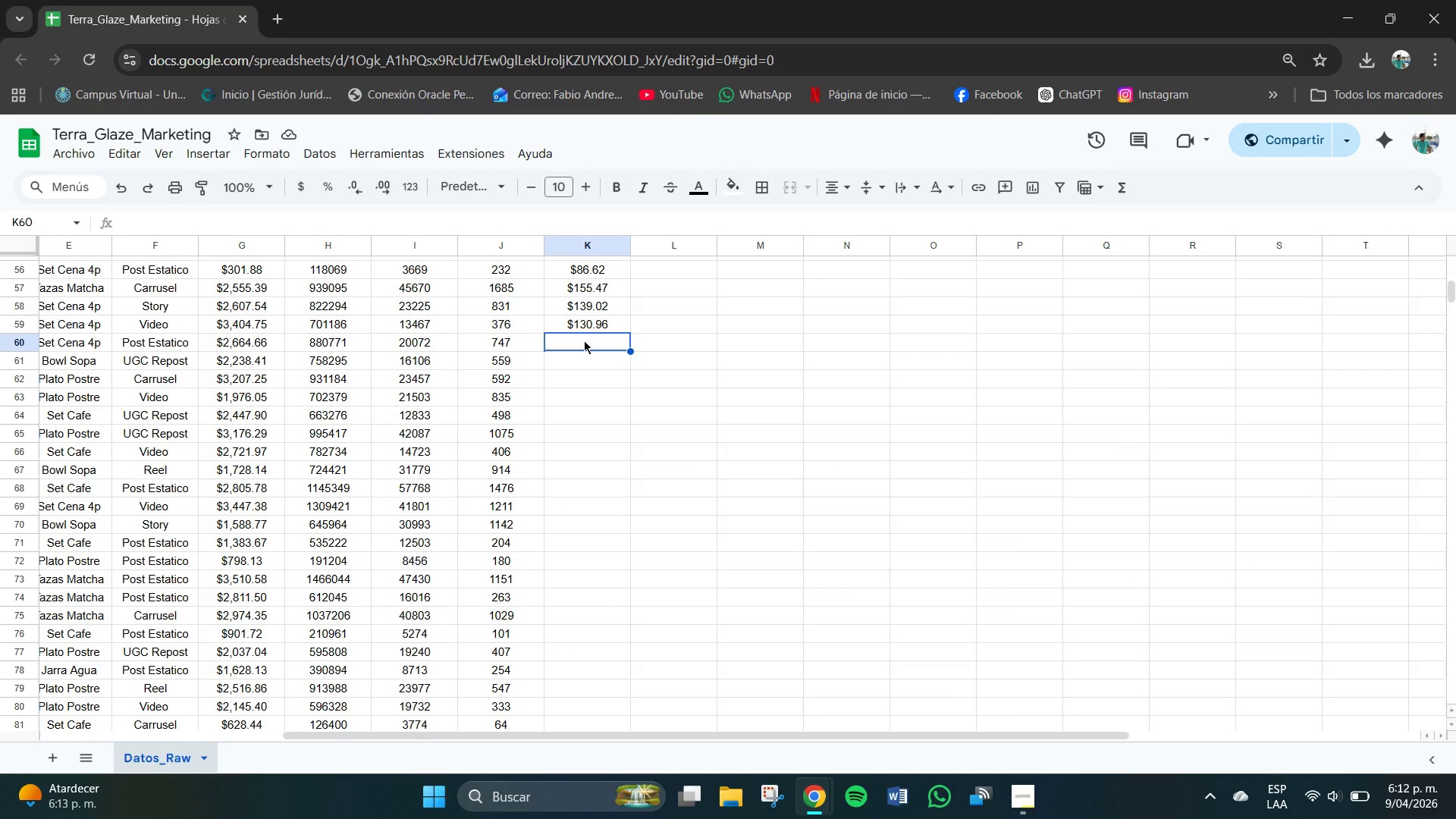 
key(Numpad1)
 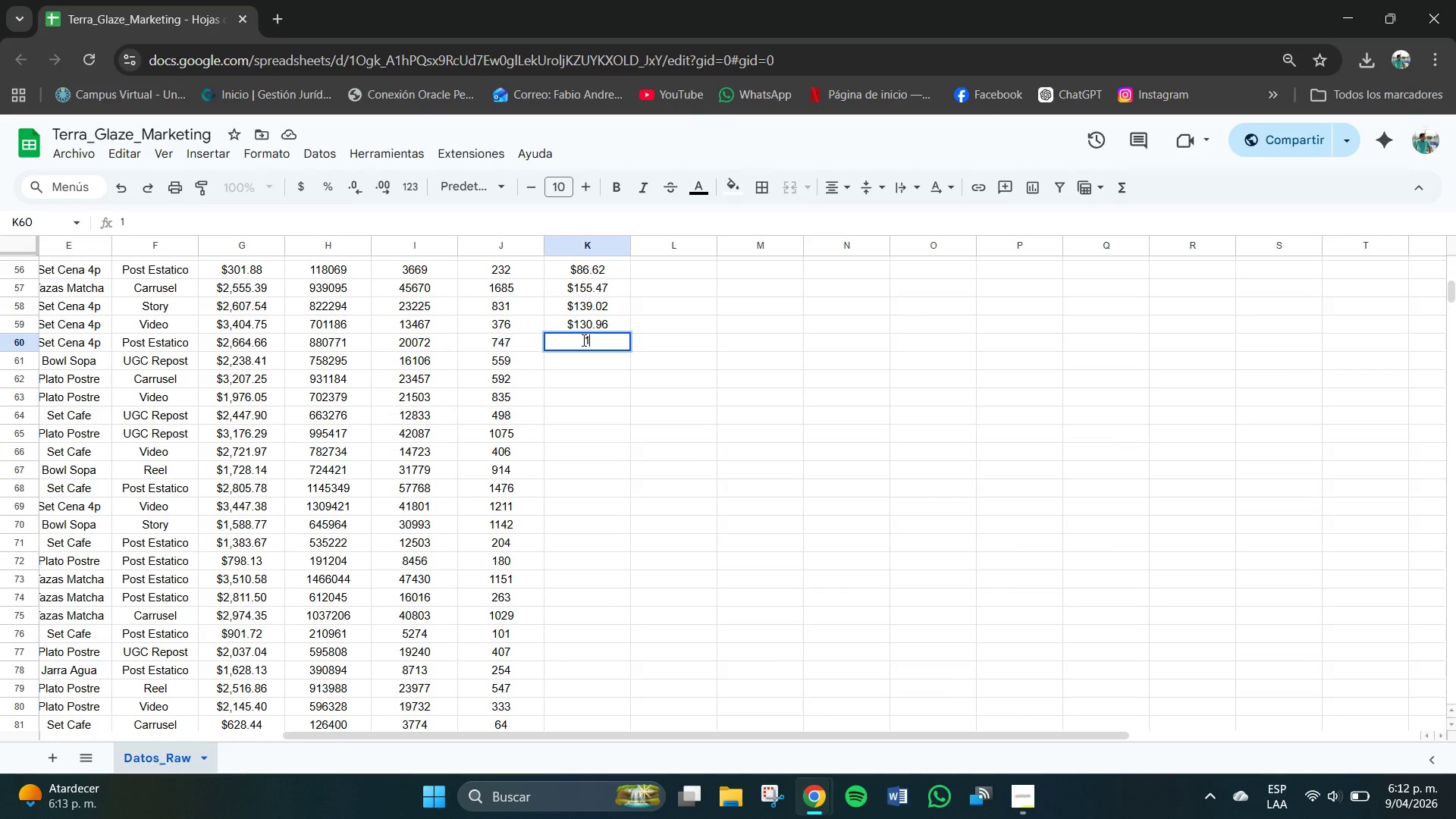 
key(Numpad4)
 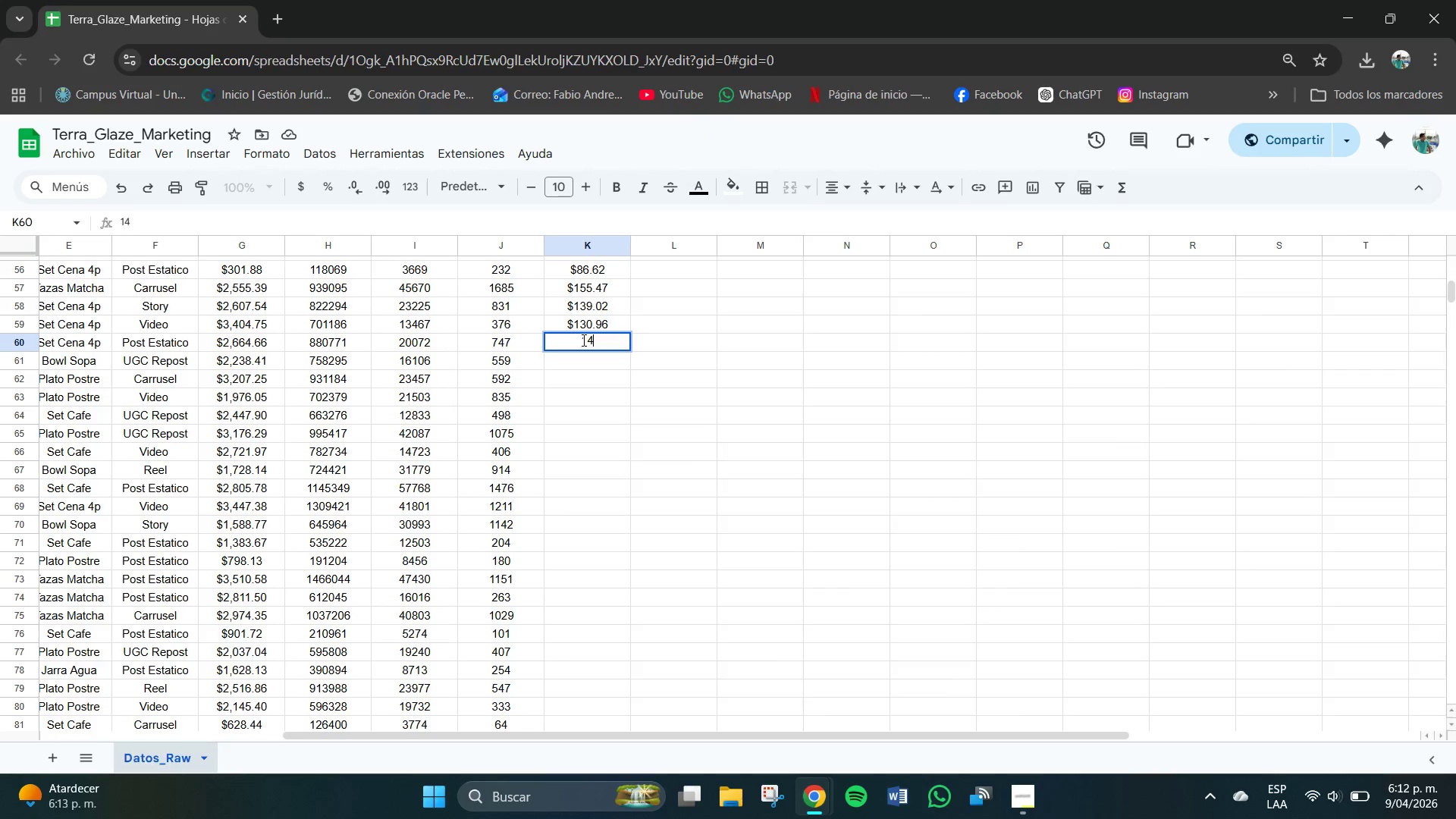 
key(Numpad6)
 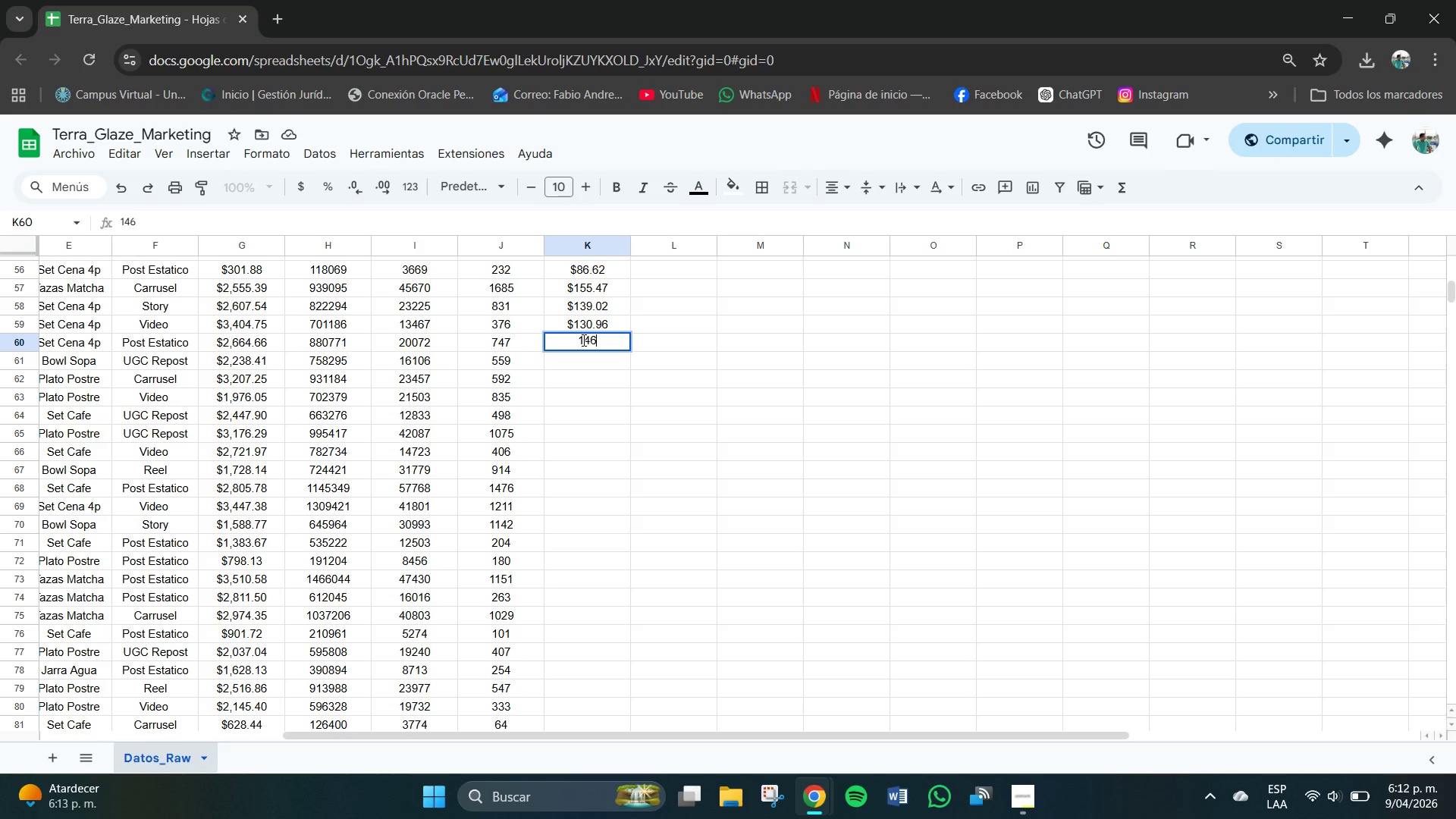 
key(NumpadDecimal)
 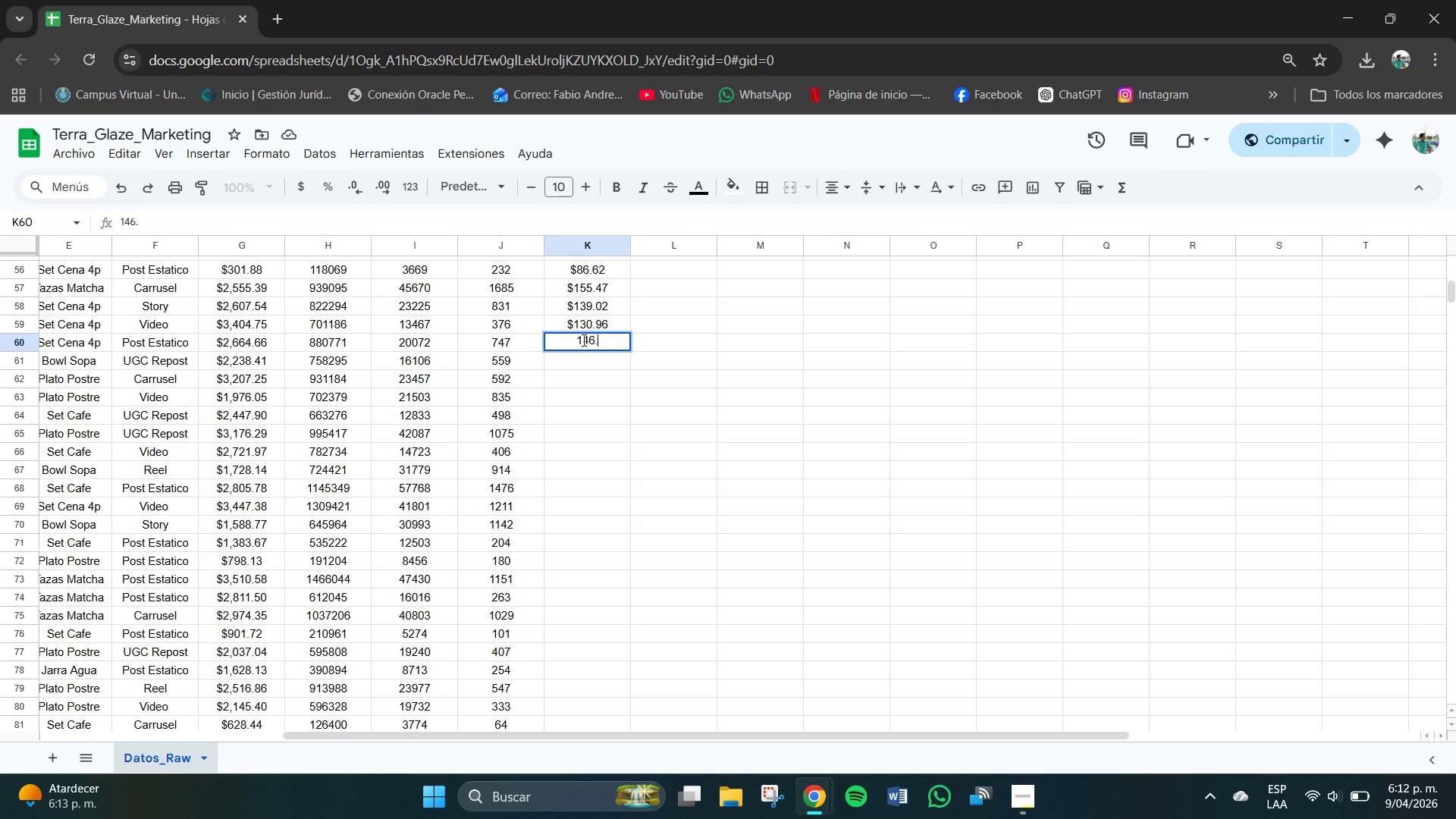 
key(Numpad5)
 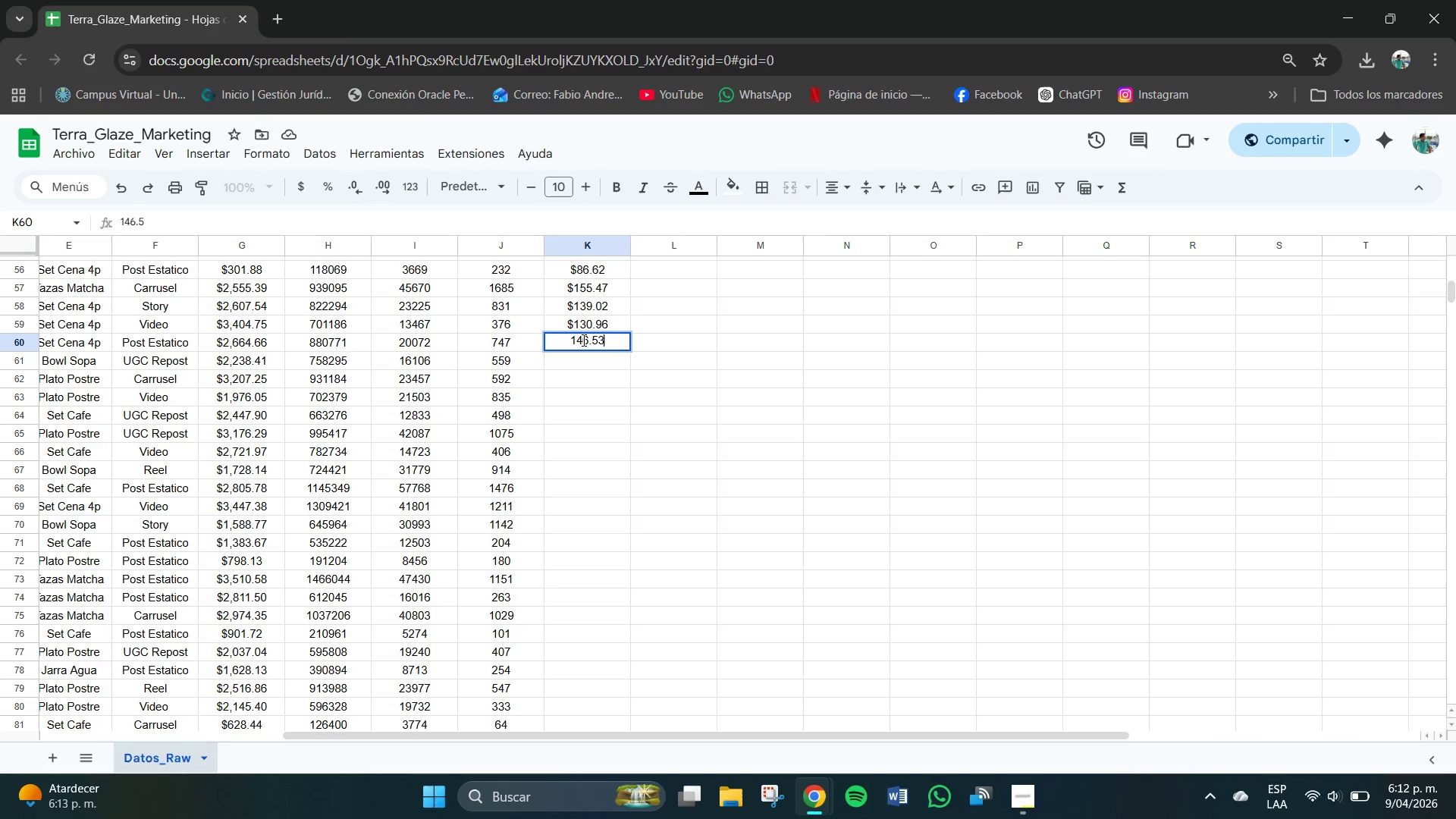 
key(Numpad3)
 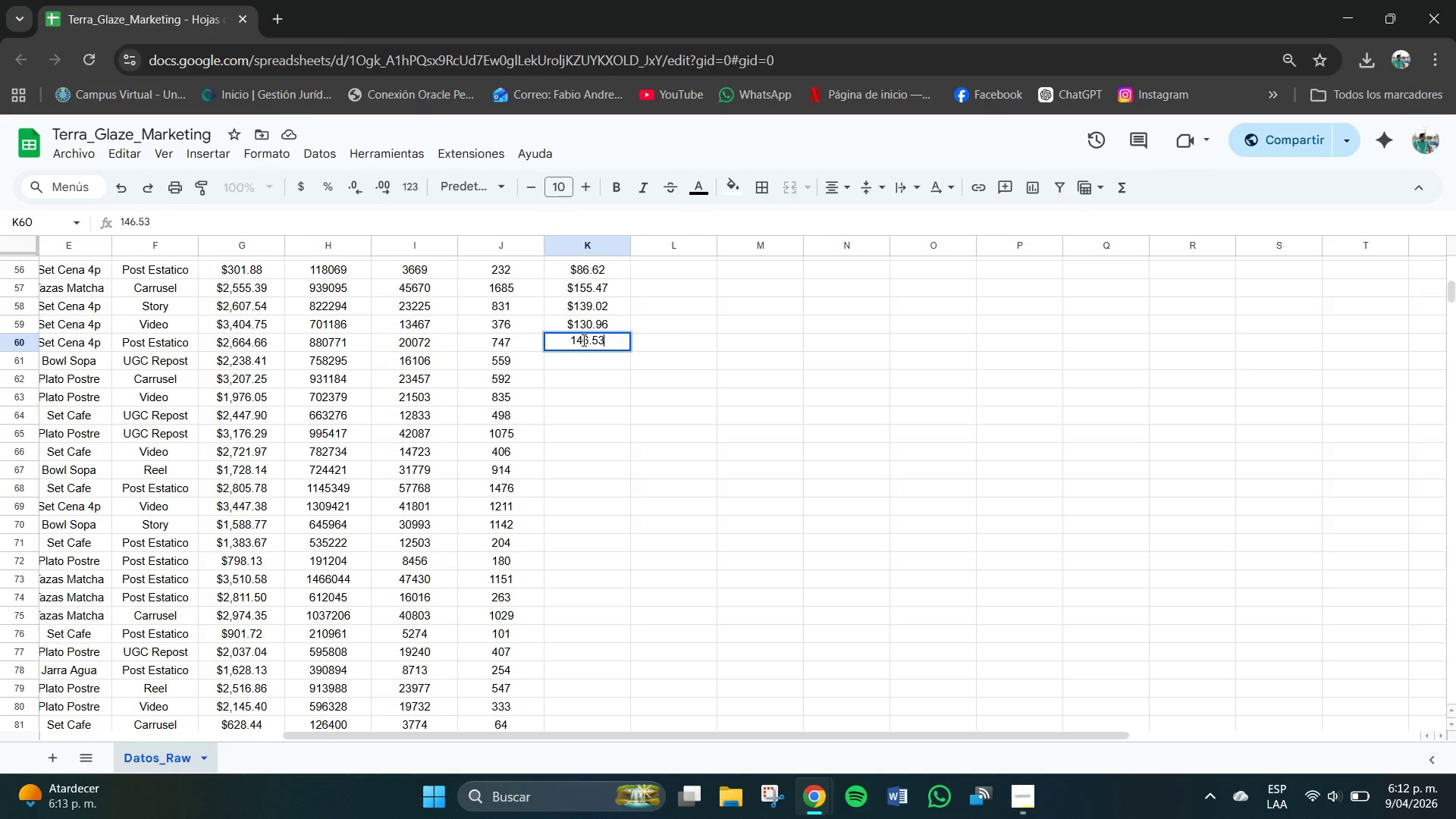 
key(NumpadEnter)
 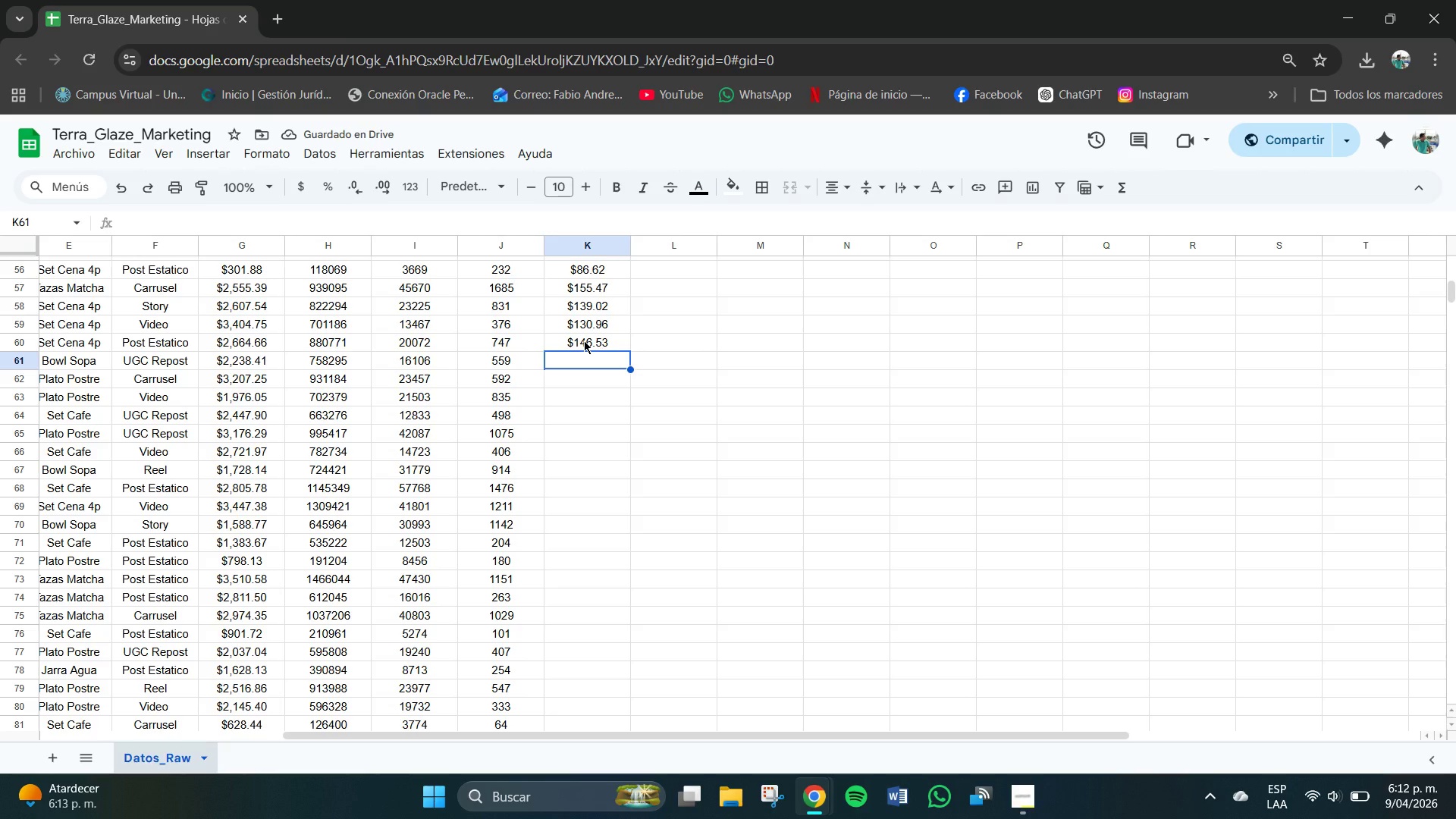 
key(Numpad7)
 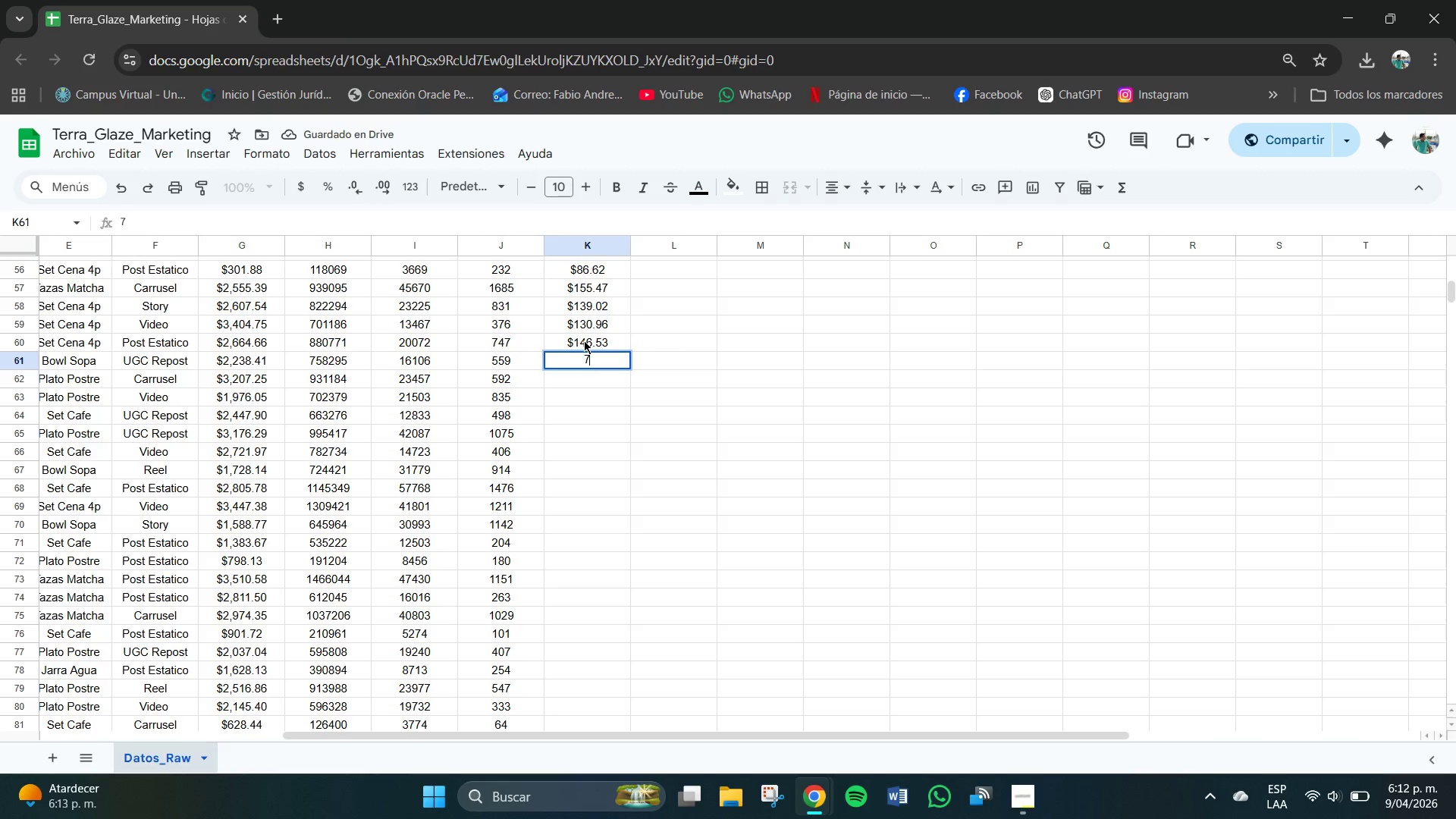 
key(Numpad1)
 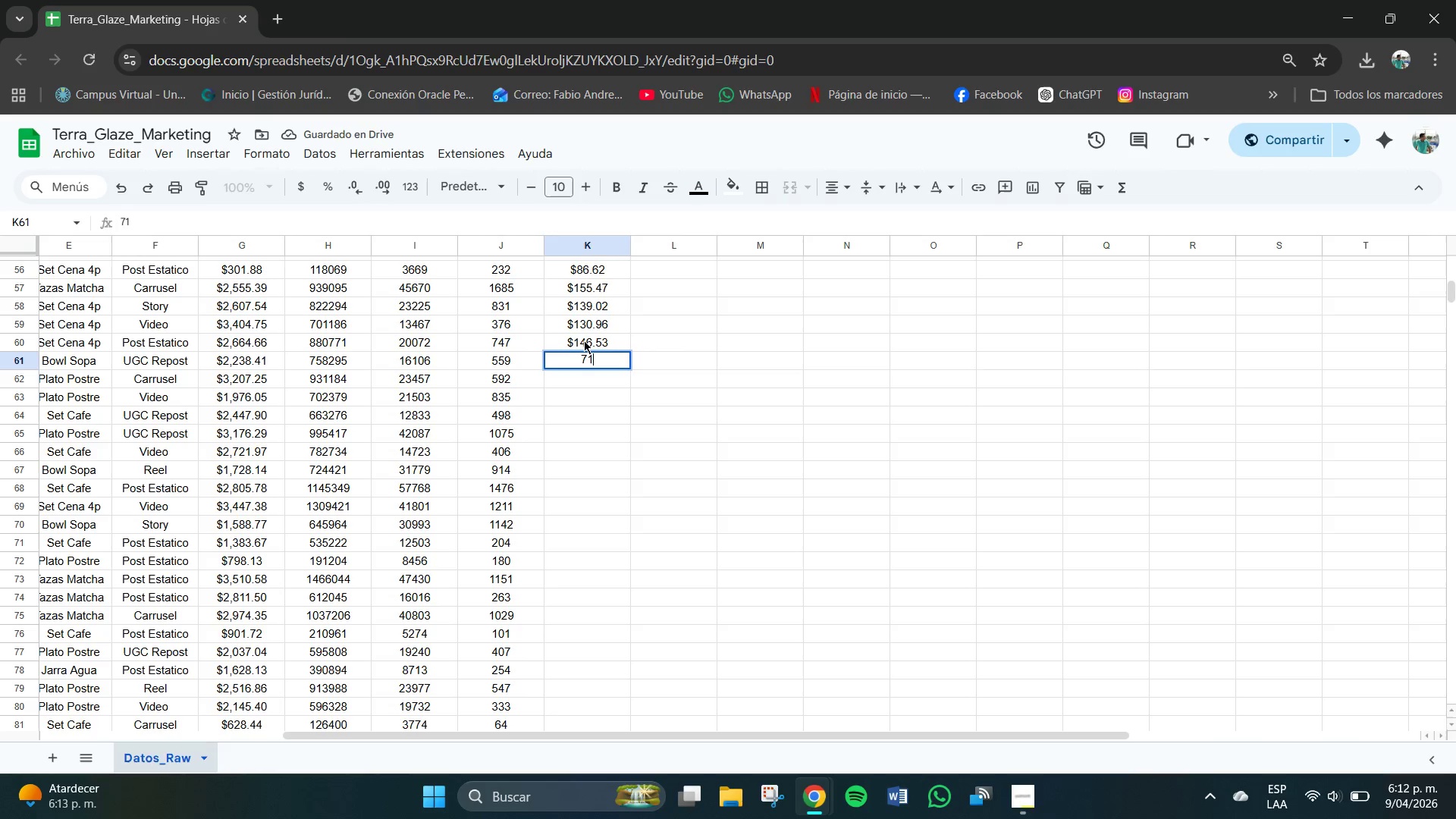 
key(NumpadDecimal)
 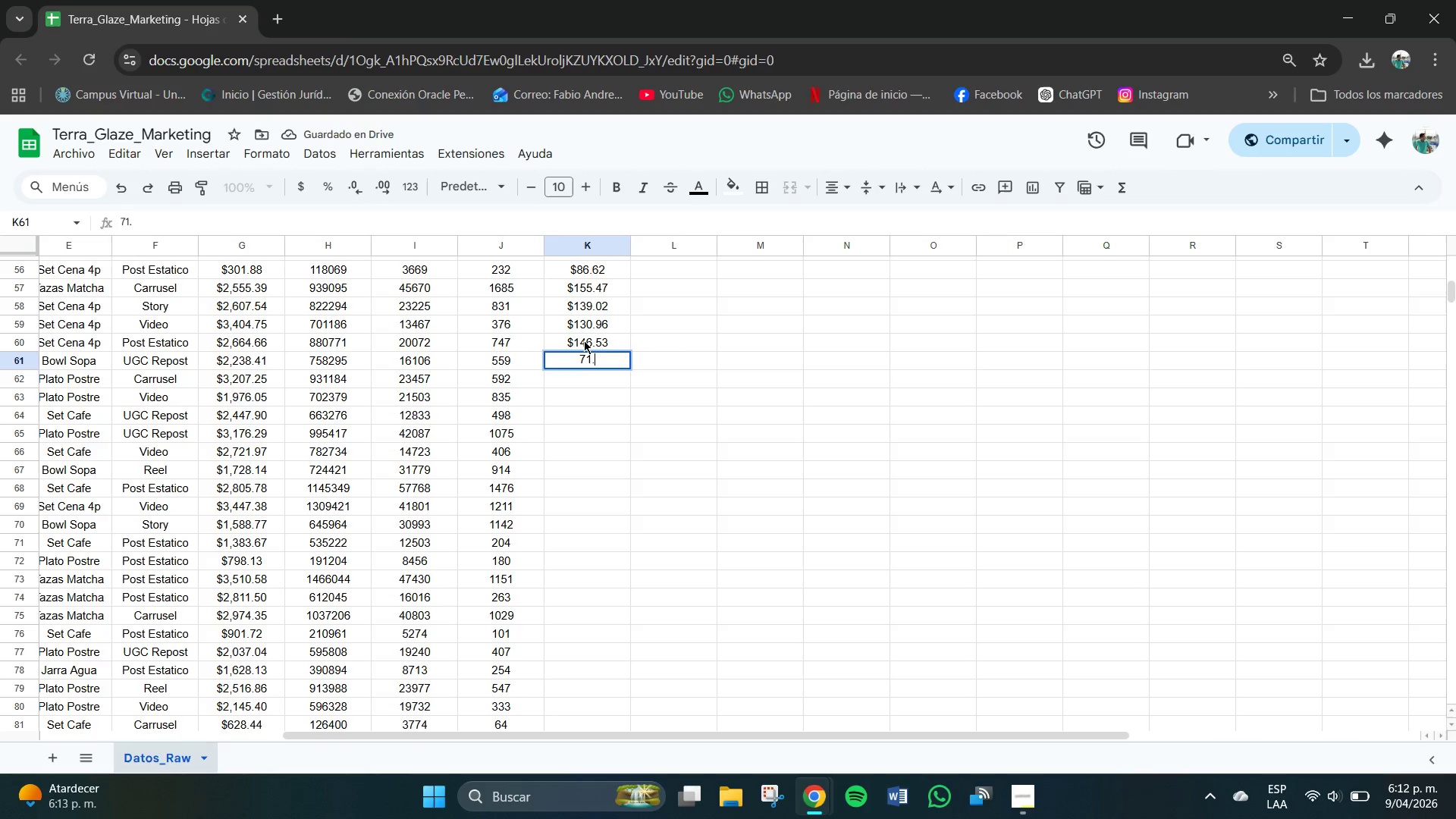 
key(Numpad1)
 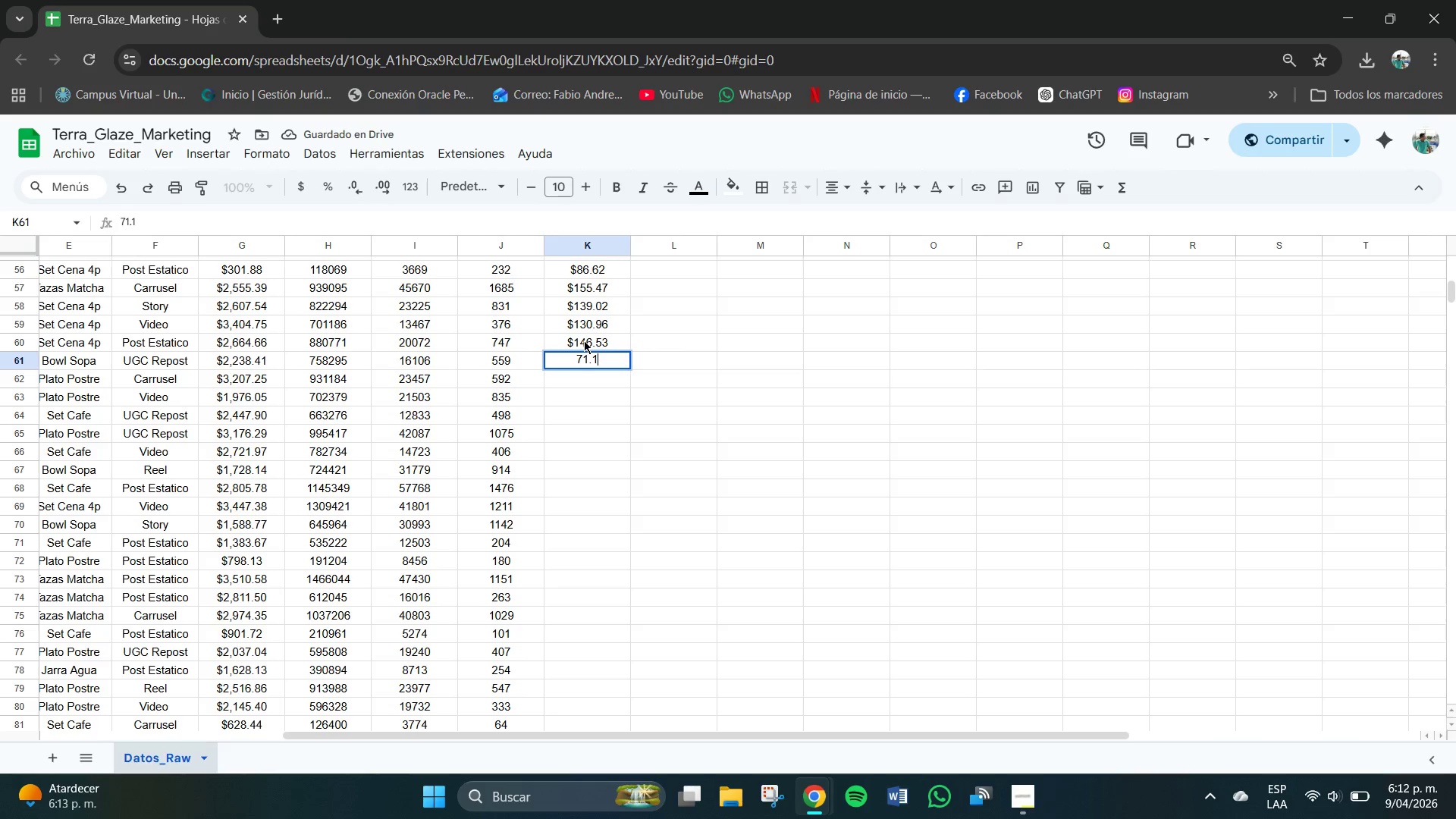 
key(Numpad4)
 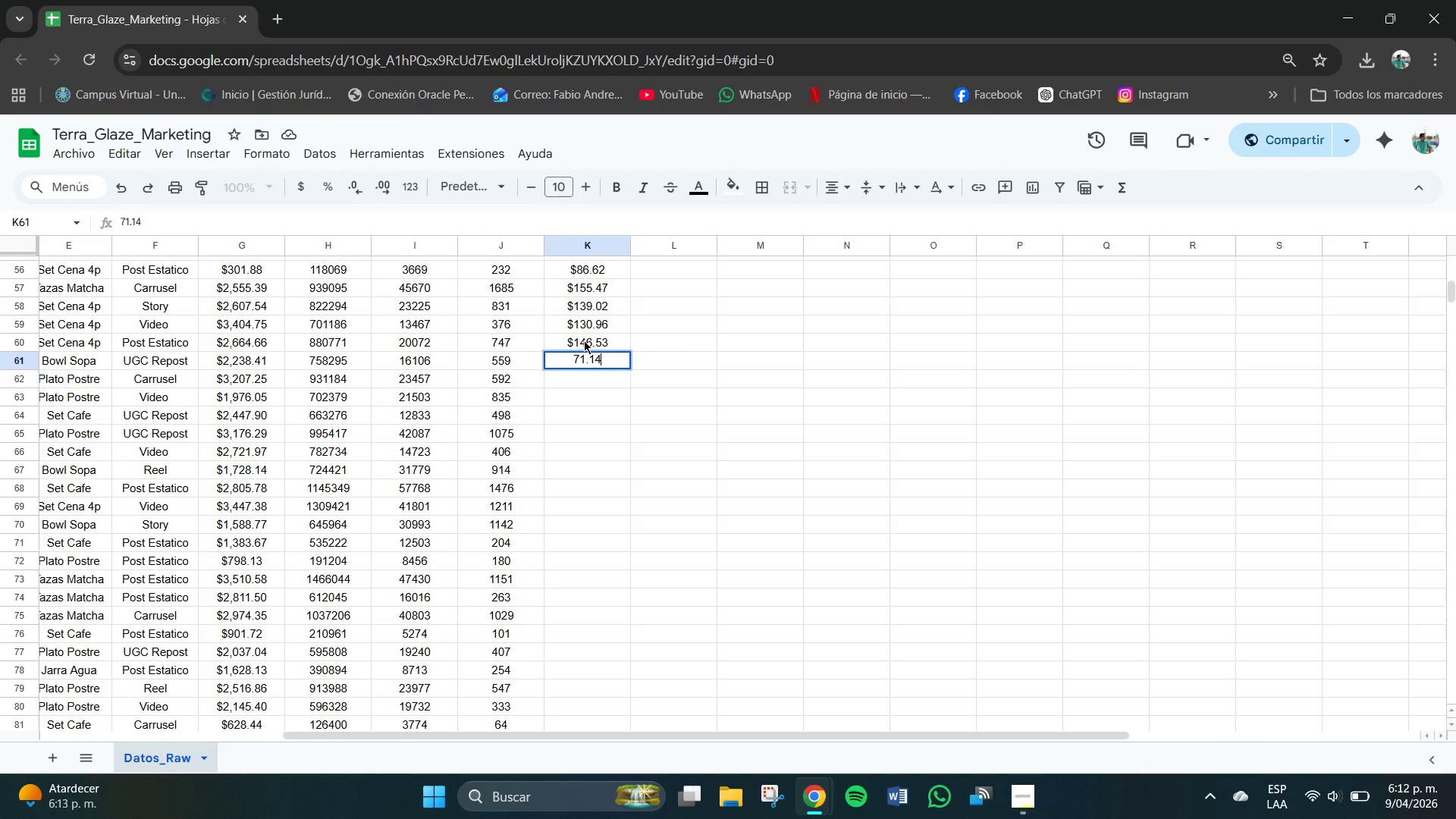 
key(NumpadEnter)
 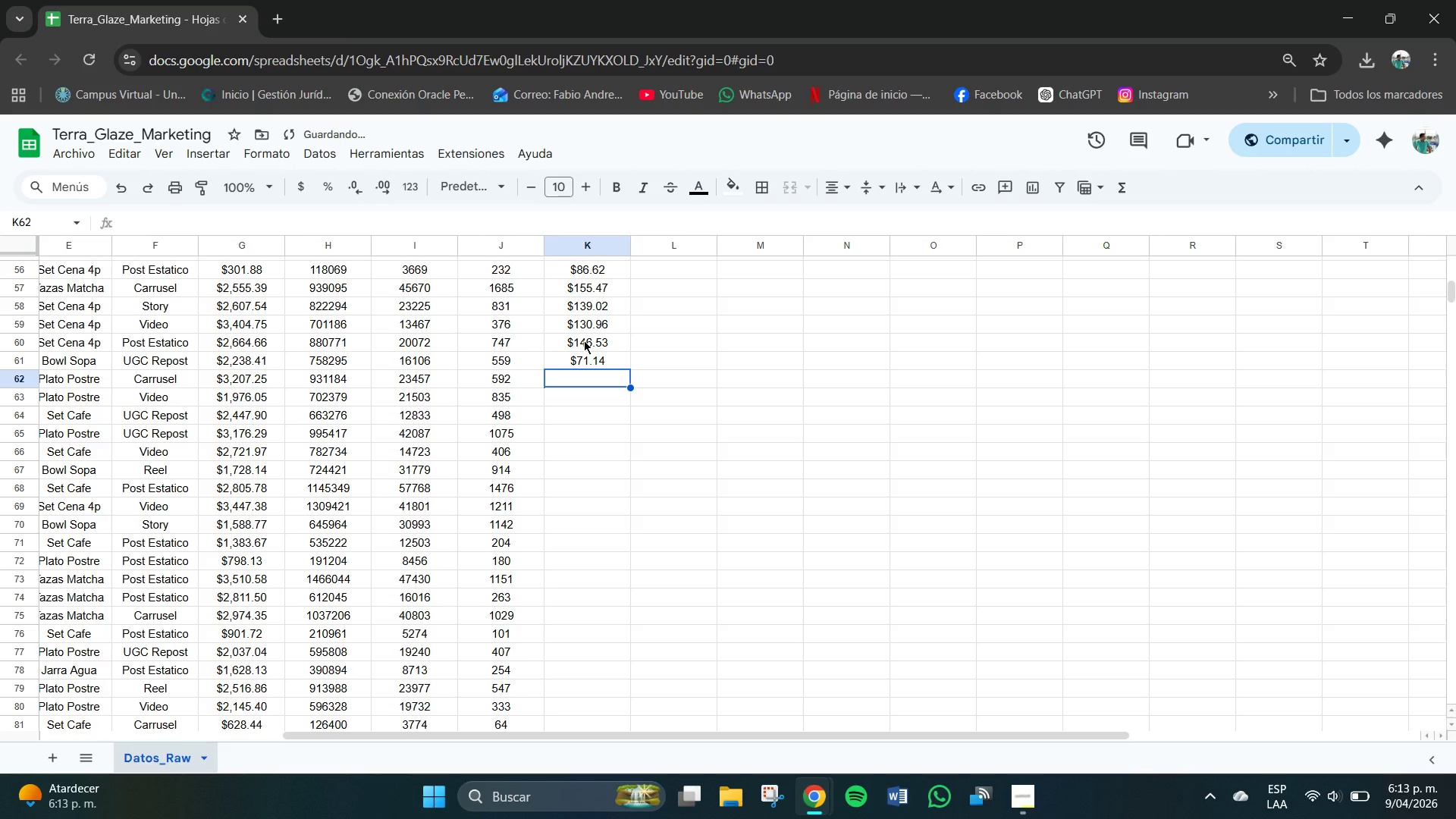 
key(Numpad1)
 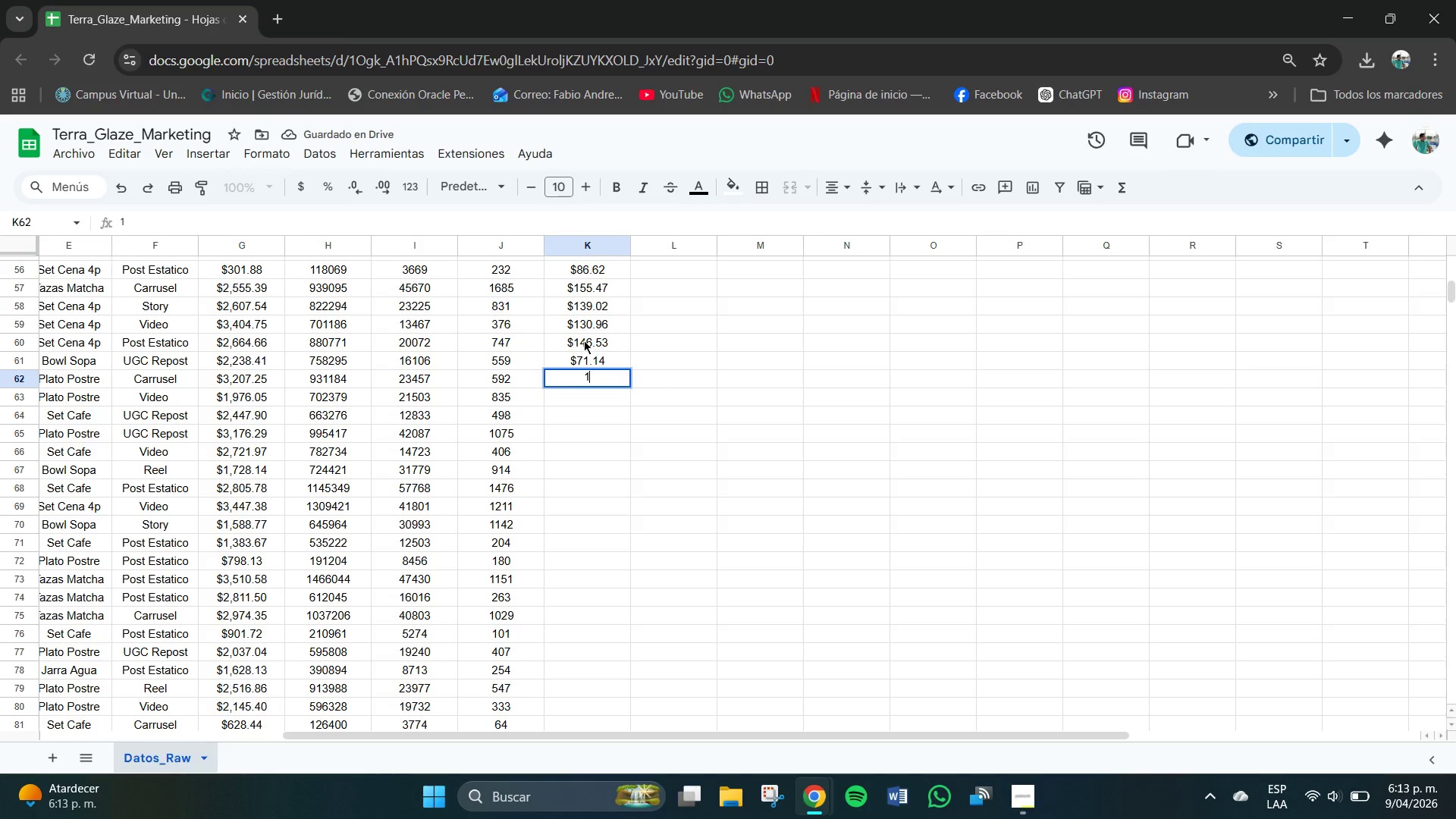 
key(Numpad1)
 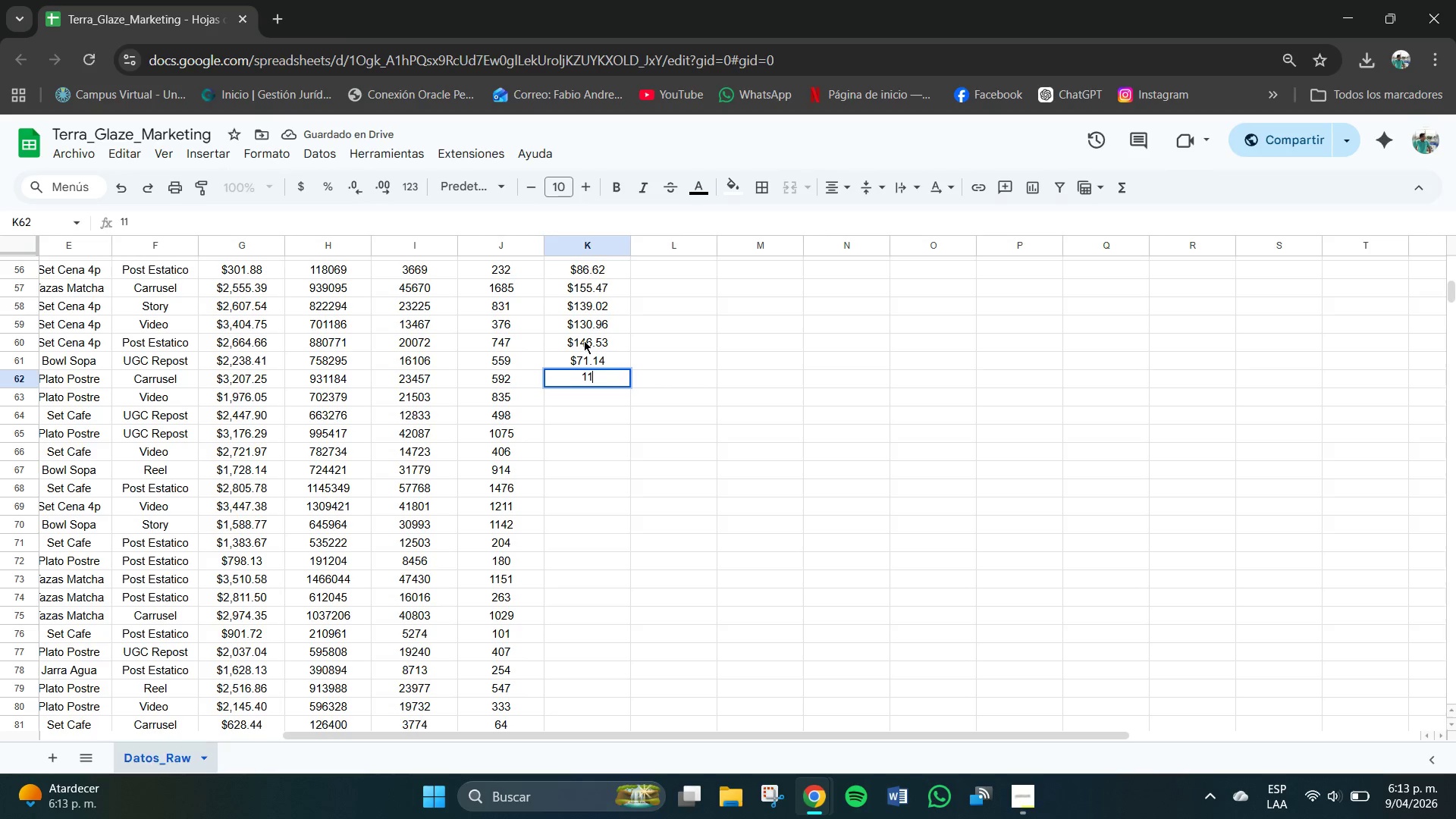 
key(Numpad6)
 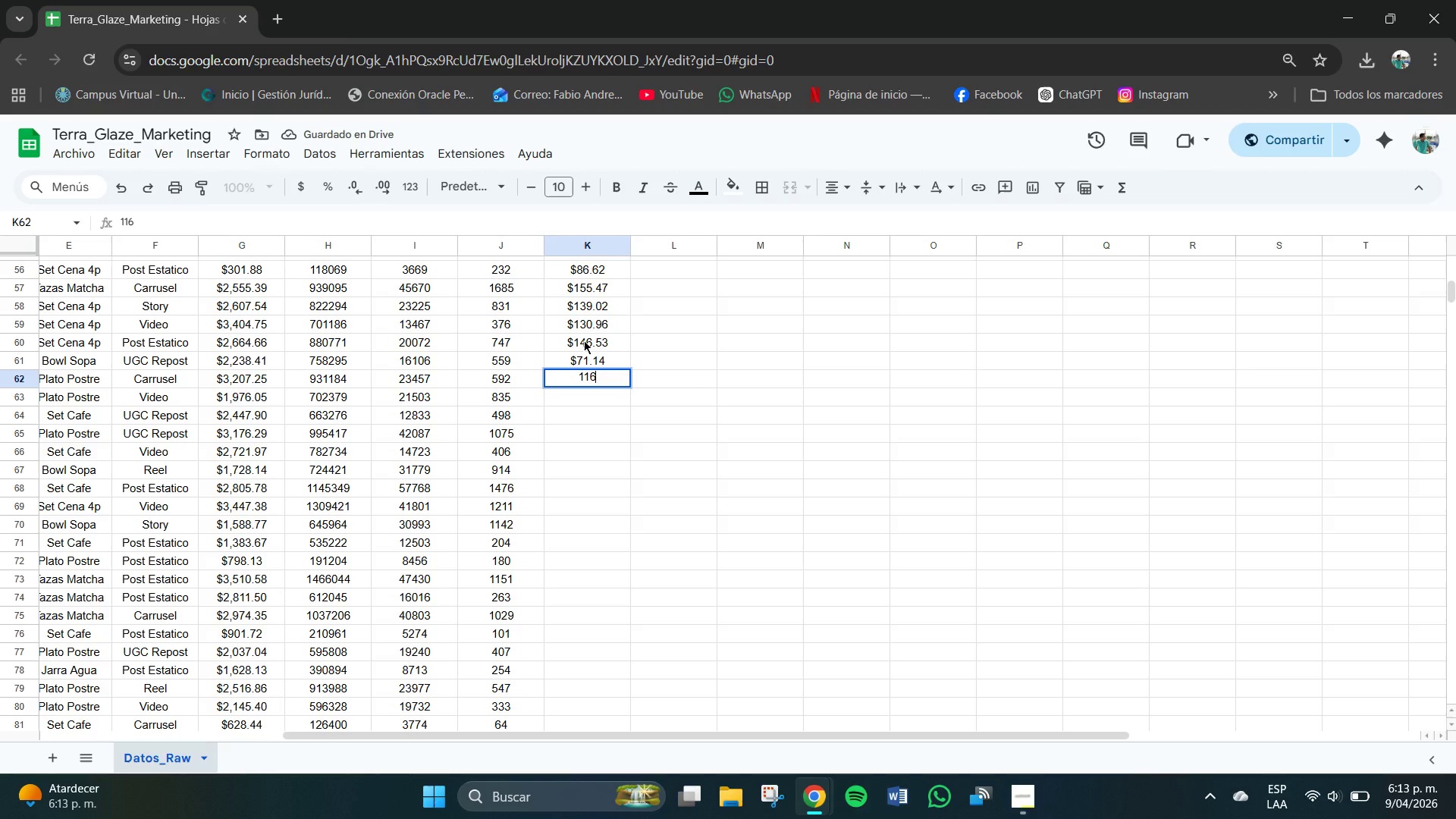 
key(NumpadDecimal)
 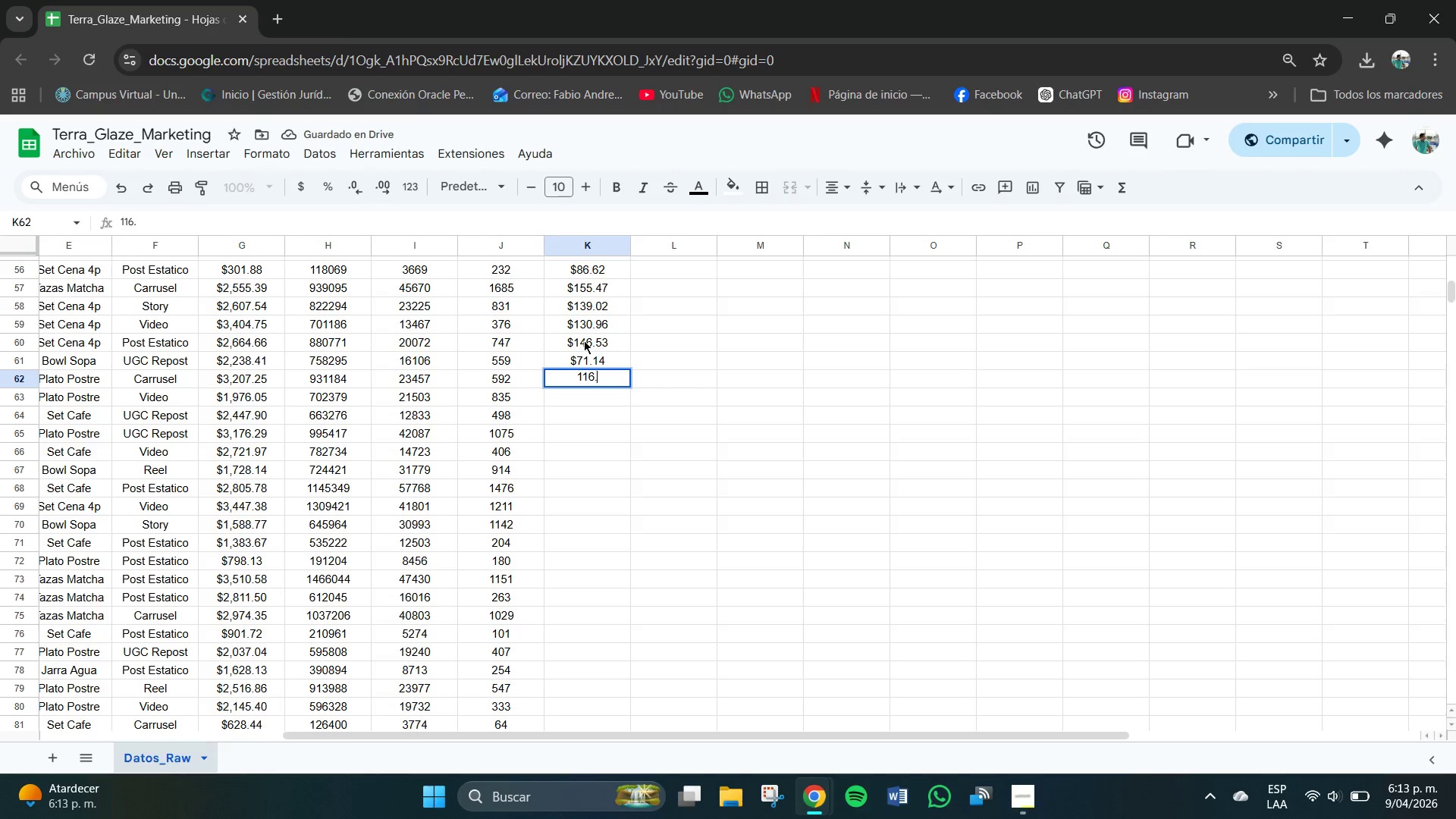 
key(Numpad9)
 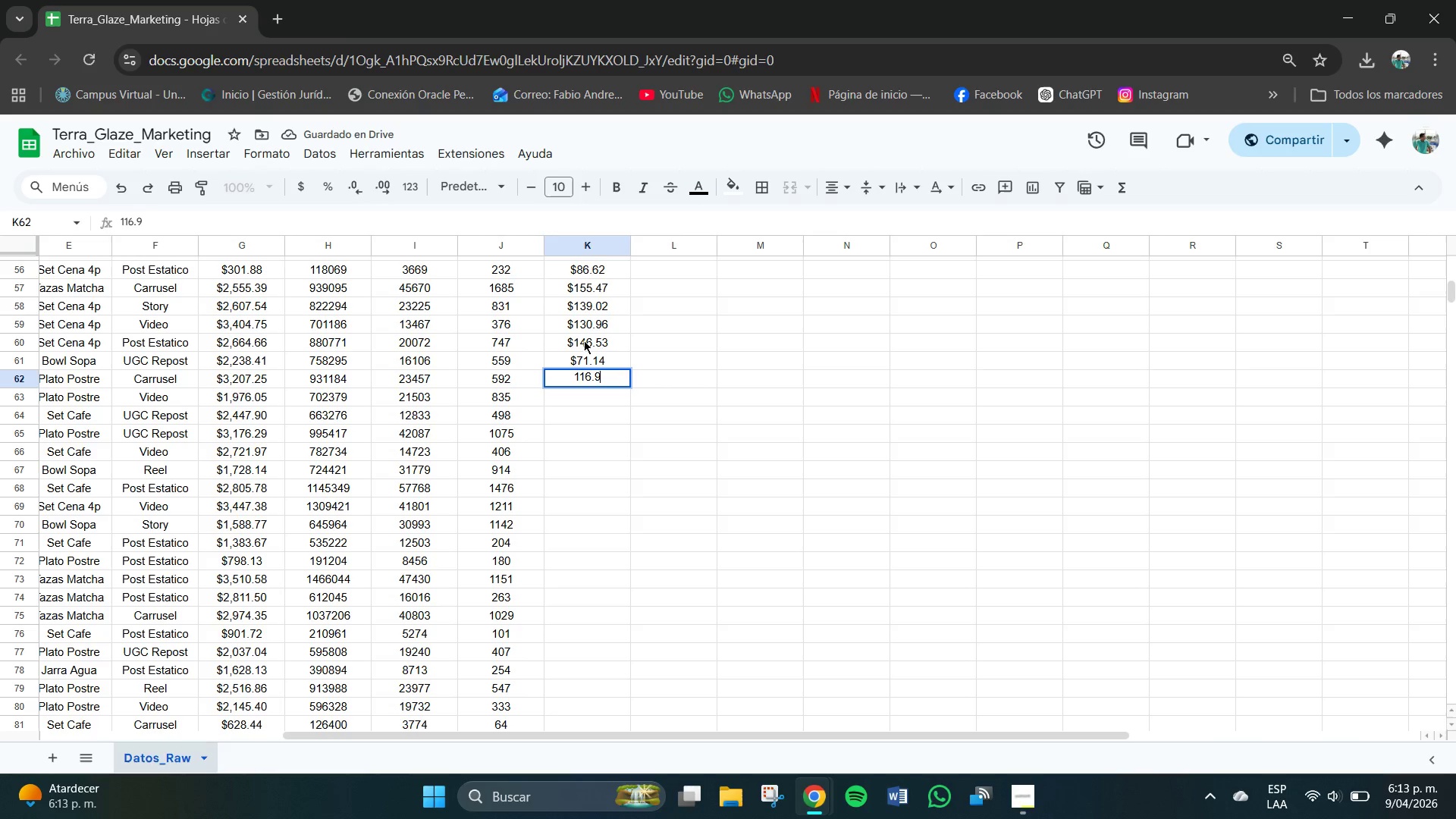 
key(Numpad6)
 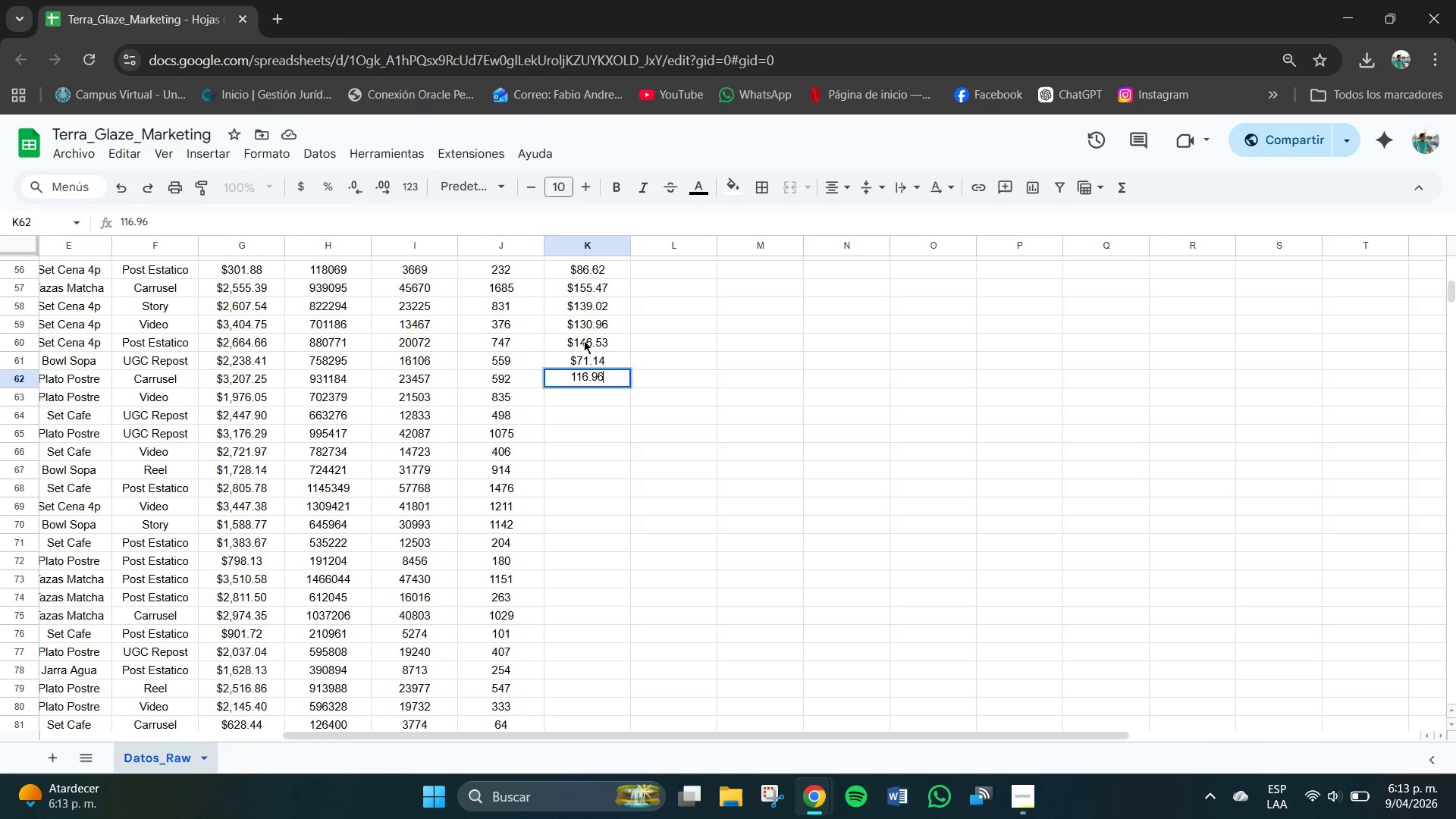 
key(NumpadEnter)
 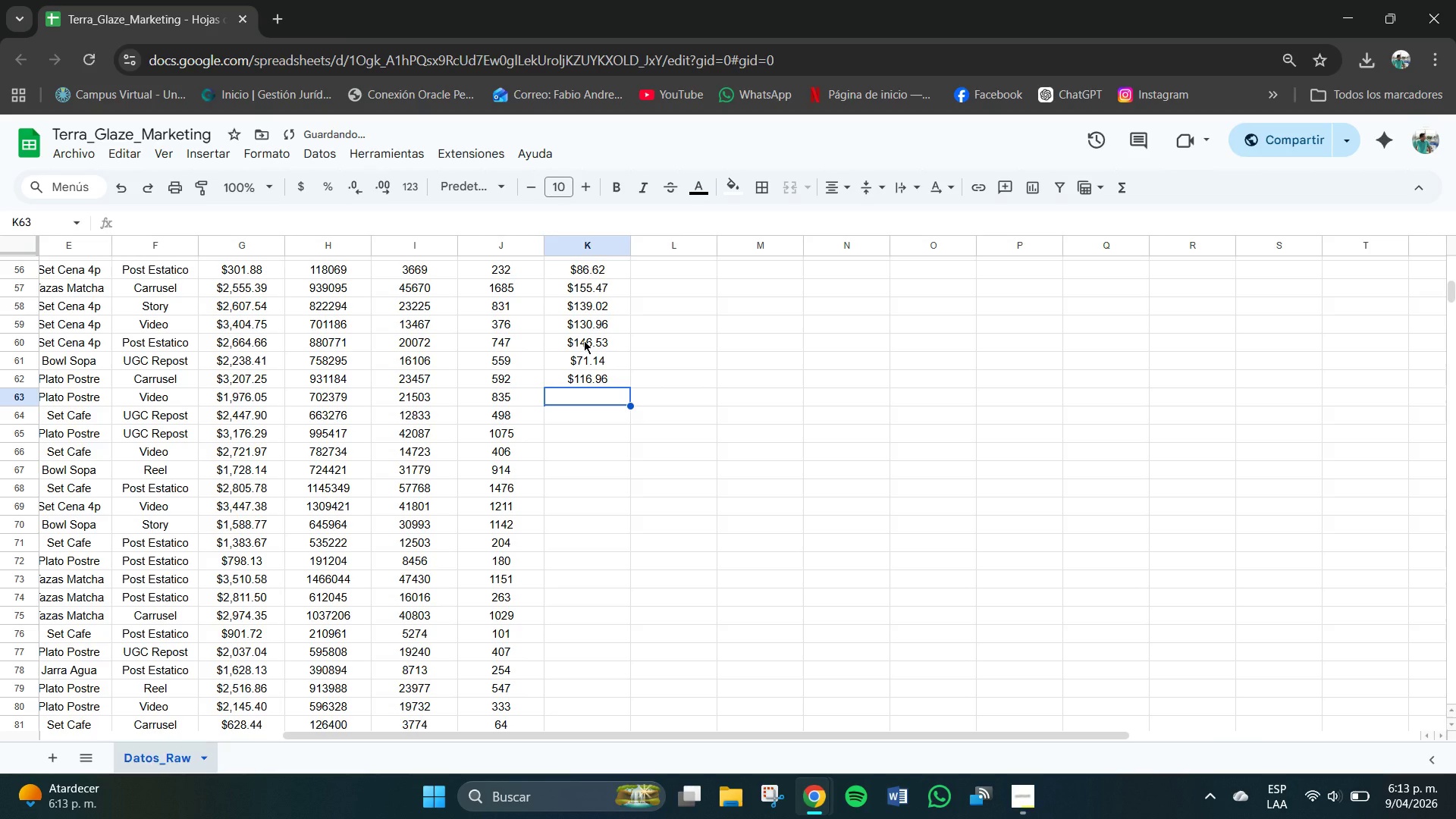 
key(Numpad1)
 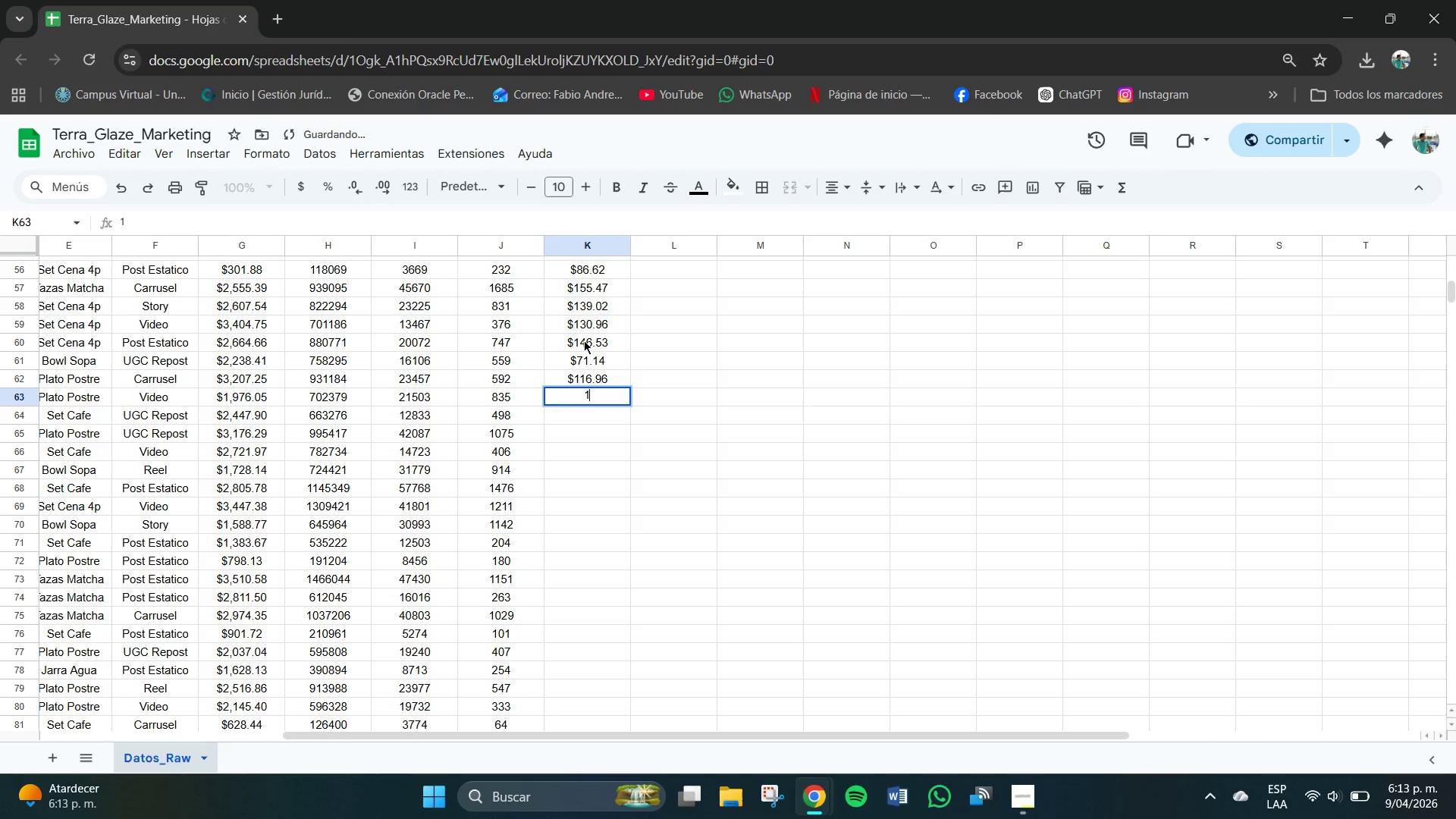 
key(Numpad4)
 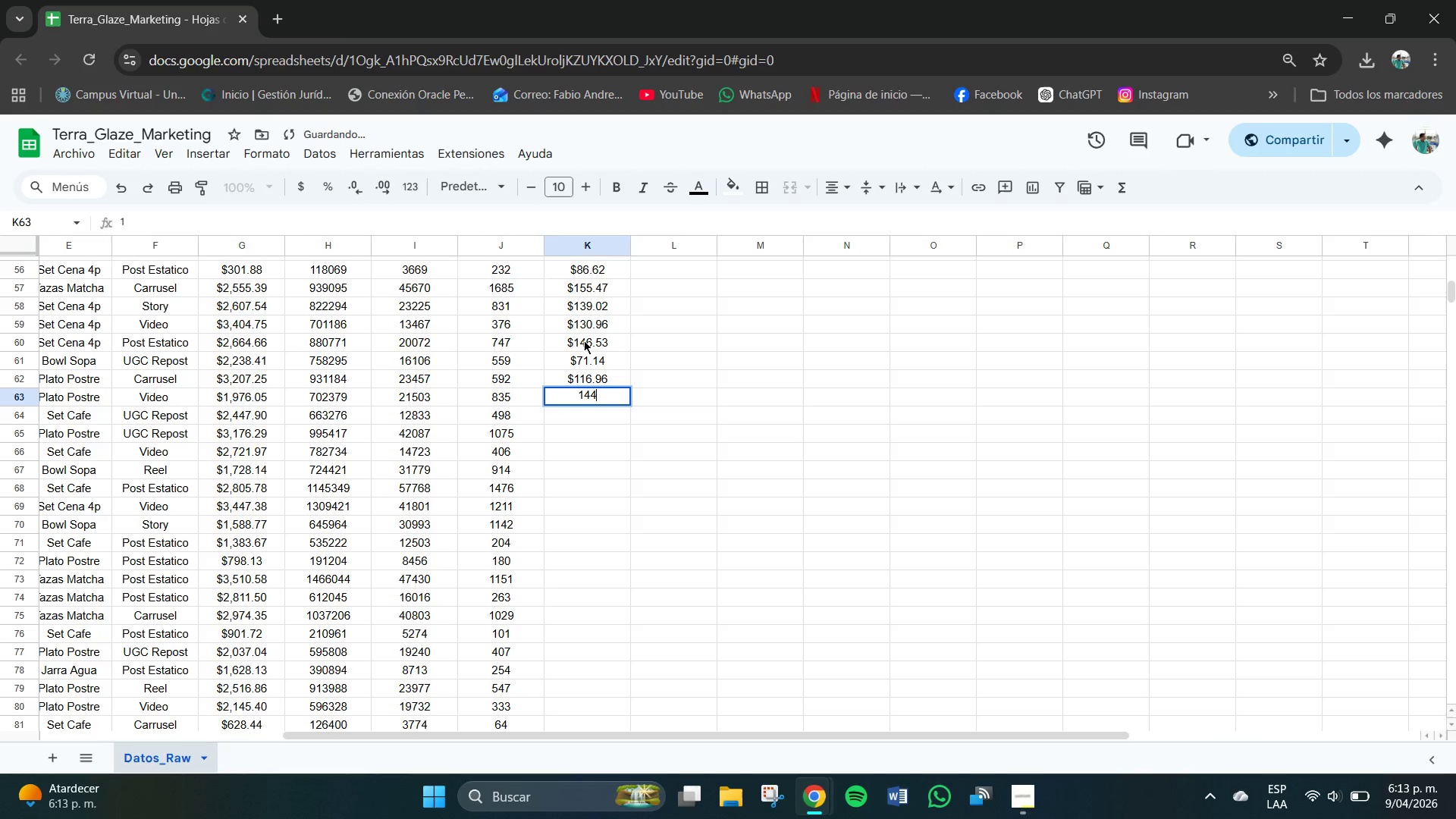 
key(Numpad4)
 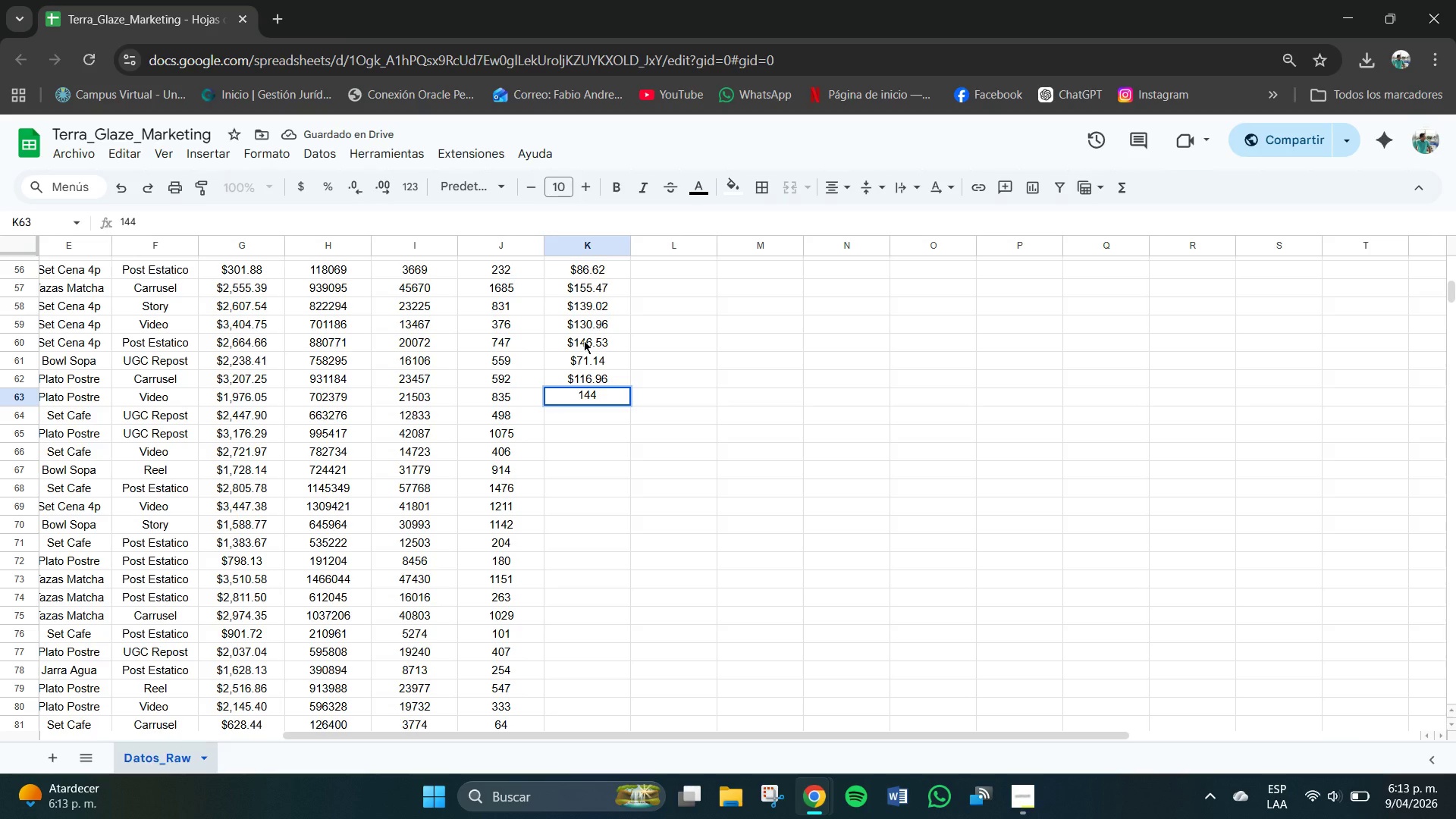 
key(NumpadDecimal)
 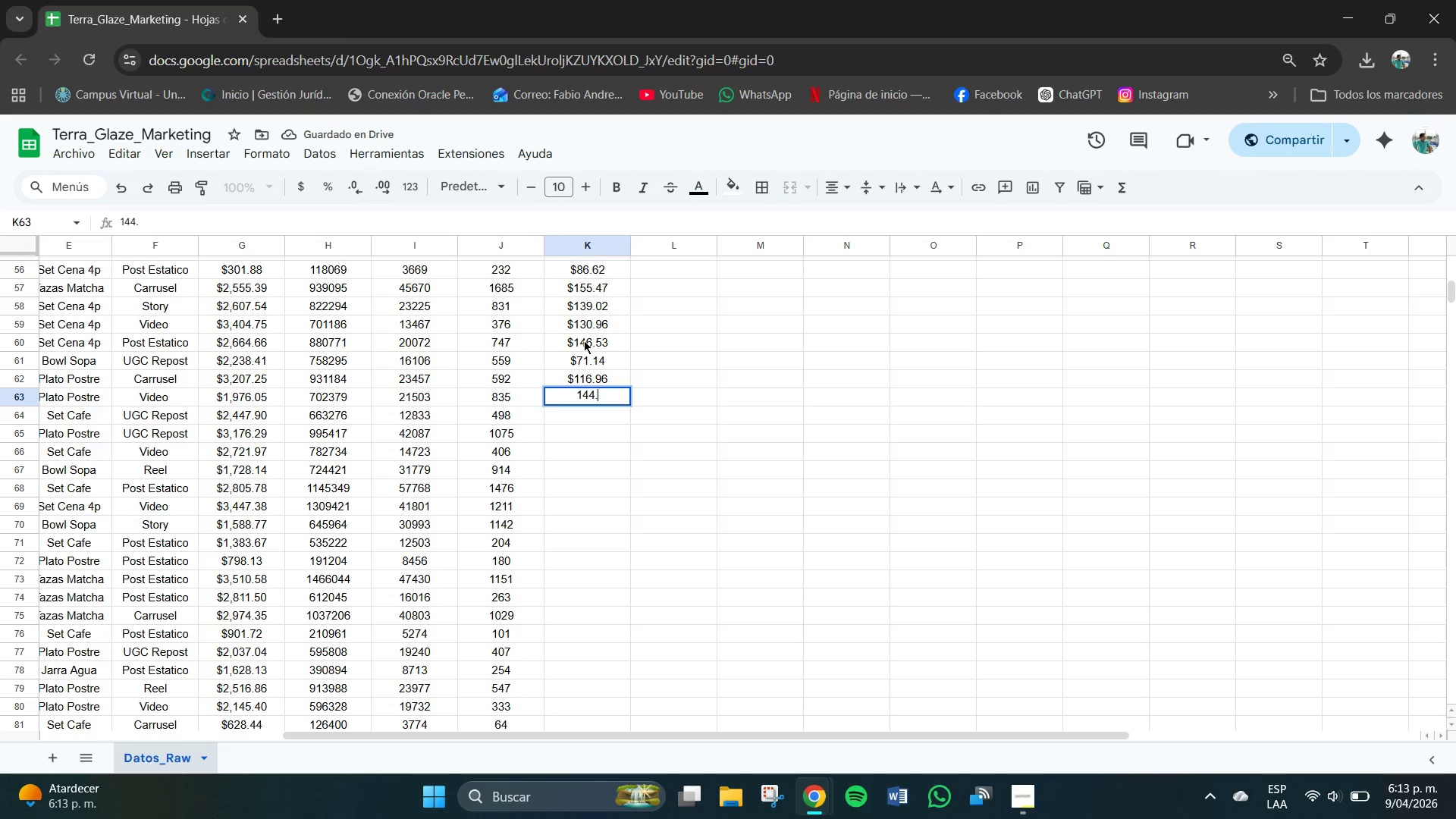 
key(Numpad7)
 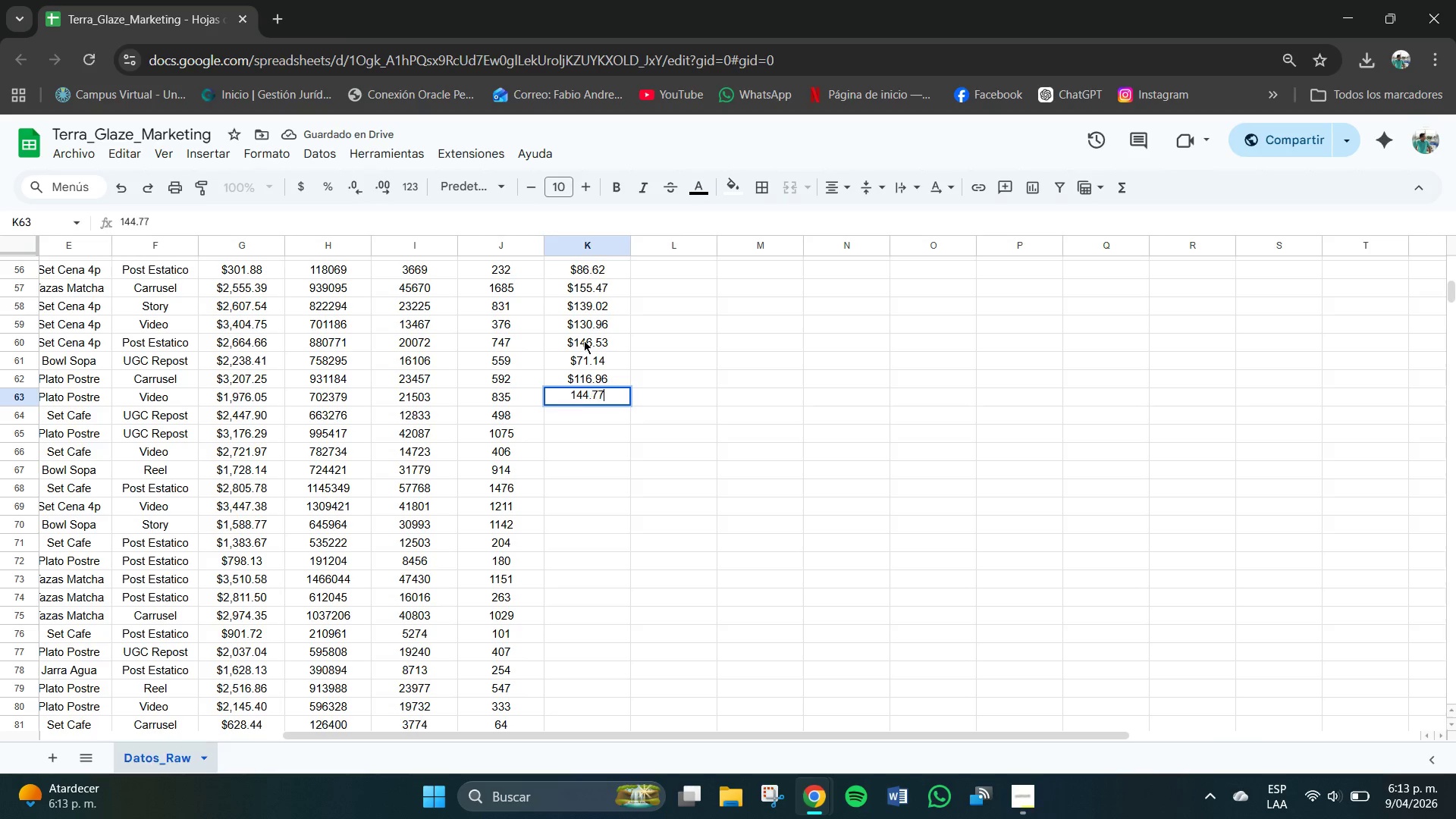 
key(Numpad7)
 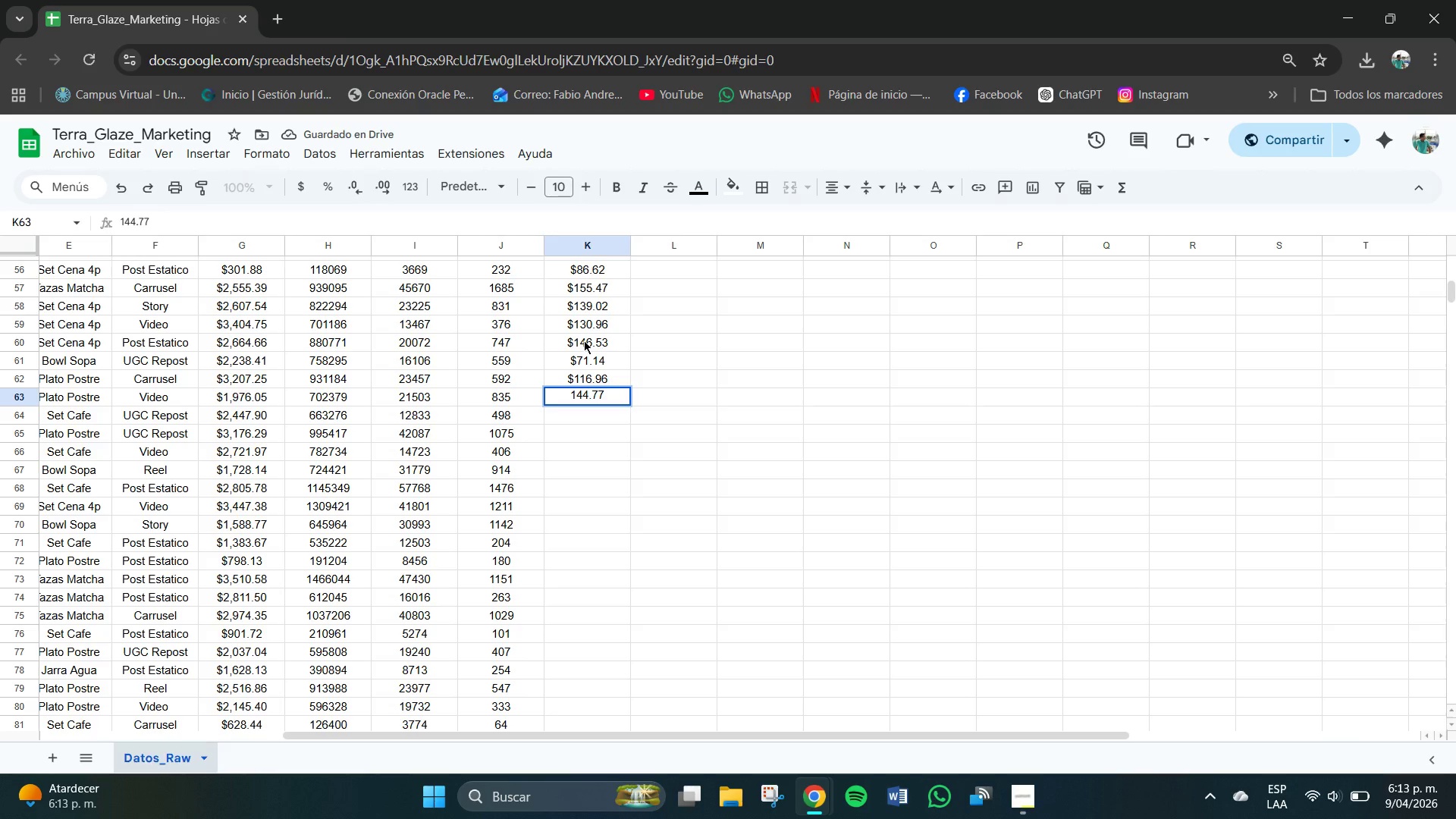 
key(NumpadEnter)
 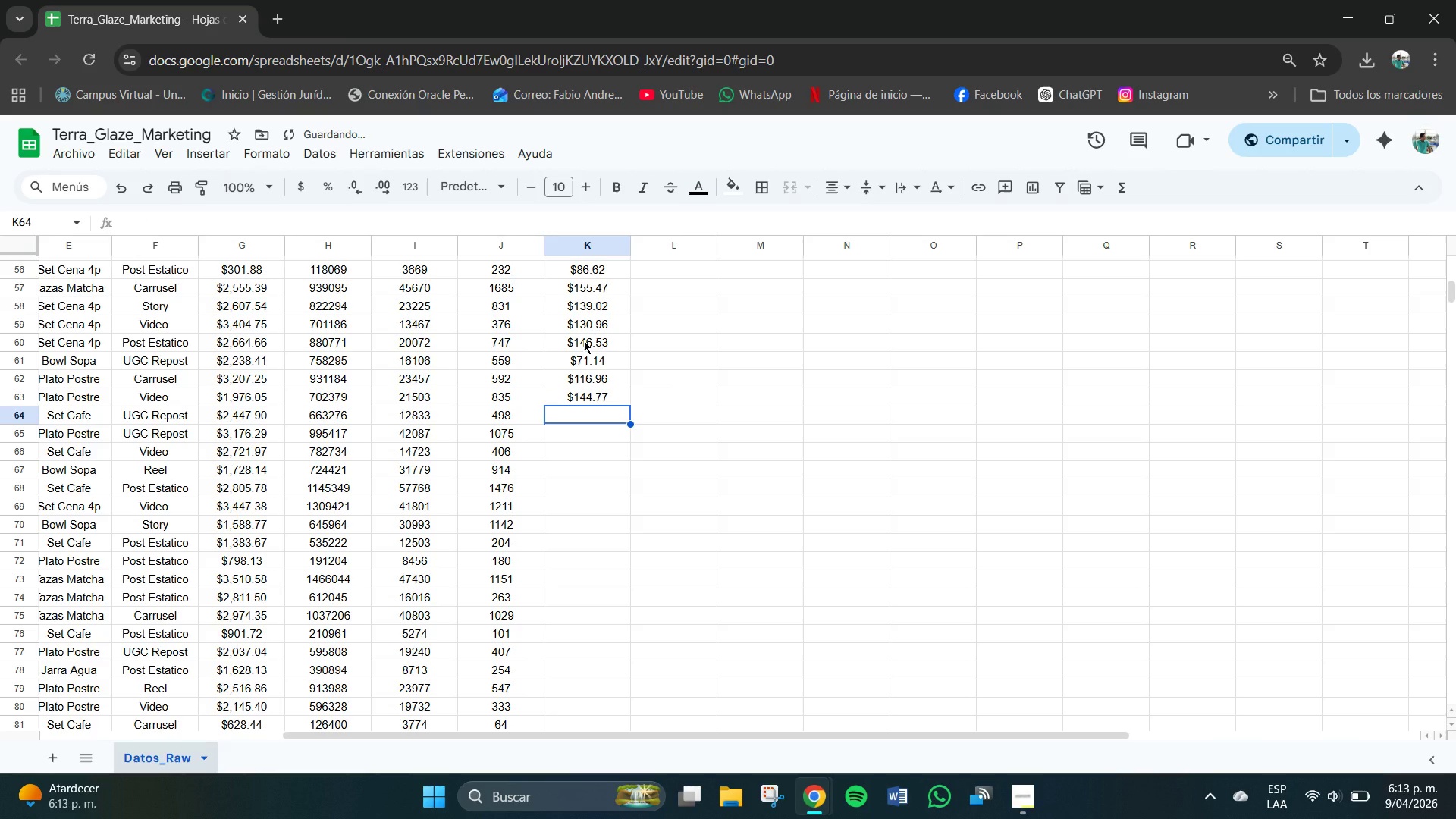 
key(Numpad8)
 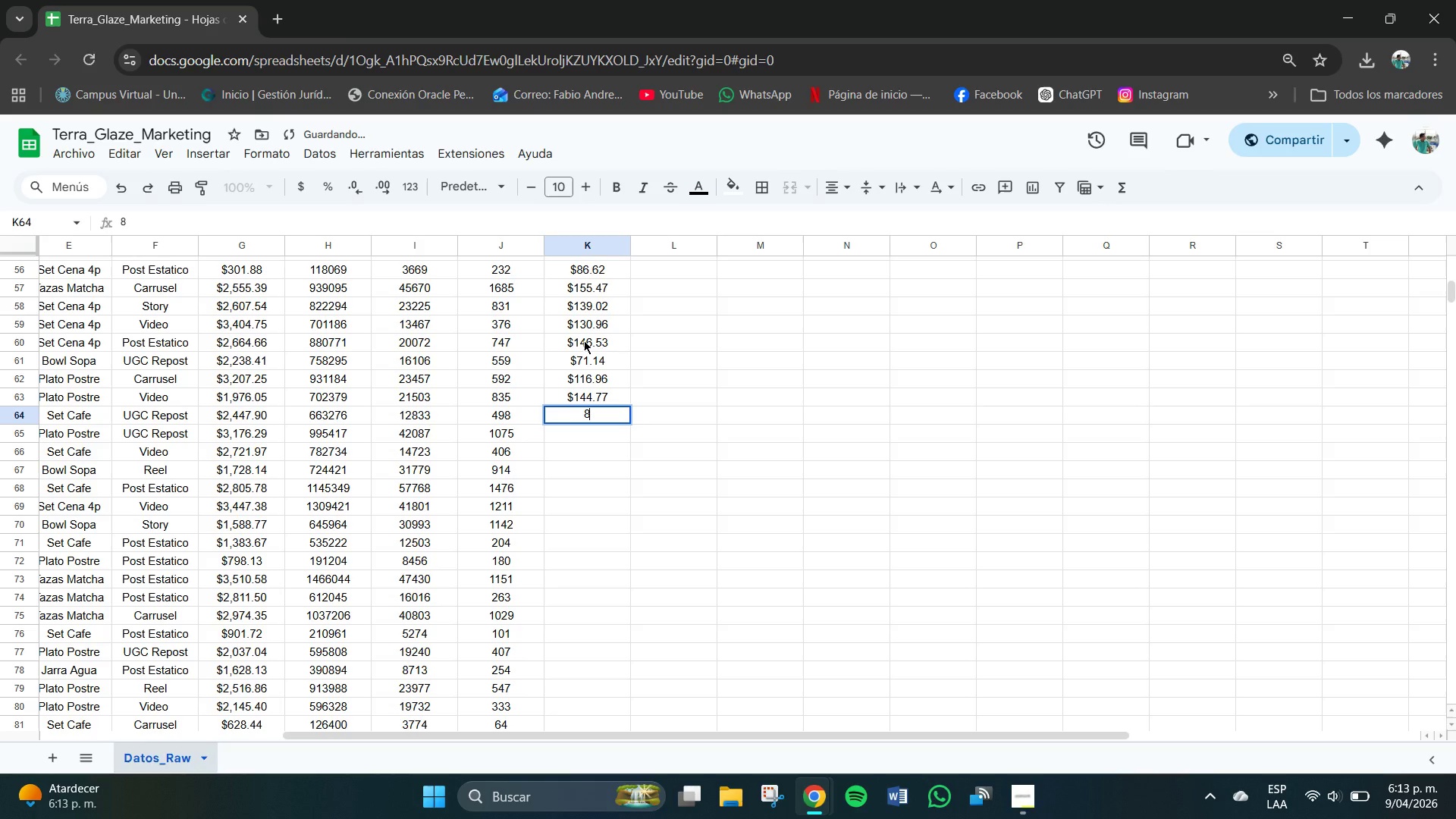 
key(Numpad6)
 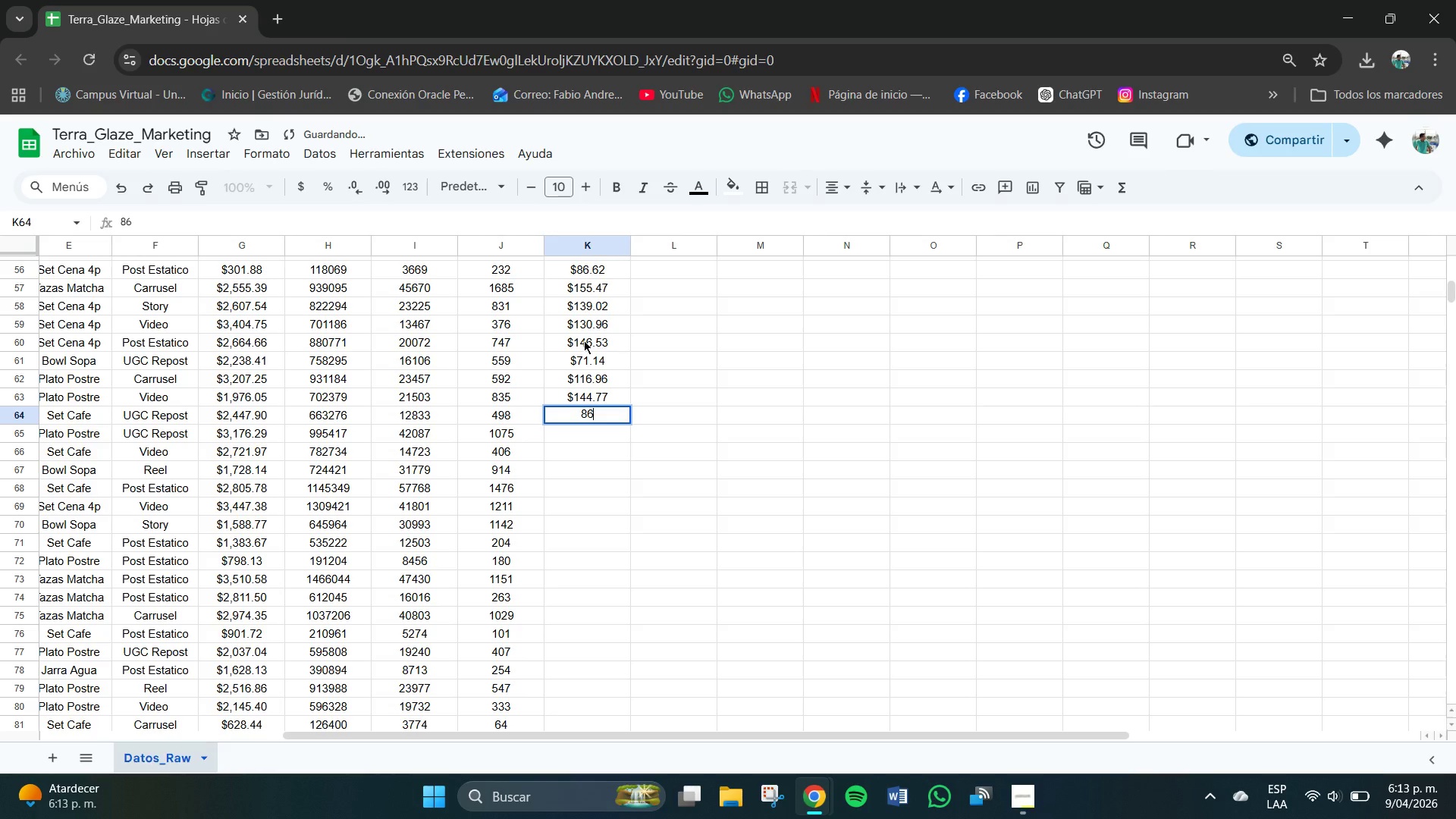 
key(NumpadDecimal)
 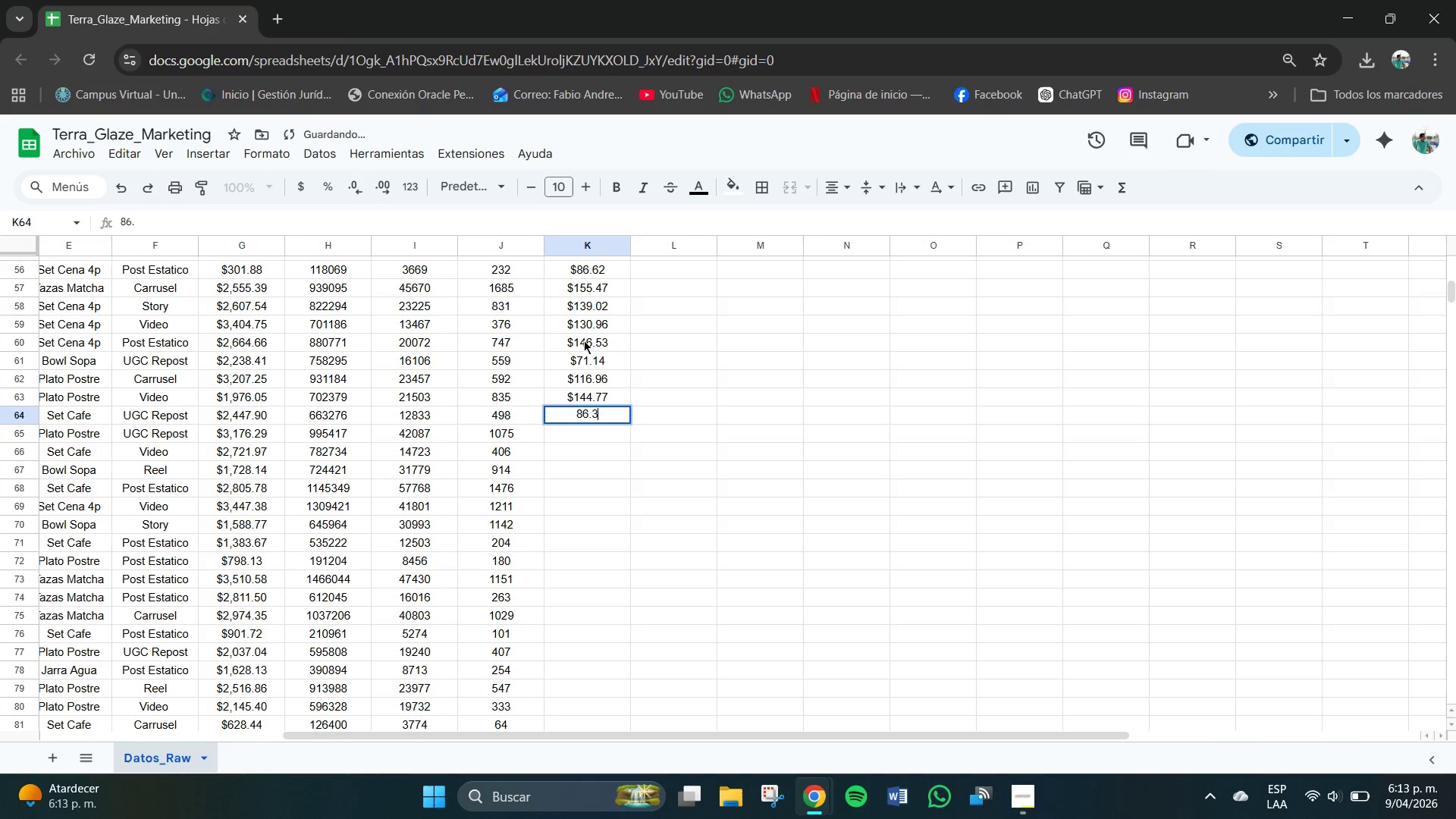 
key(Numpad3)
 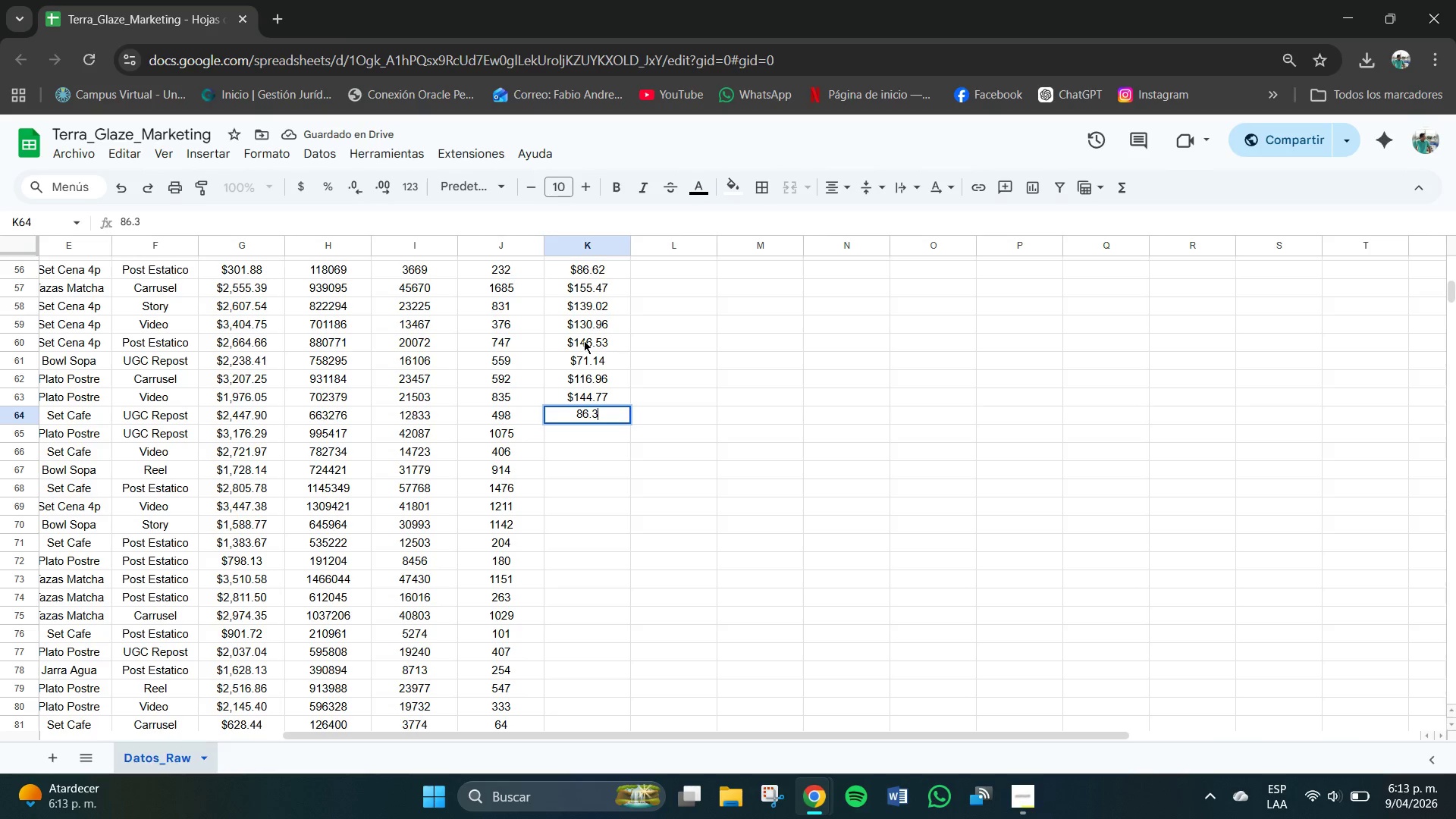 
key(Numpad7)
 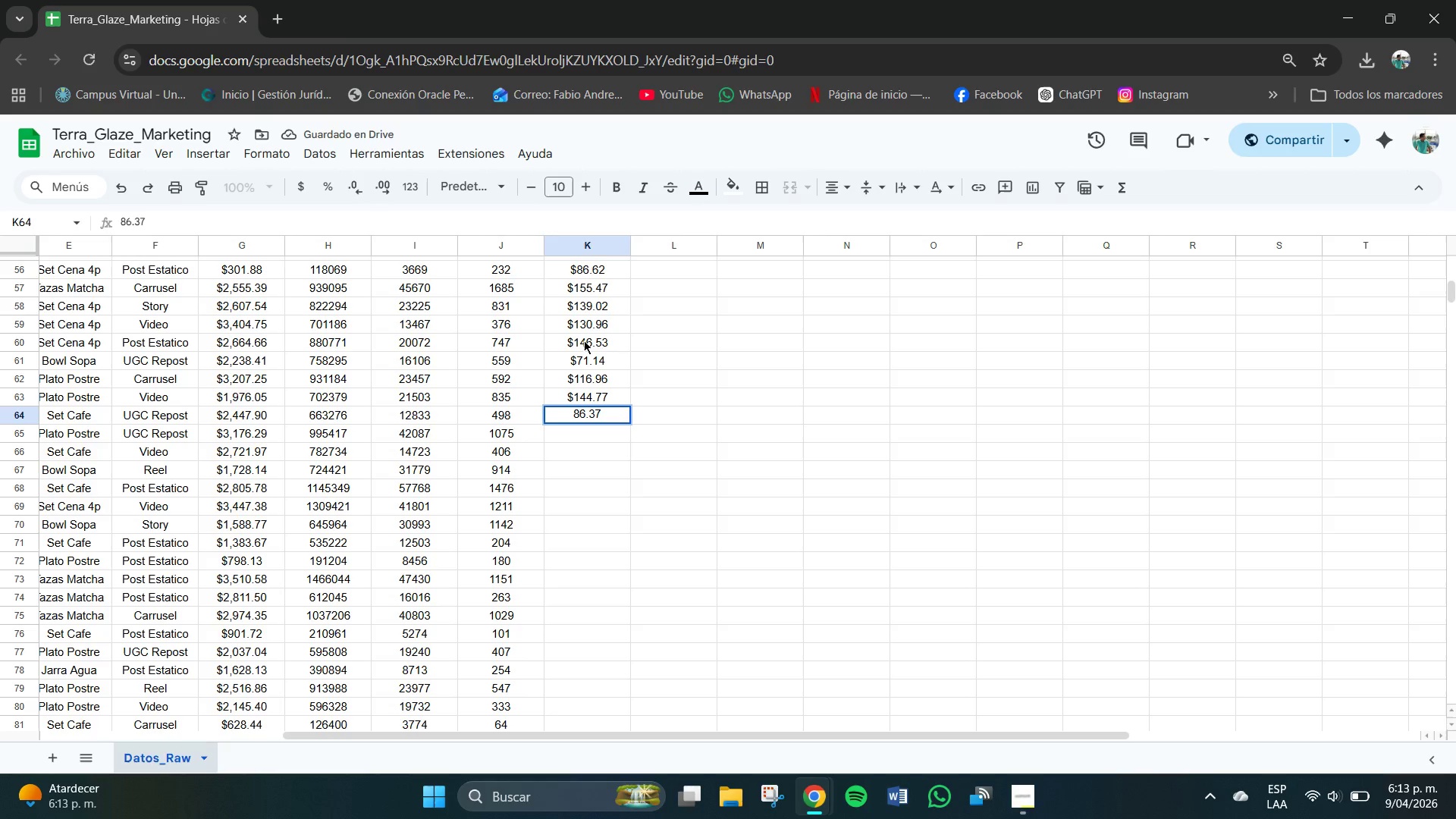 
key(NumpadEnter)
 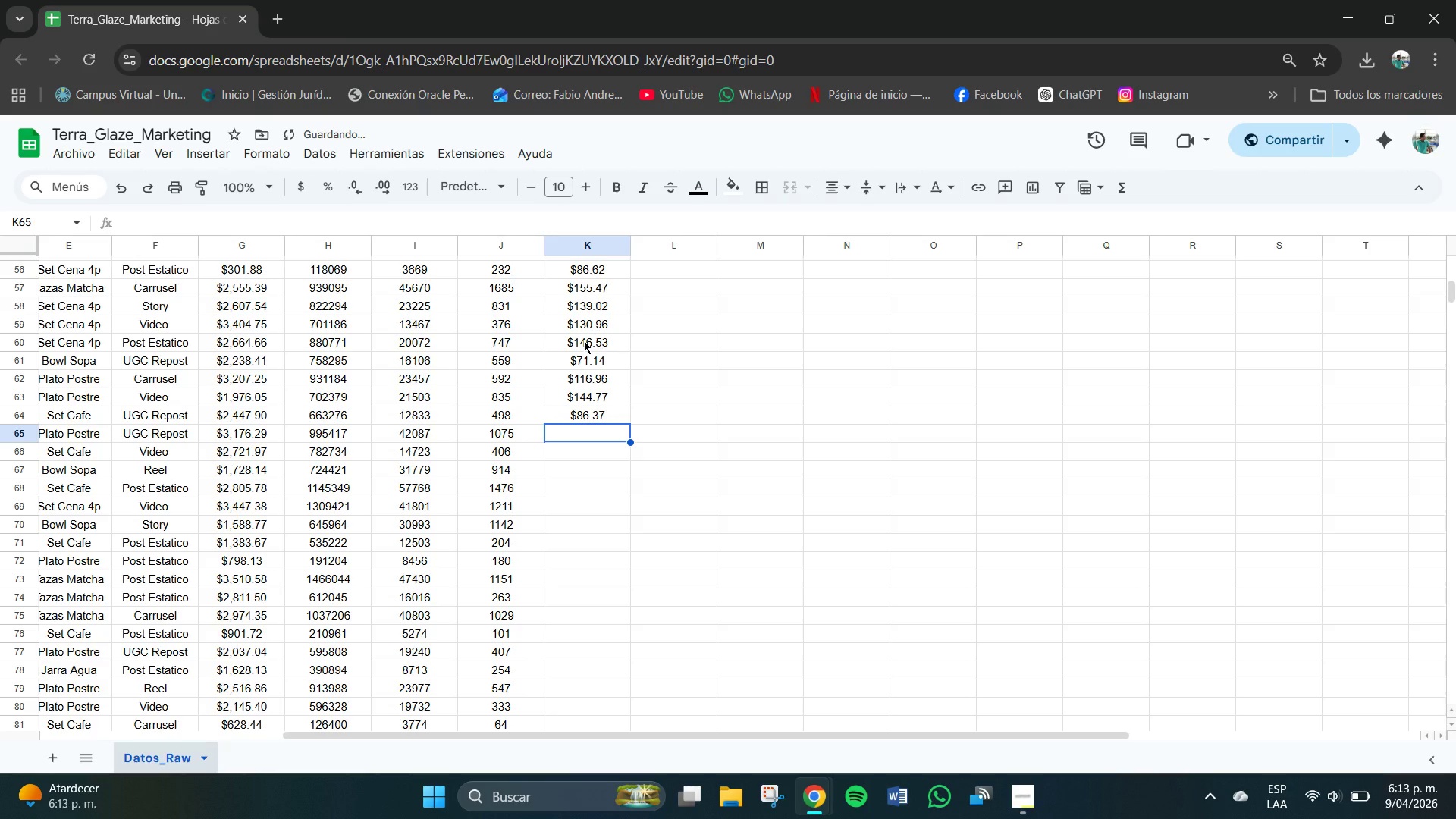 
key(Numpad9)
 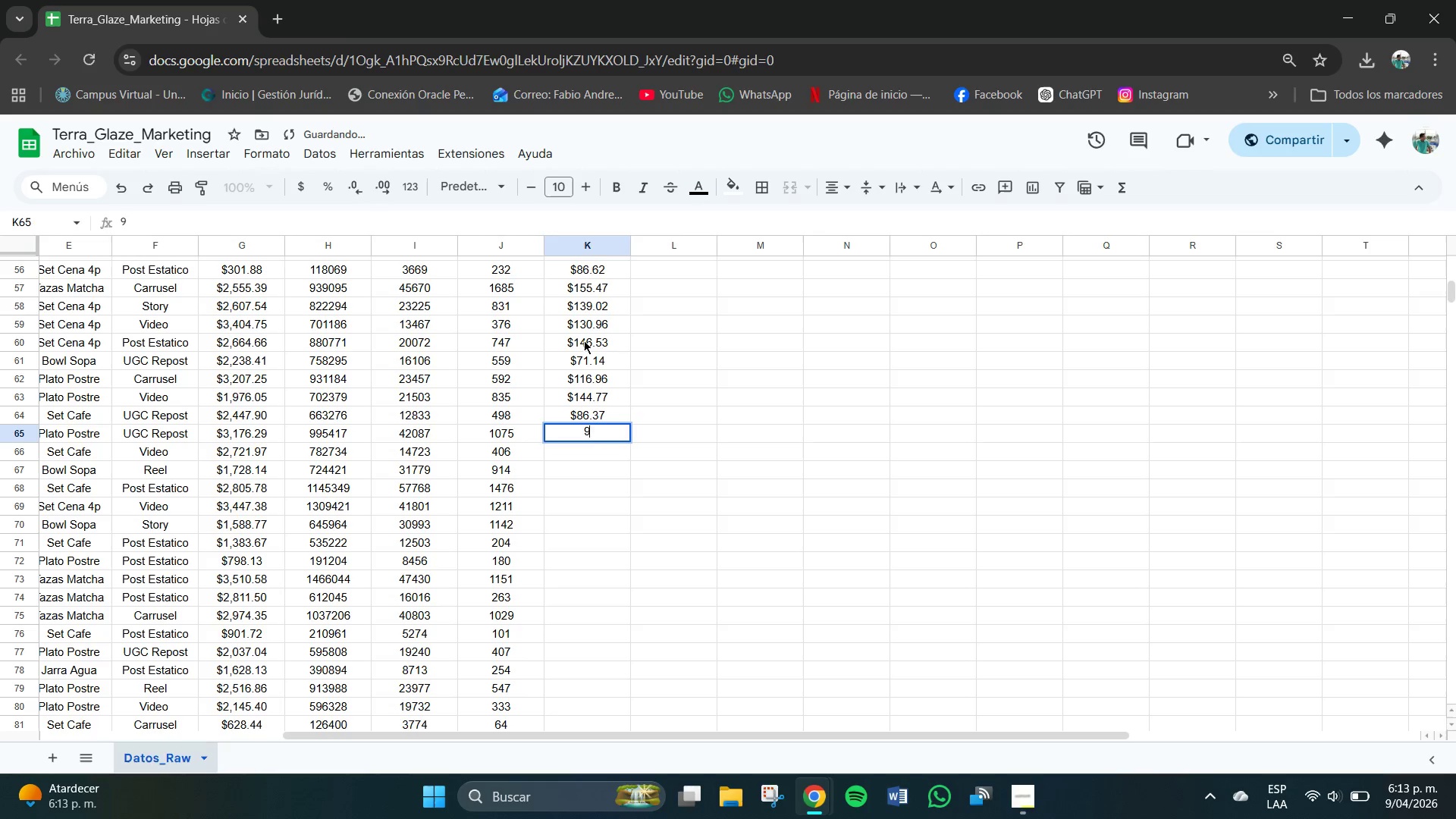 
key(Numpad1)
 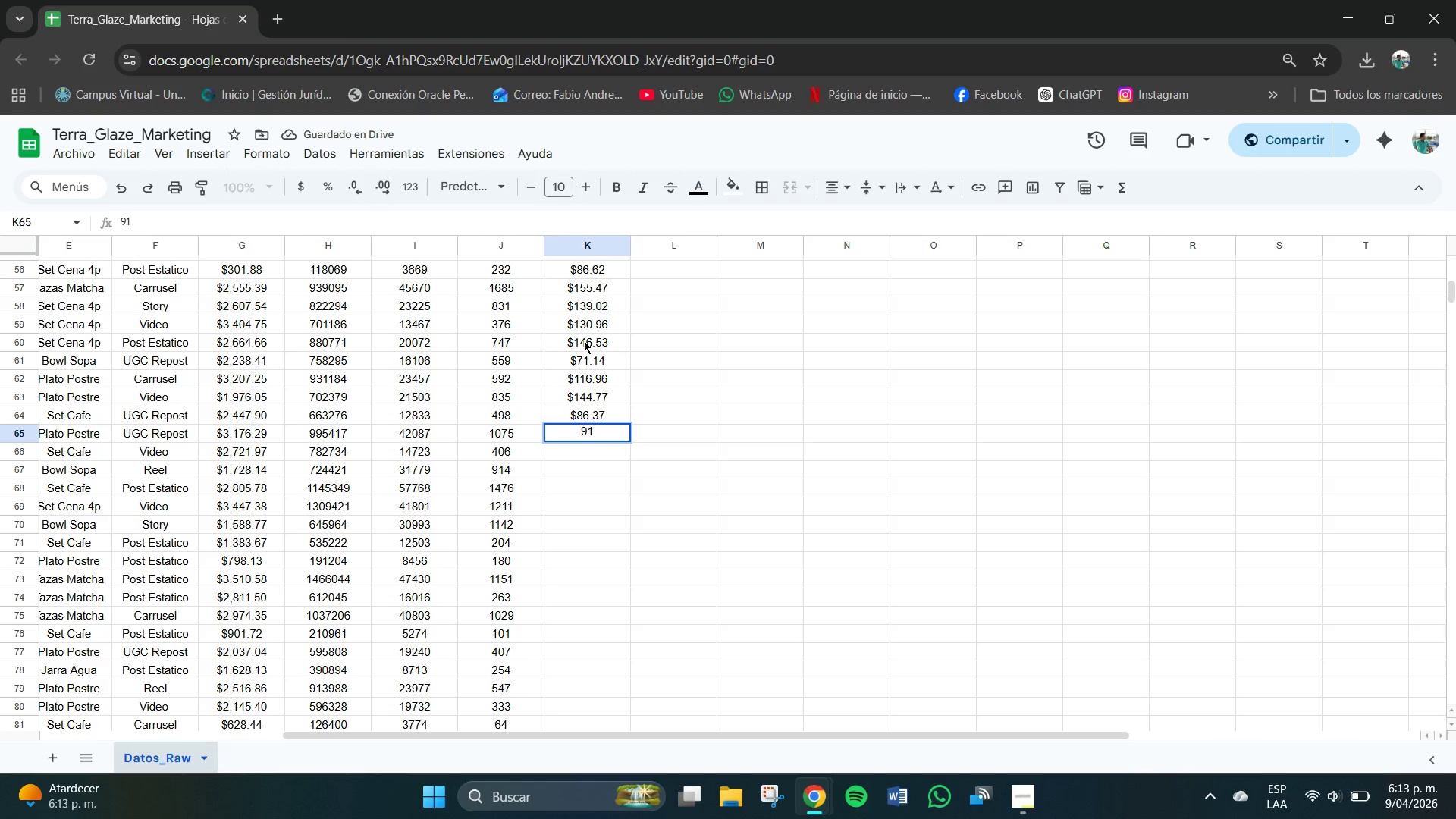 
key(NumpadDecimal)
 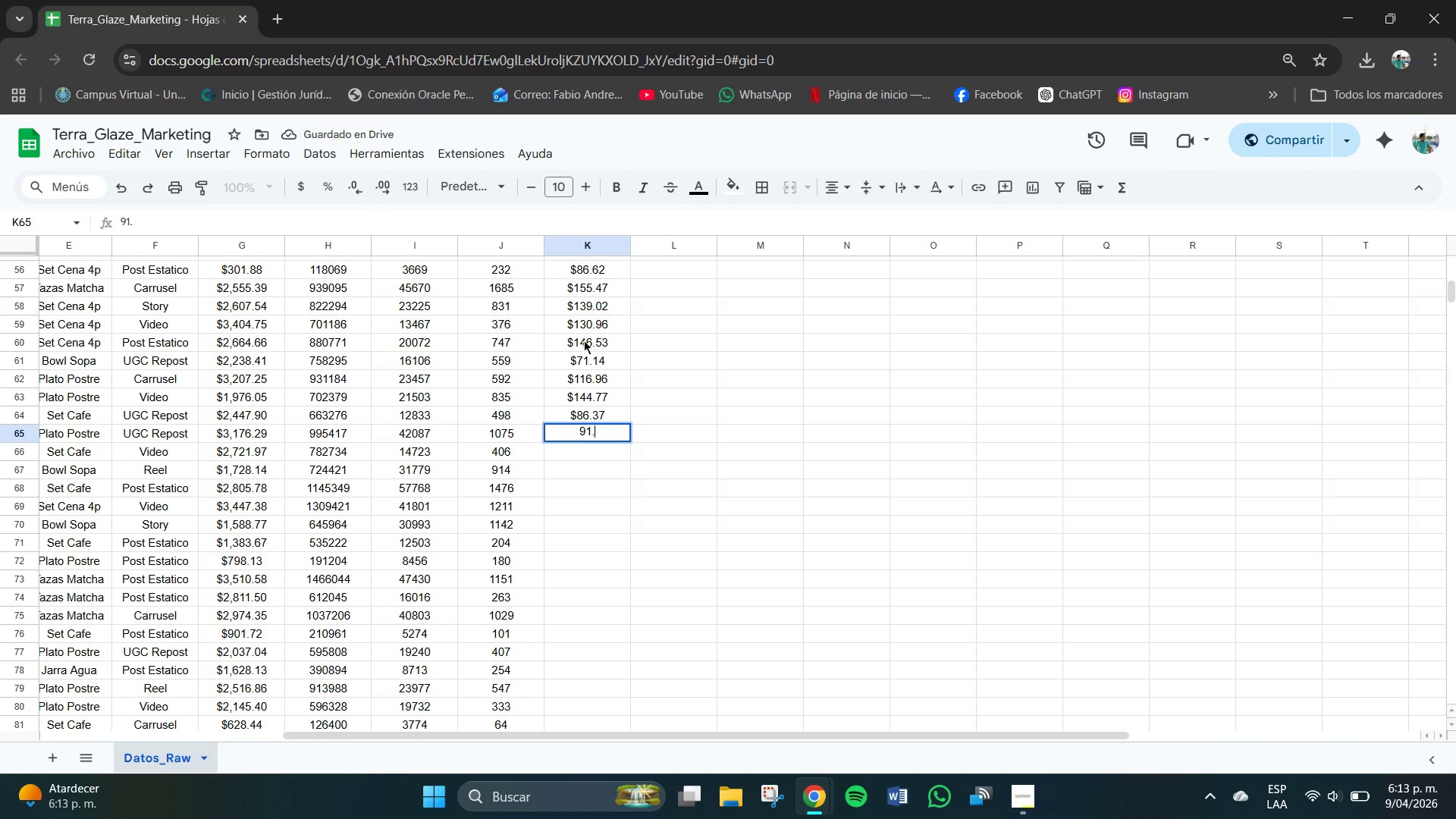 
key(Numpad7)
 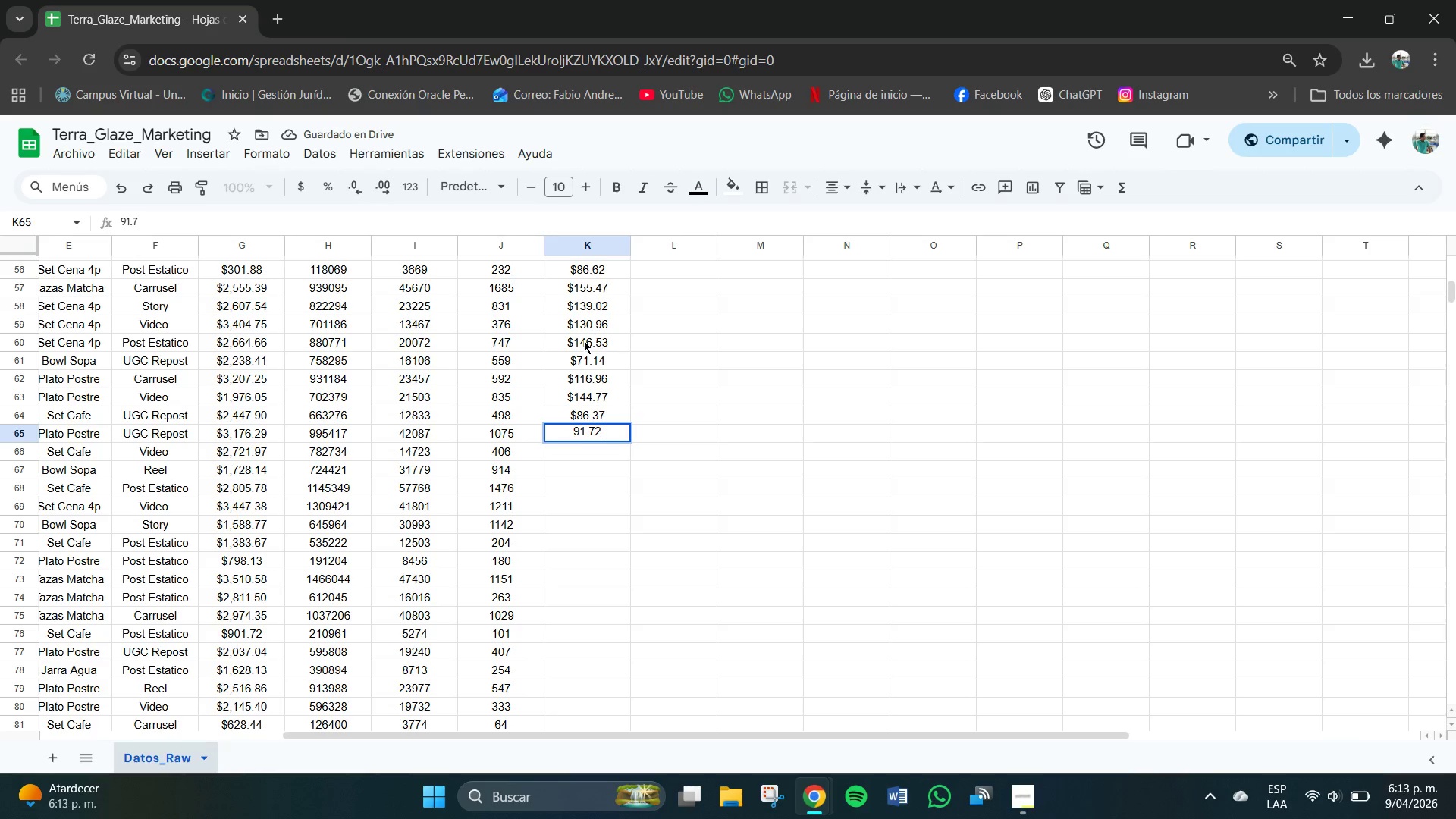 
key(Numpad2)
 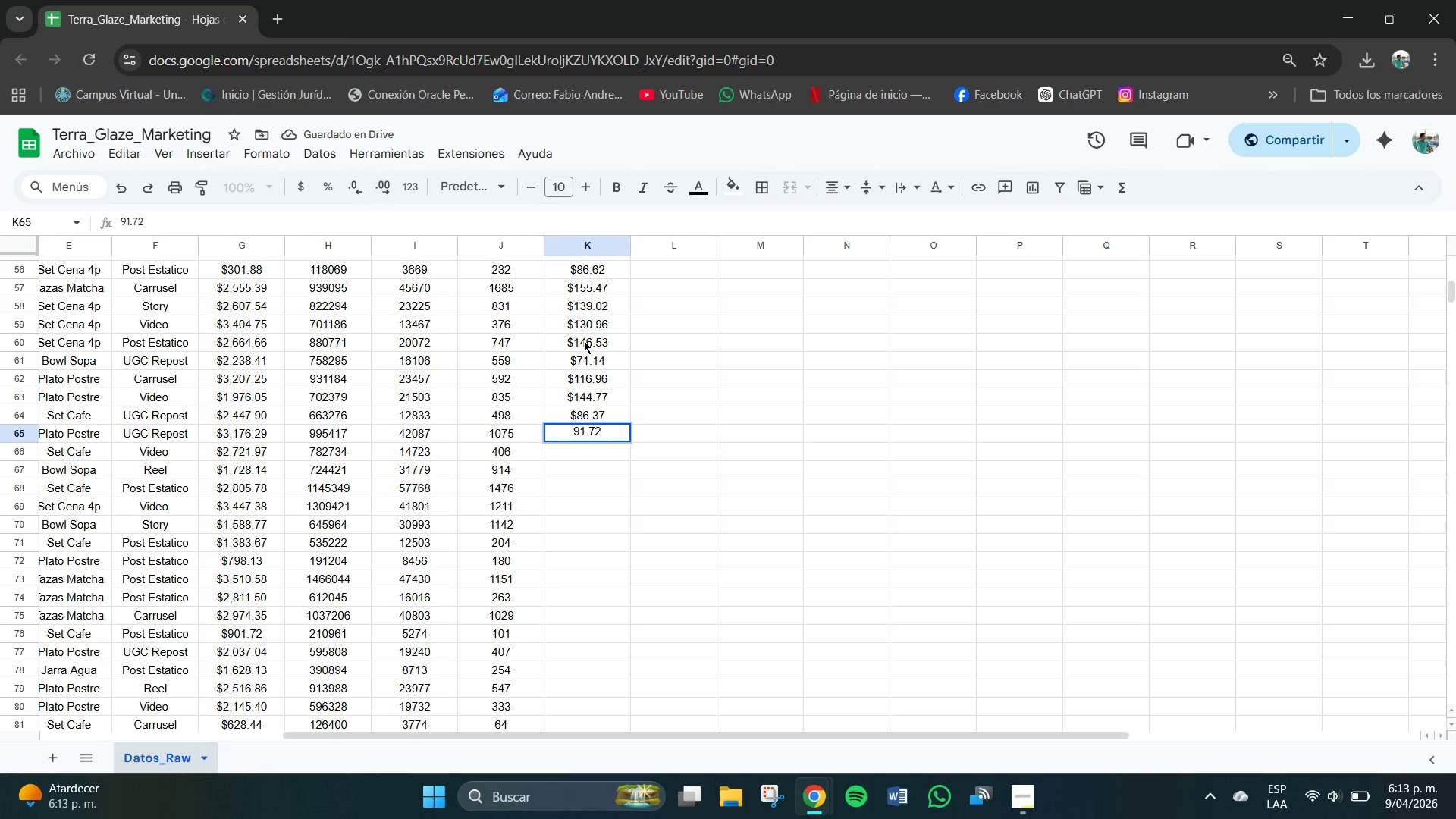 
key(NumpadEnter)
 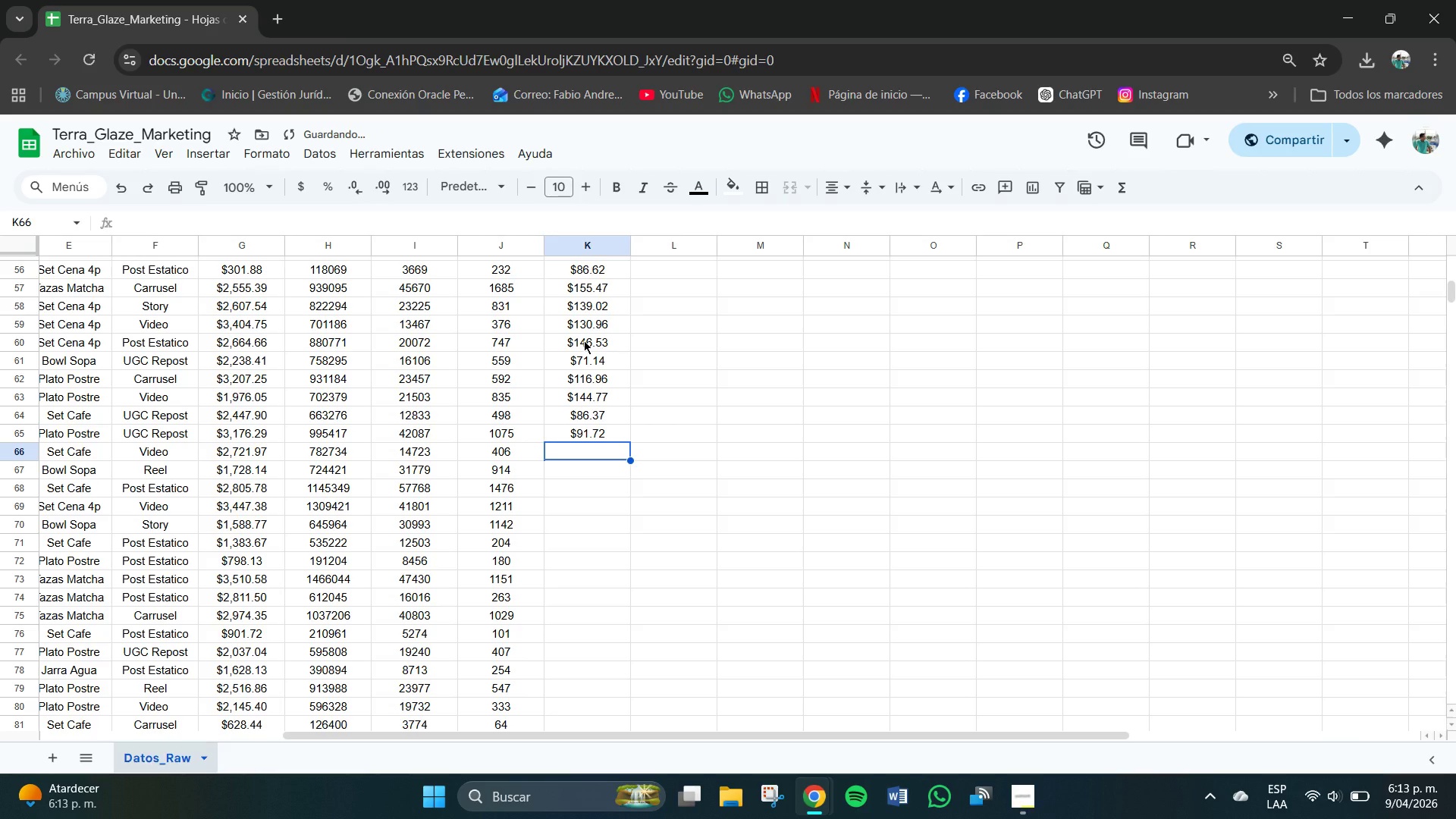 
key(Numpad1)
 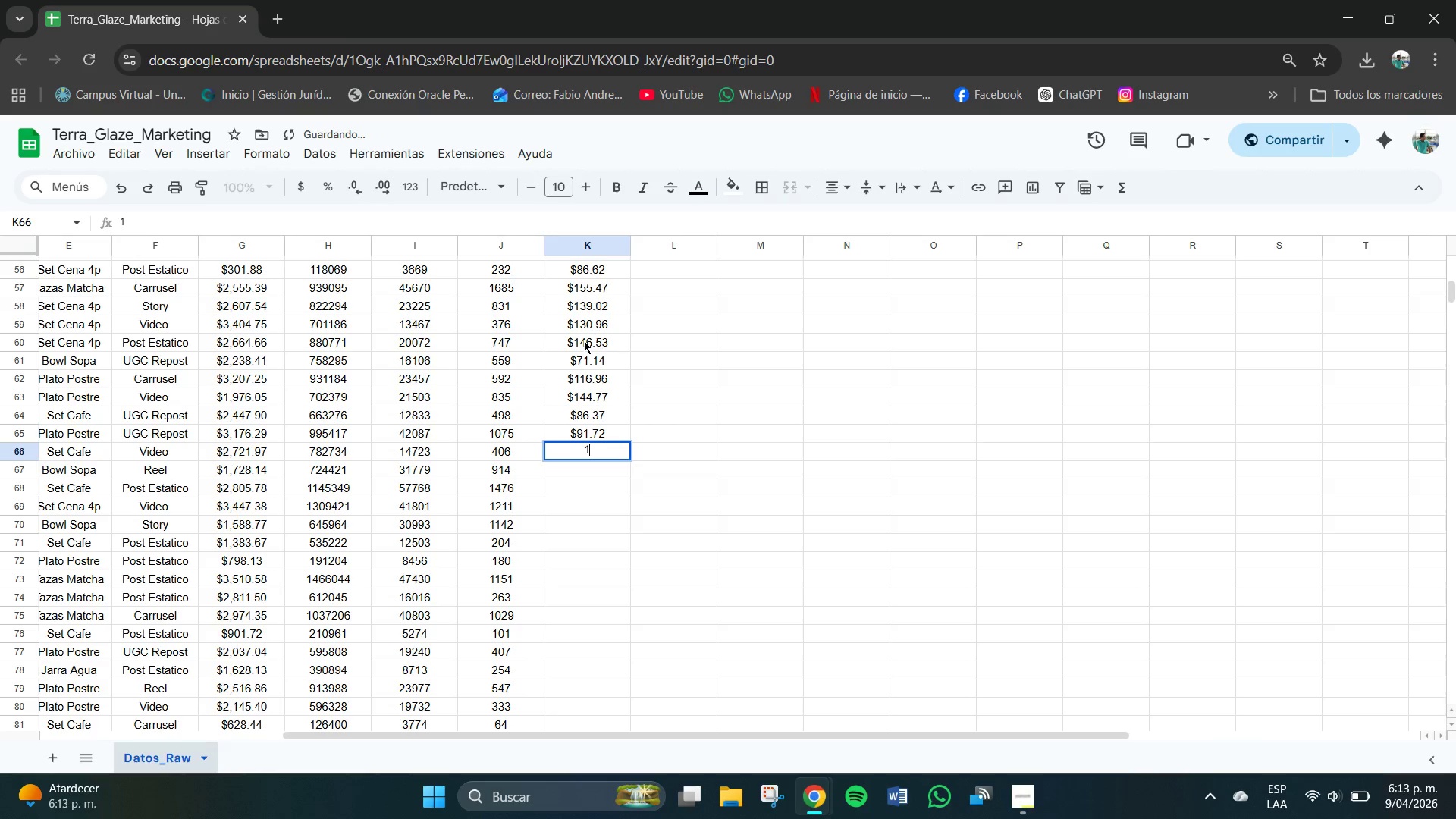 
key(Numpad0)
 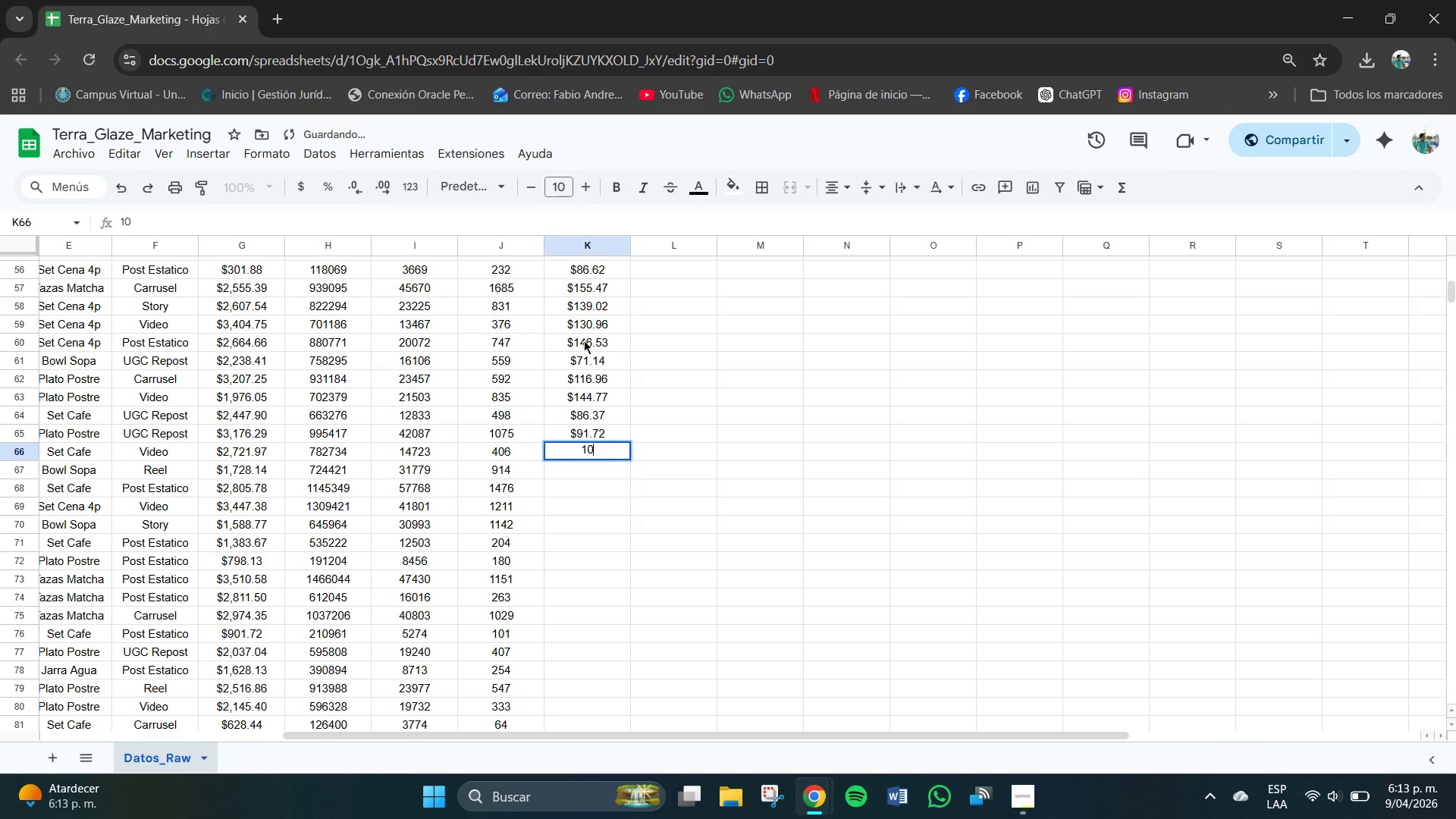 
key(Numpad6)
 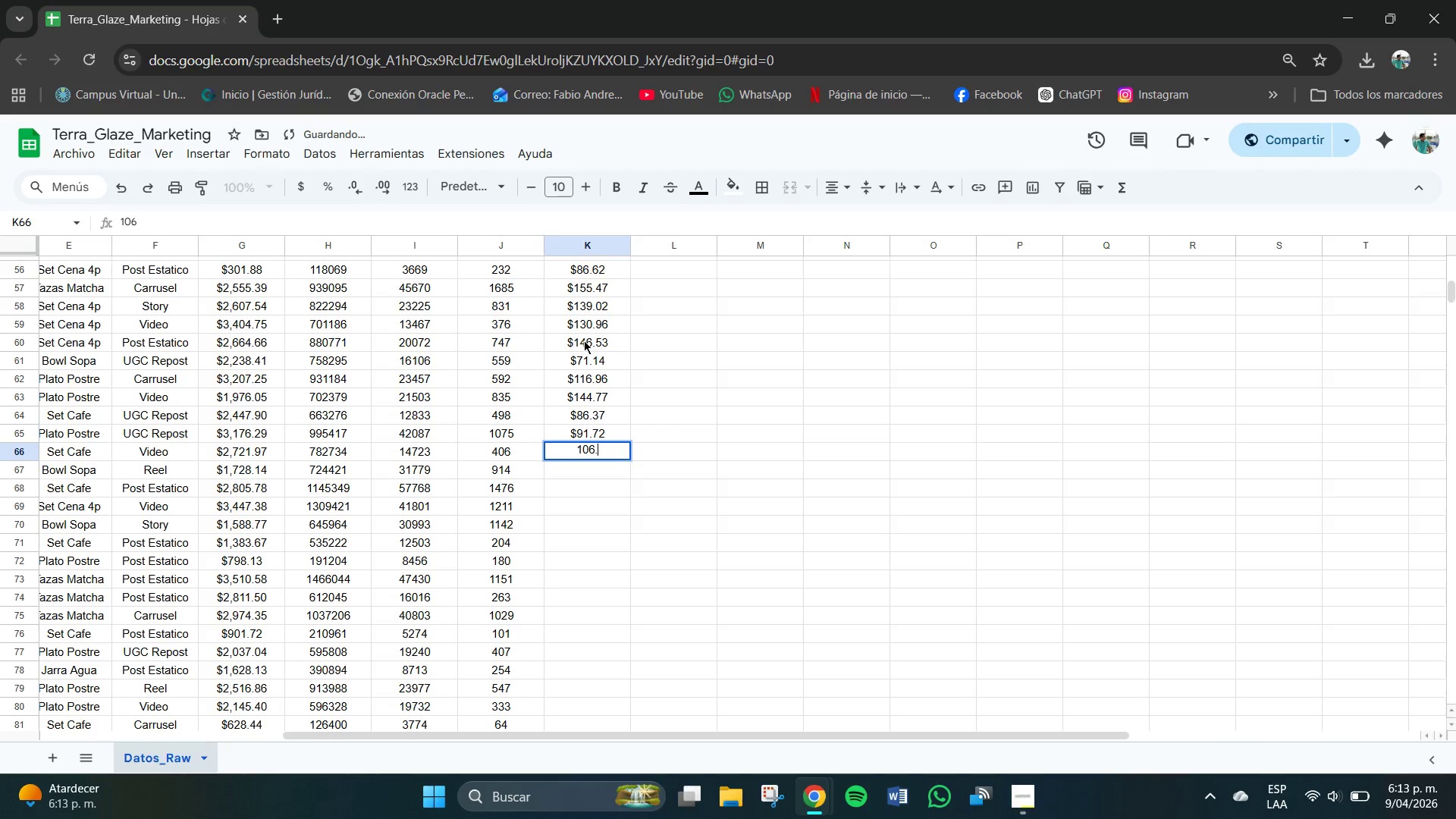 
key(NumpadDecimal)
 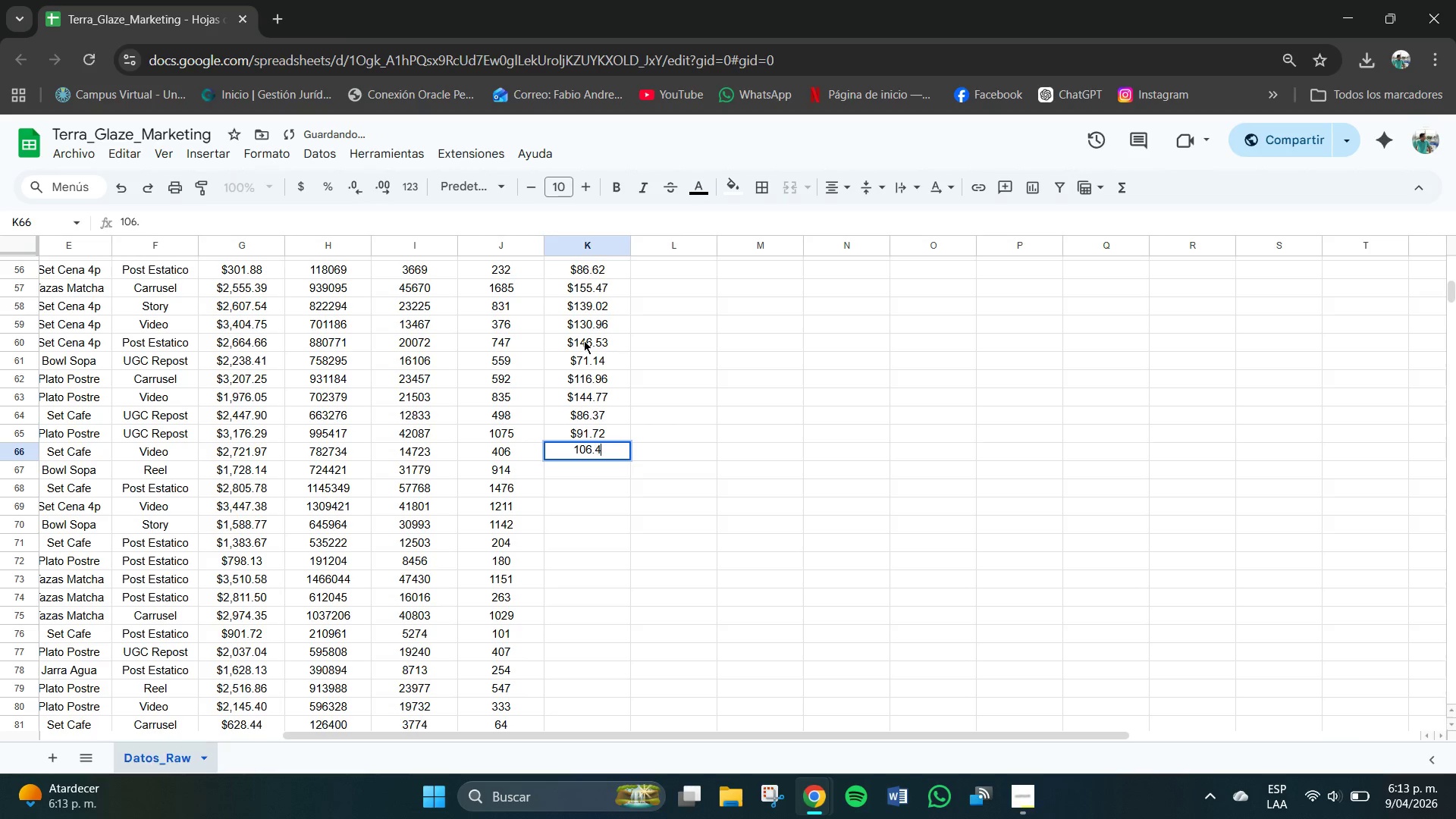 
key(Numpad4)
 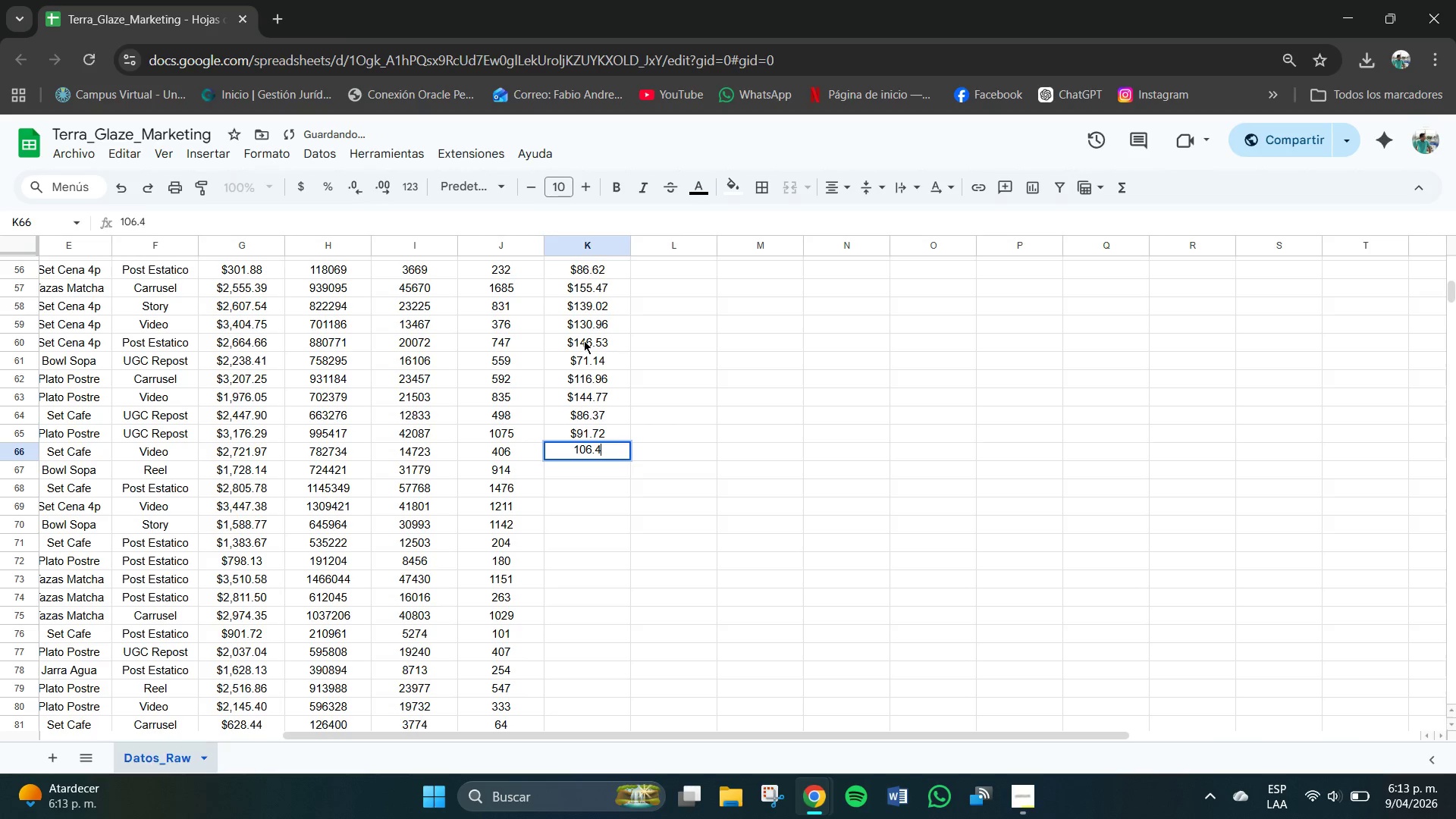 
key(Numpad0)
 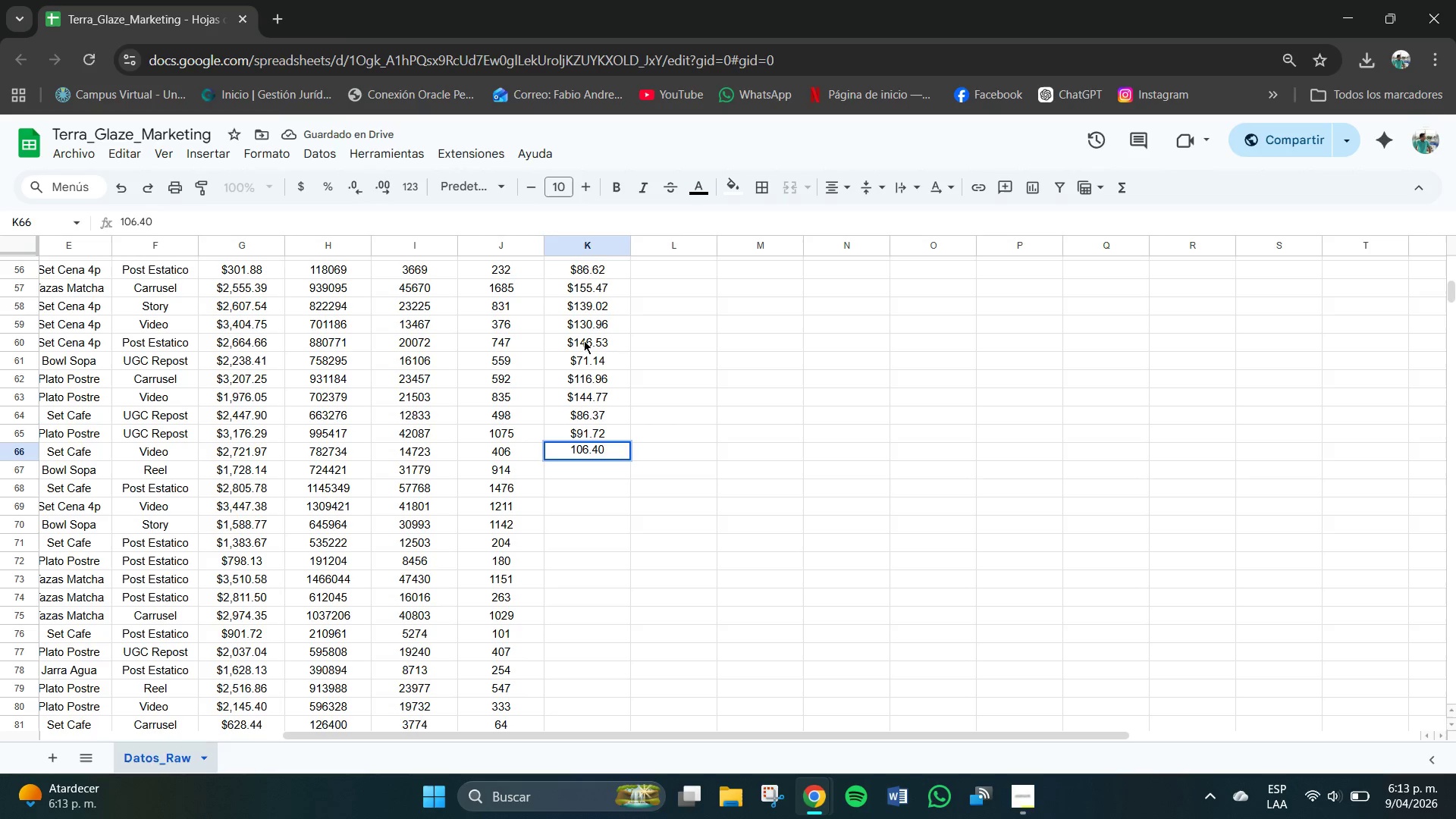 
key(NumpadEnter)
 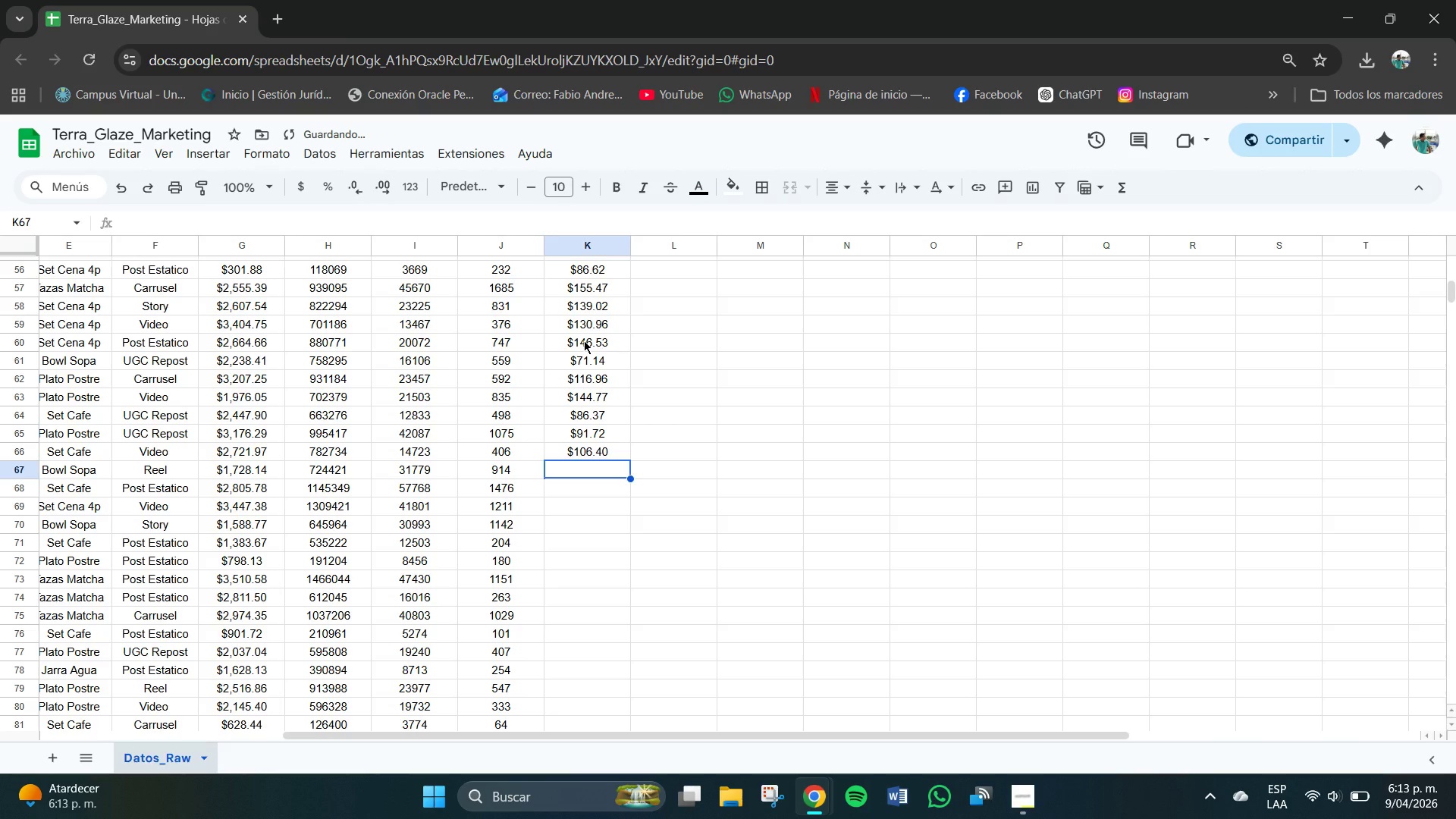 
key(Numpad1)
 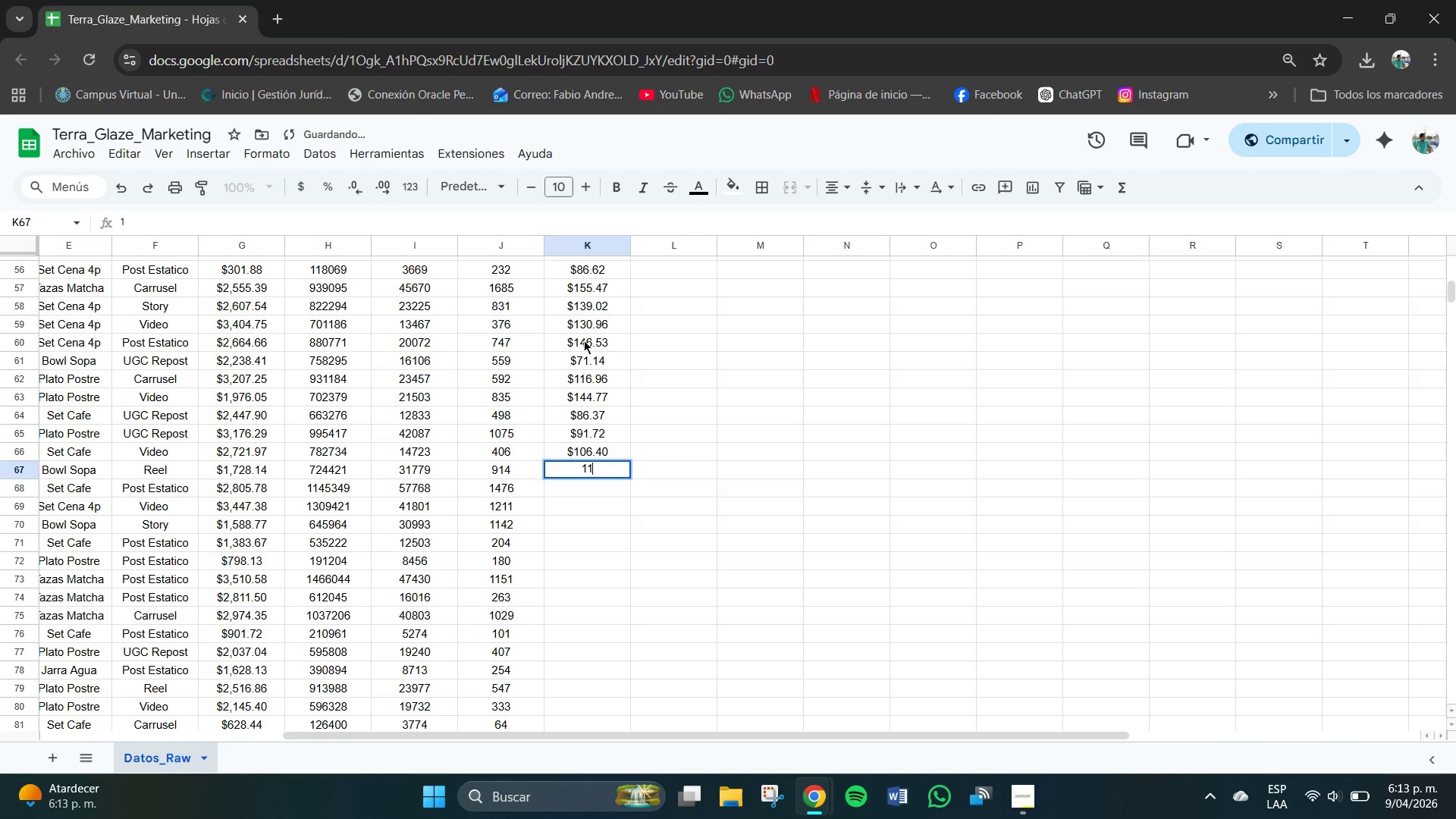 
key(Numpad1)
 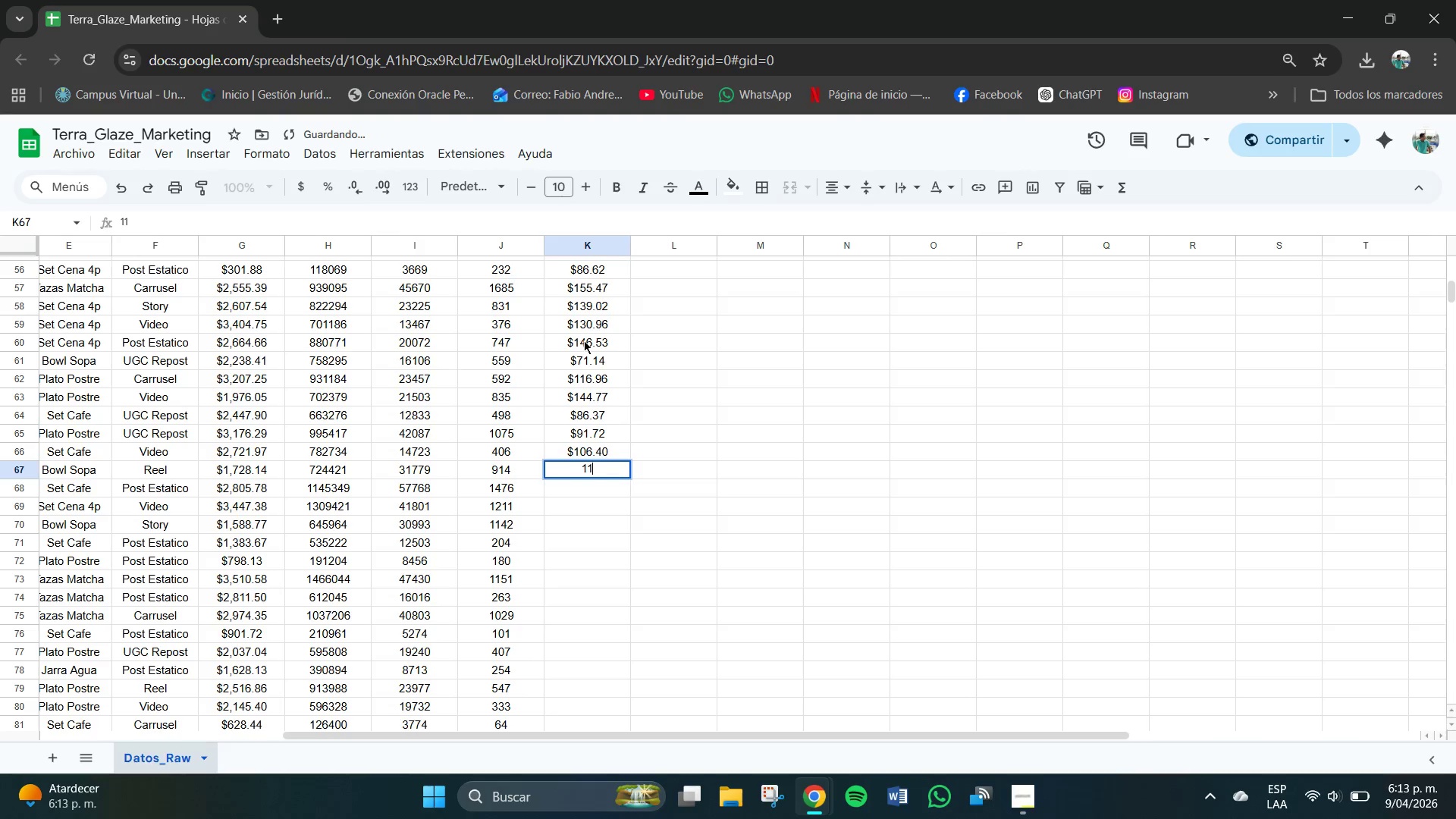 
key(Numpad0)
 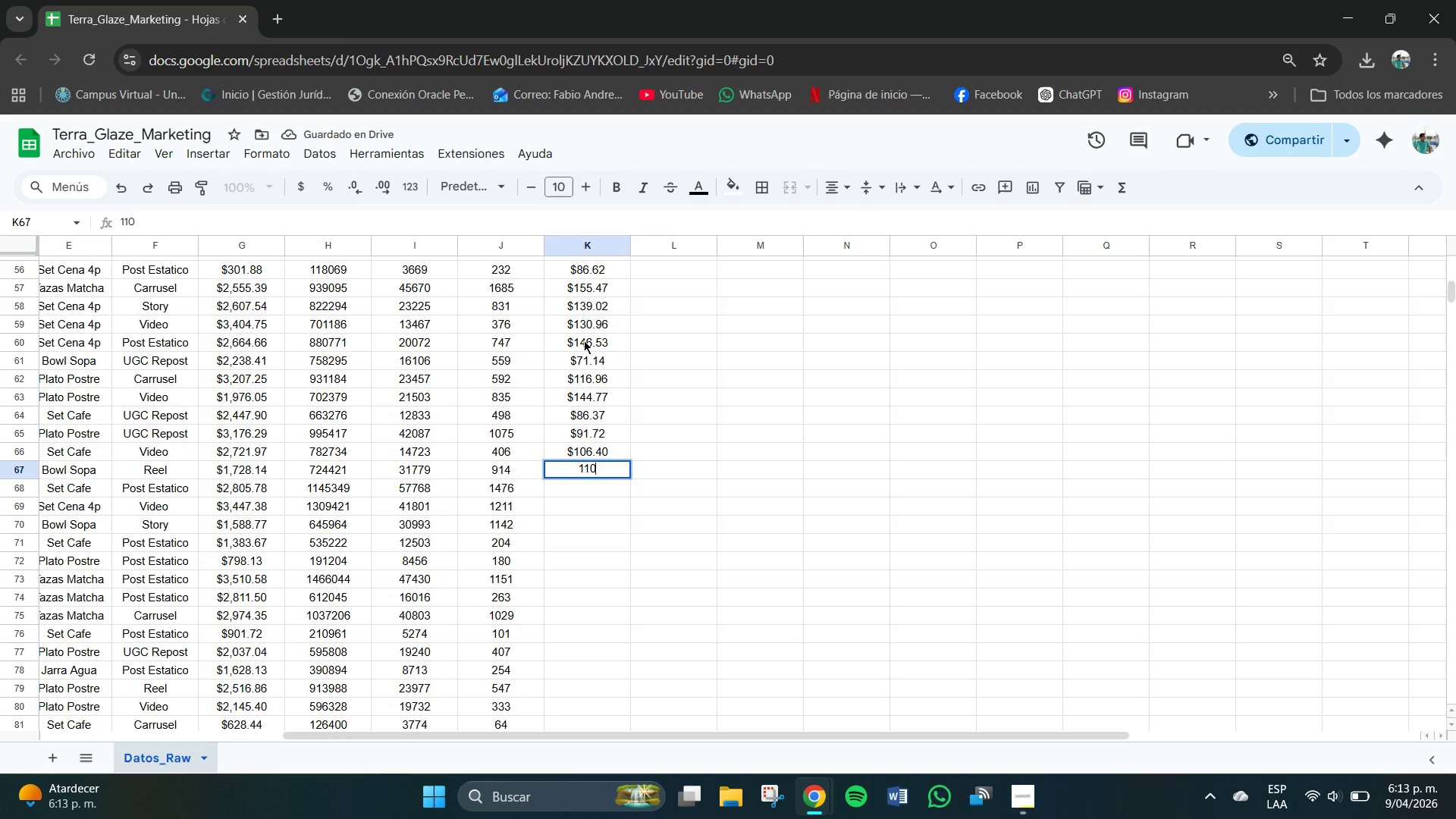 
key(NumpadDecimal)
 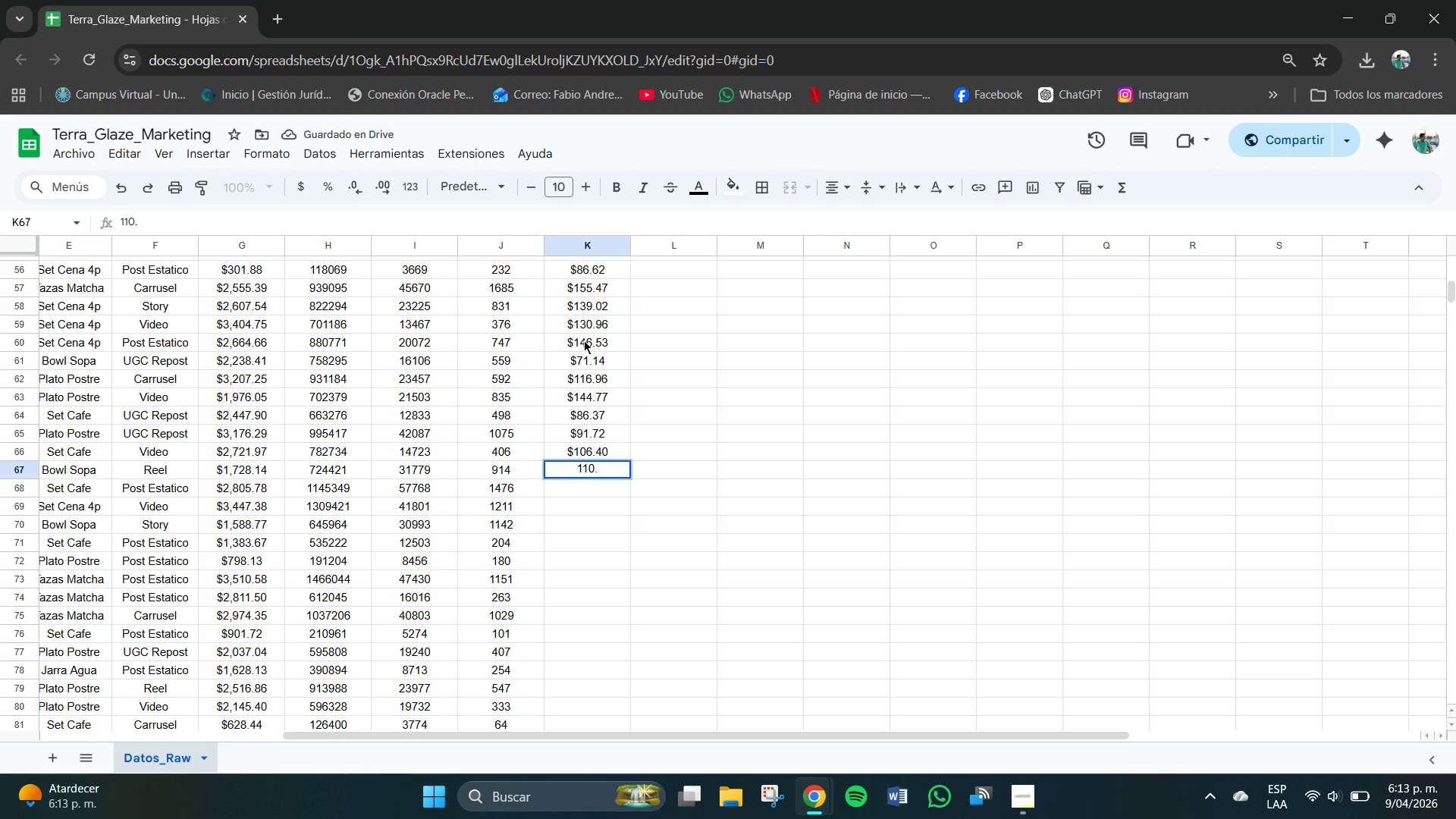 
key(Numpad8)
 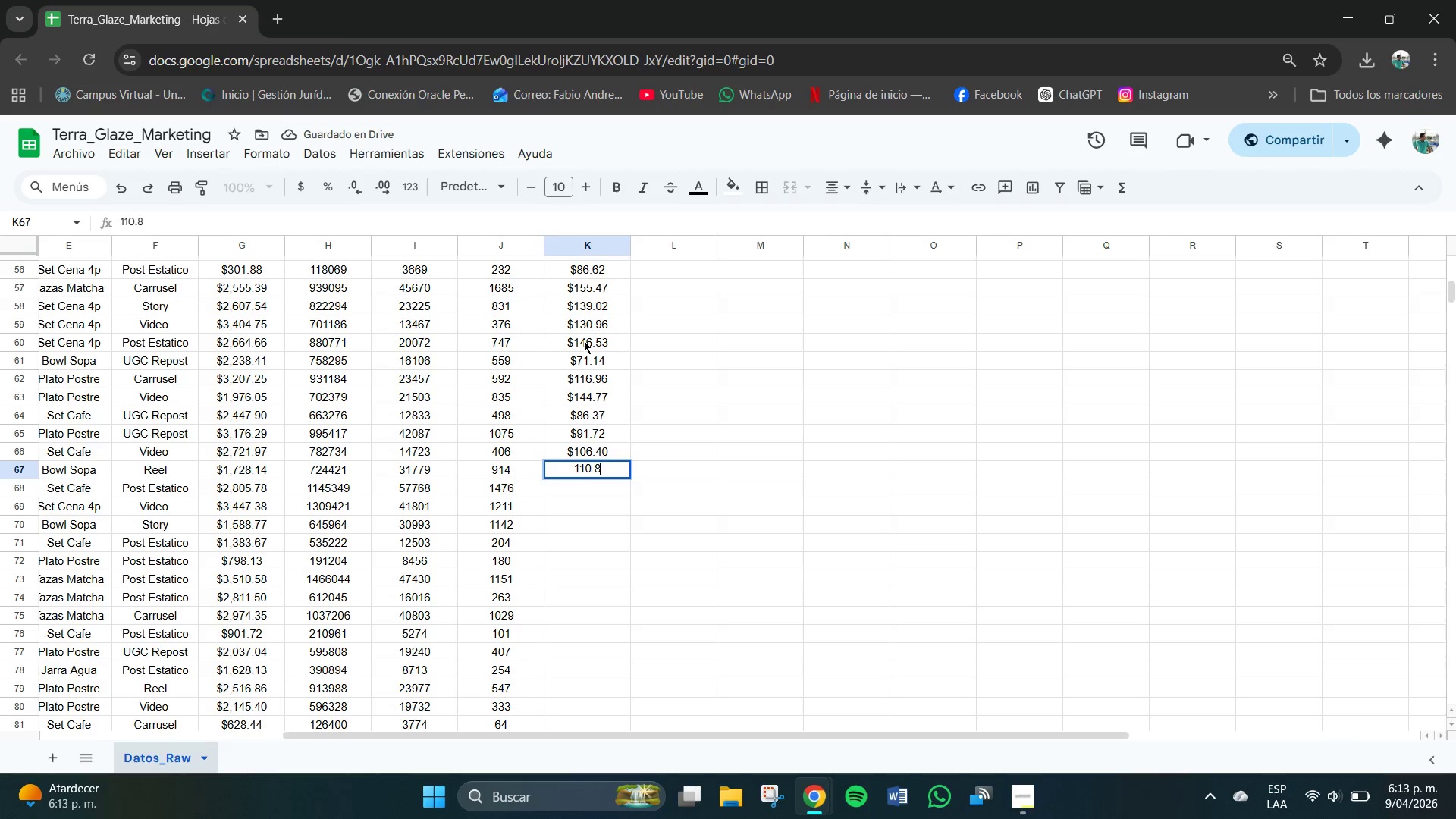 
key(Numpad4)
 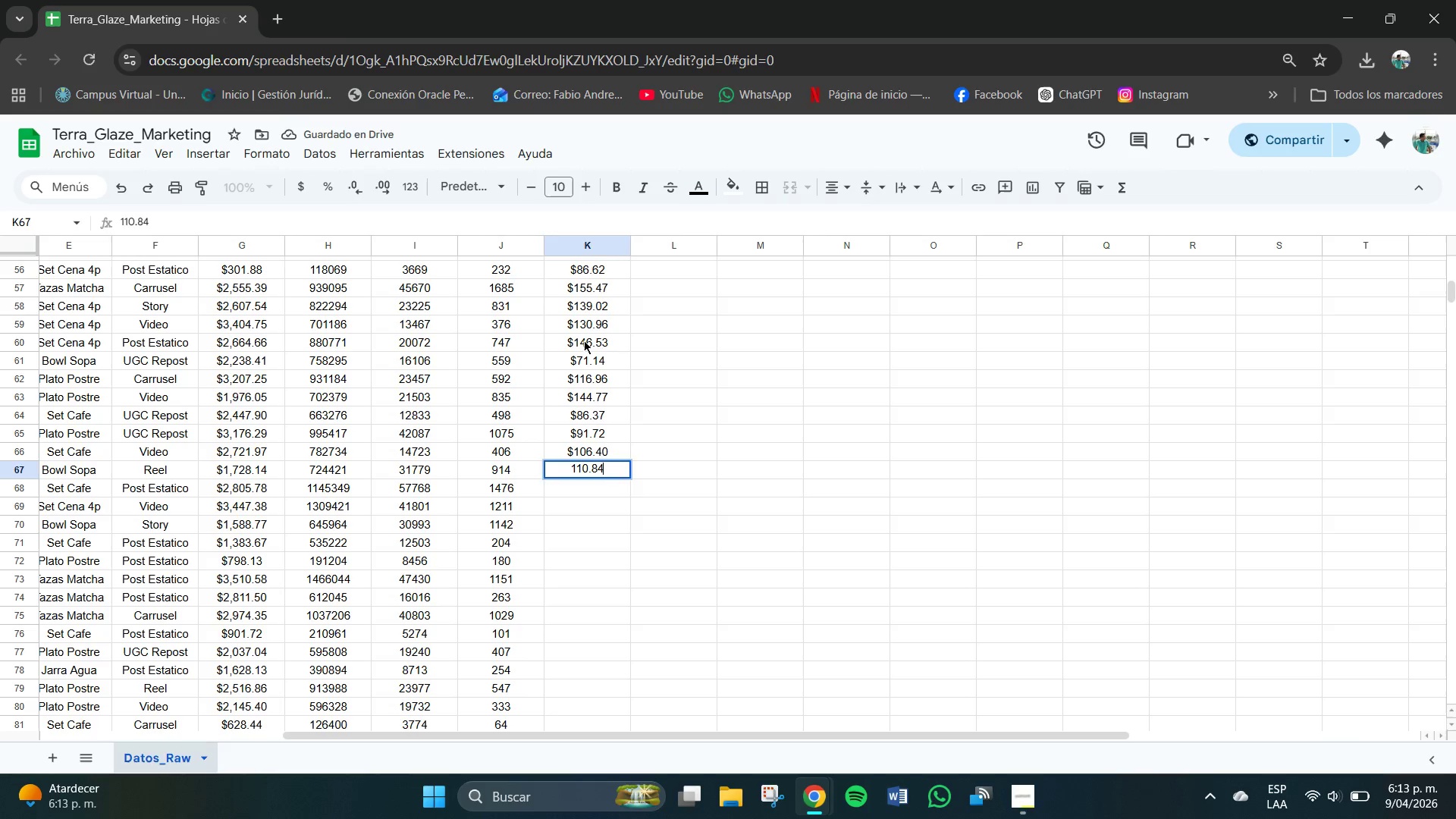 
key(NumpadEnter)
 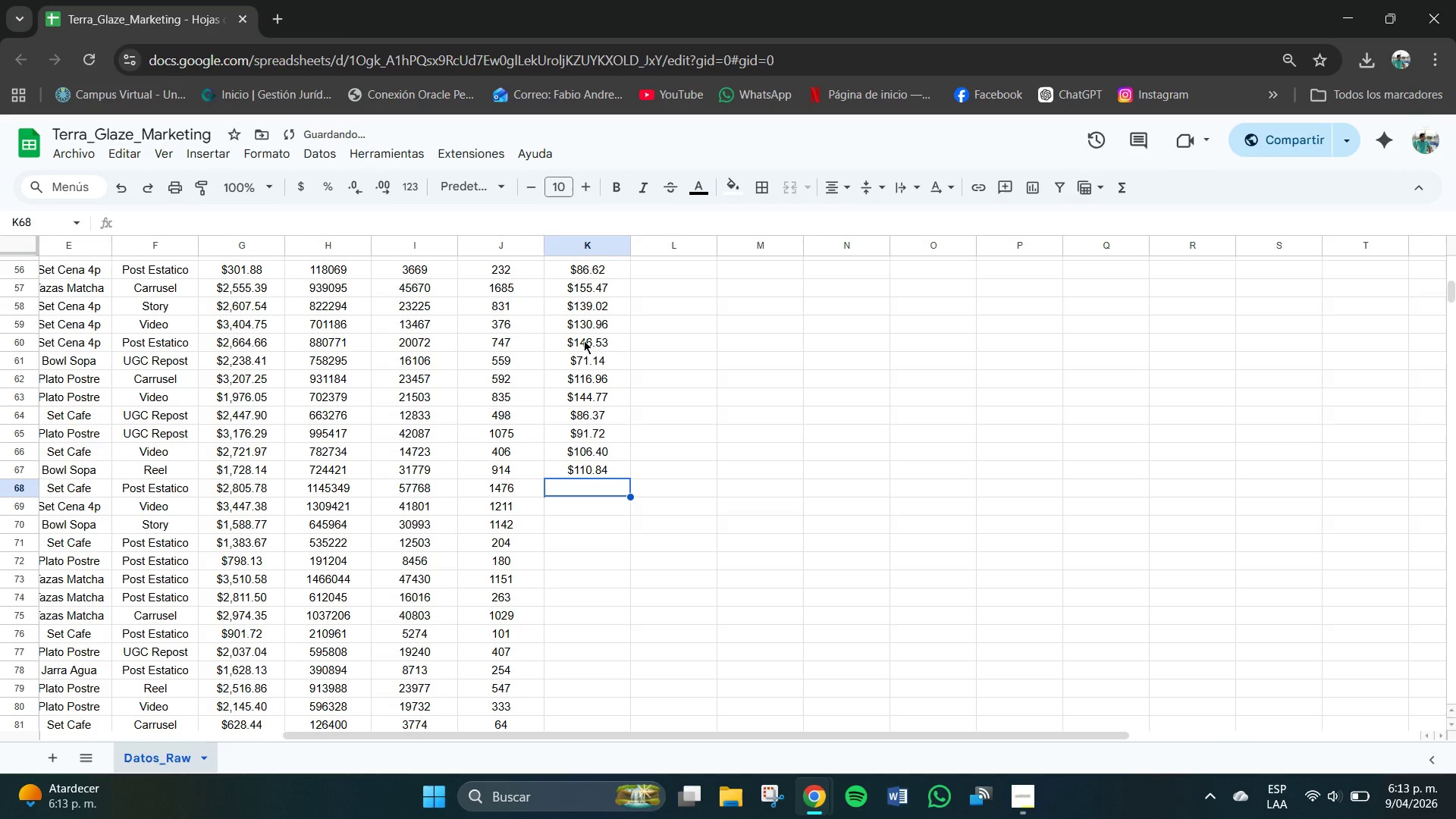 
key(Numpad1)
 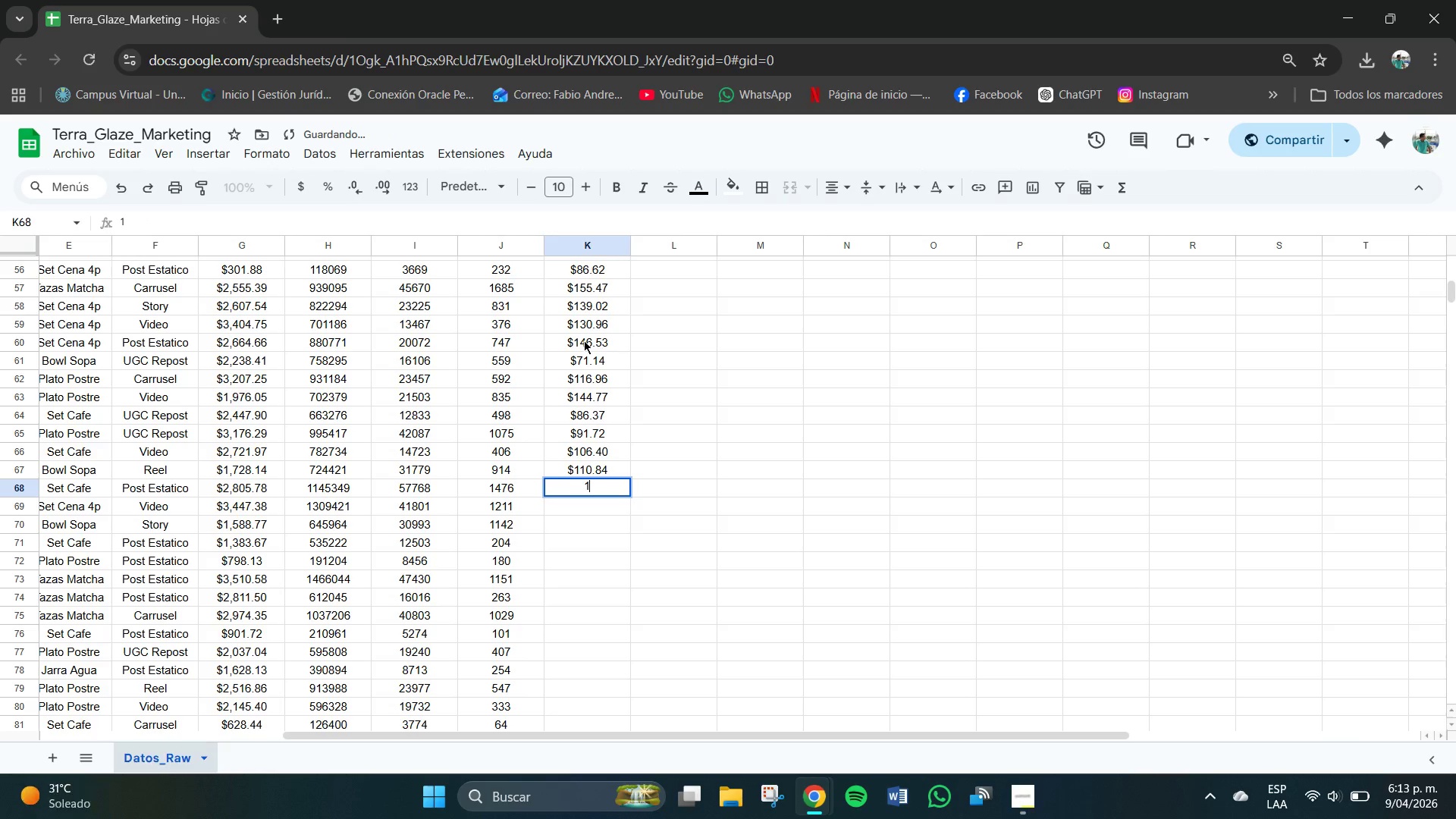 
key(Numpad3)
 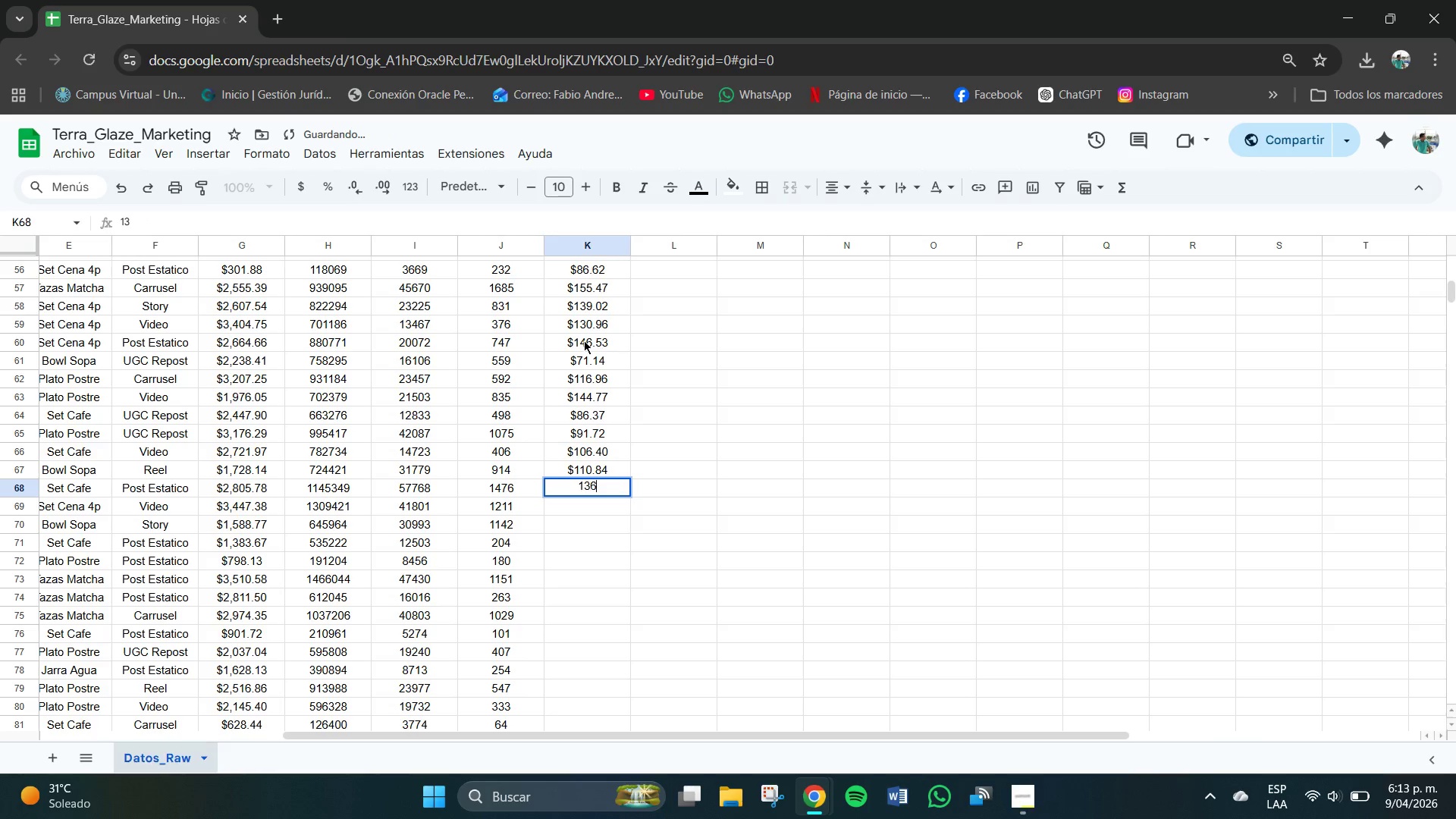 
key(Numpad6)
 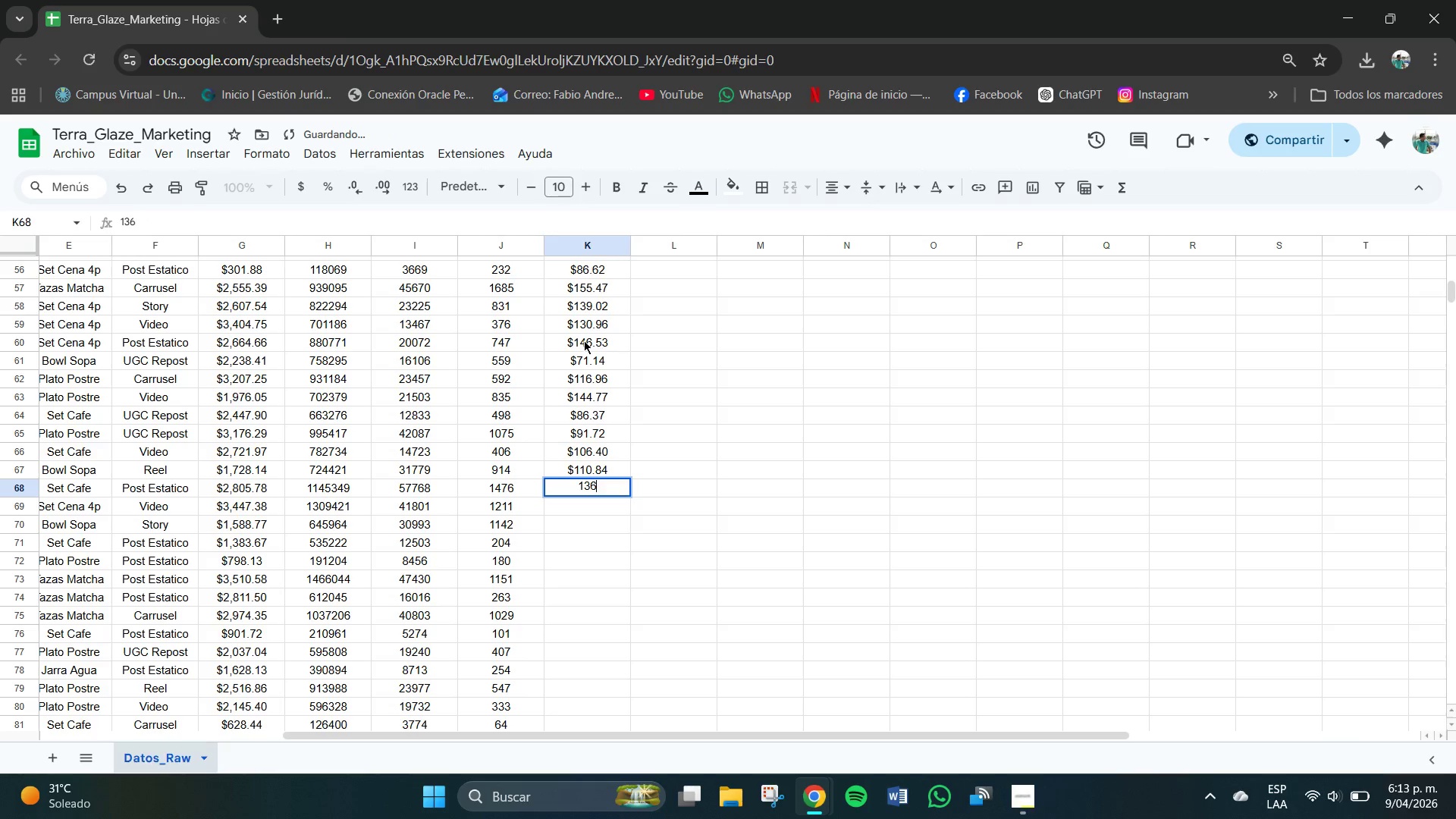 
key(NumpadDecimal)
 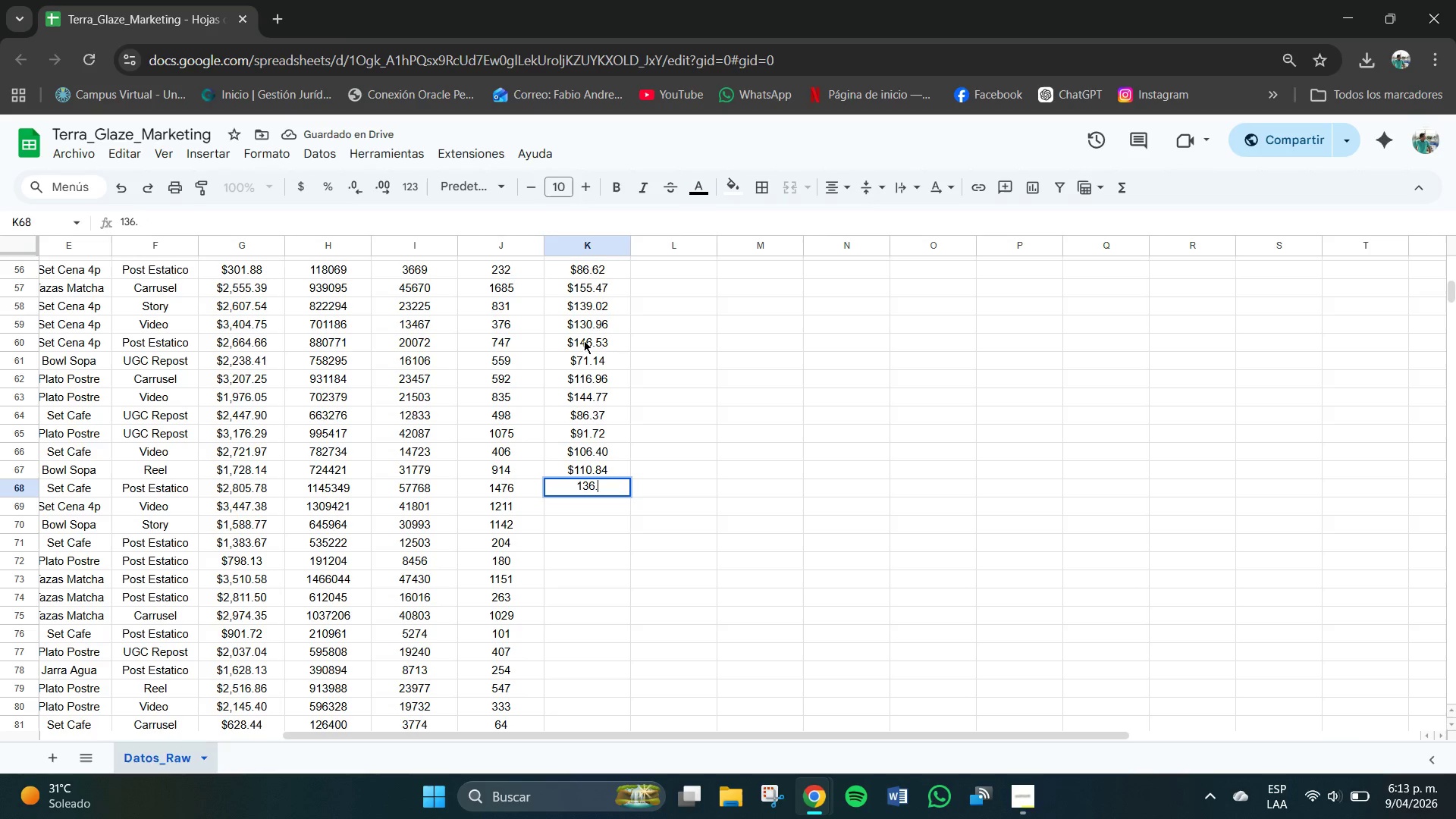 
key(Numpad4)
 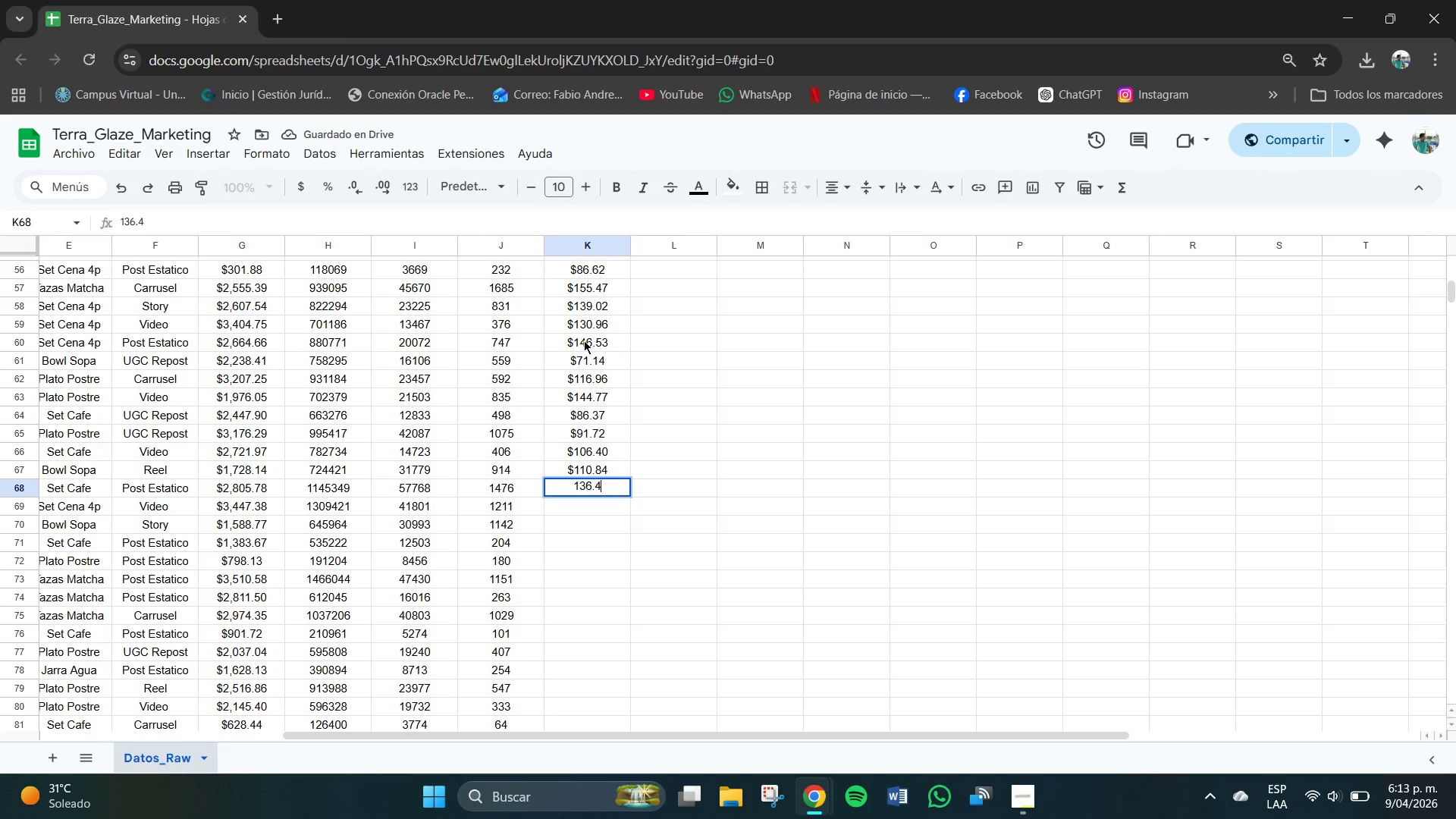 
key(Numpad7)
 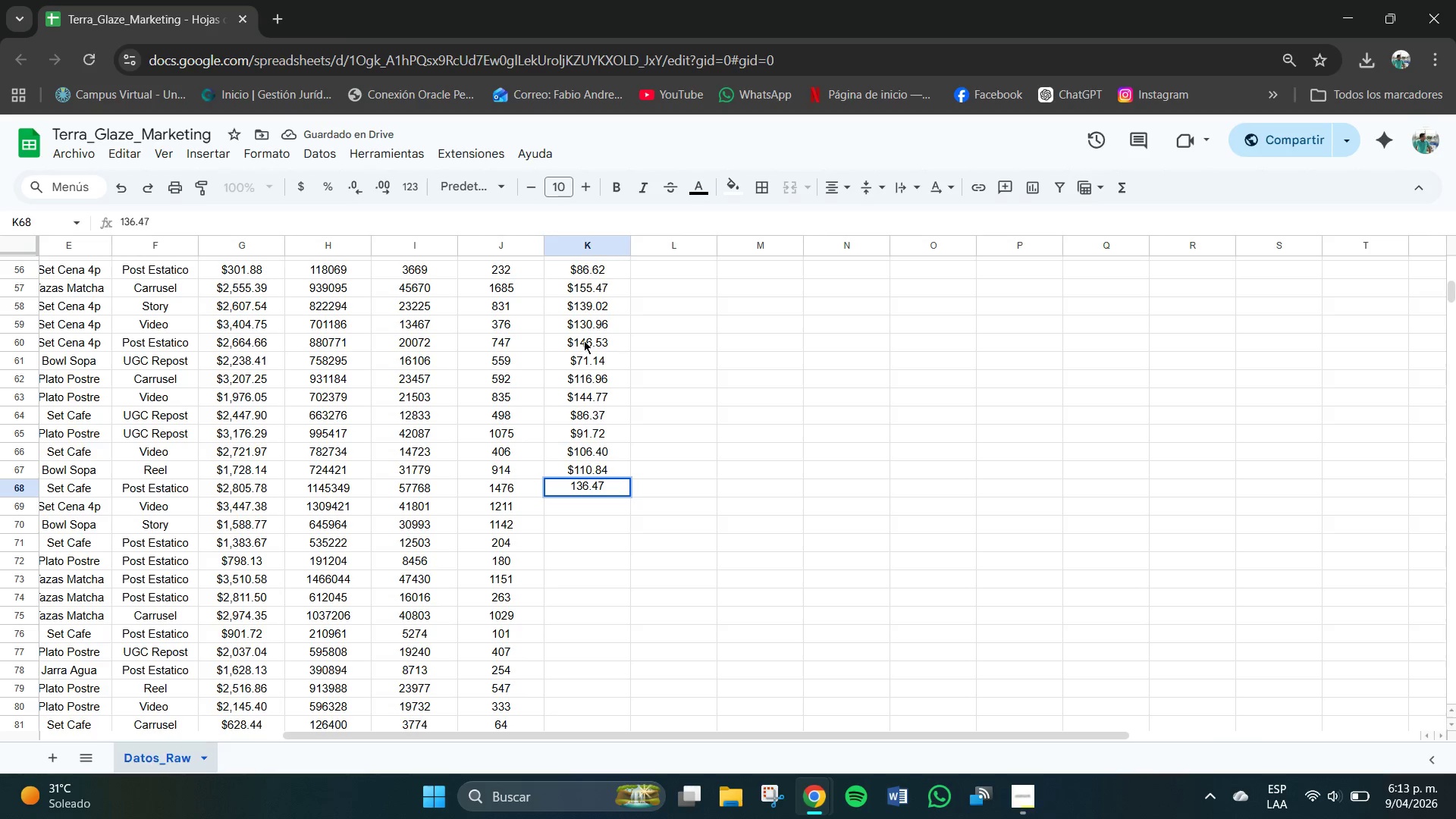 
key(NumpadEnter)
 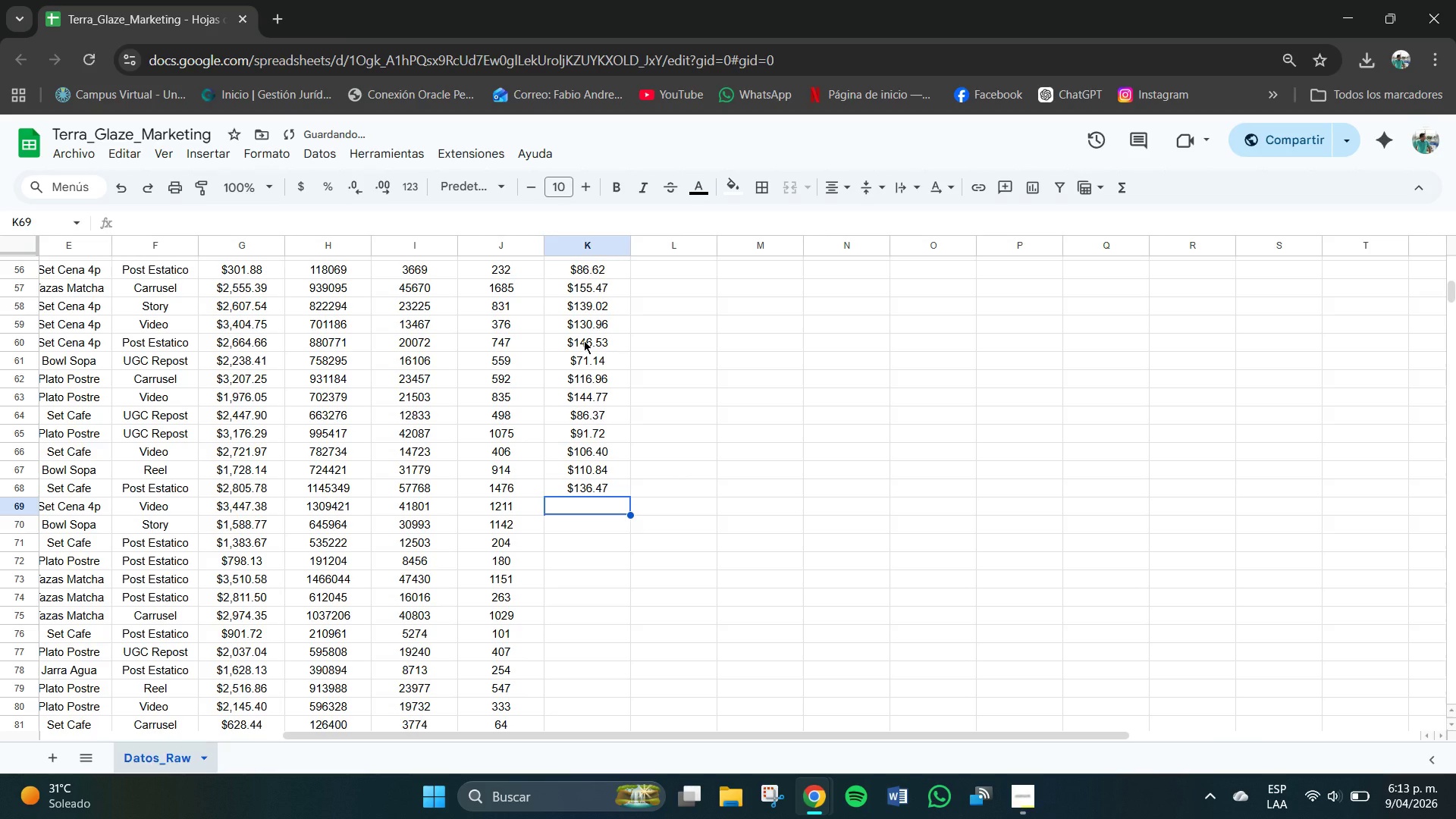 
key(Numpad9)
 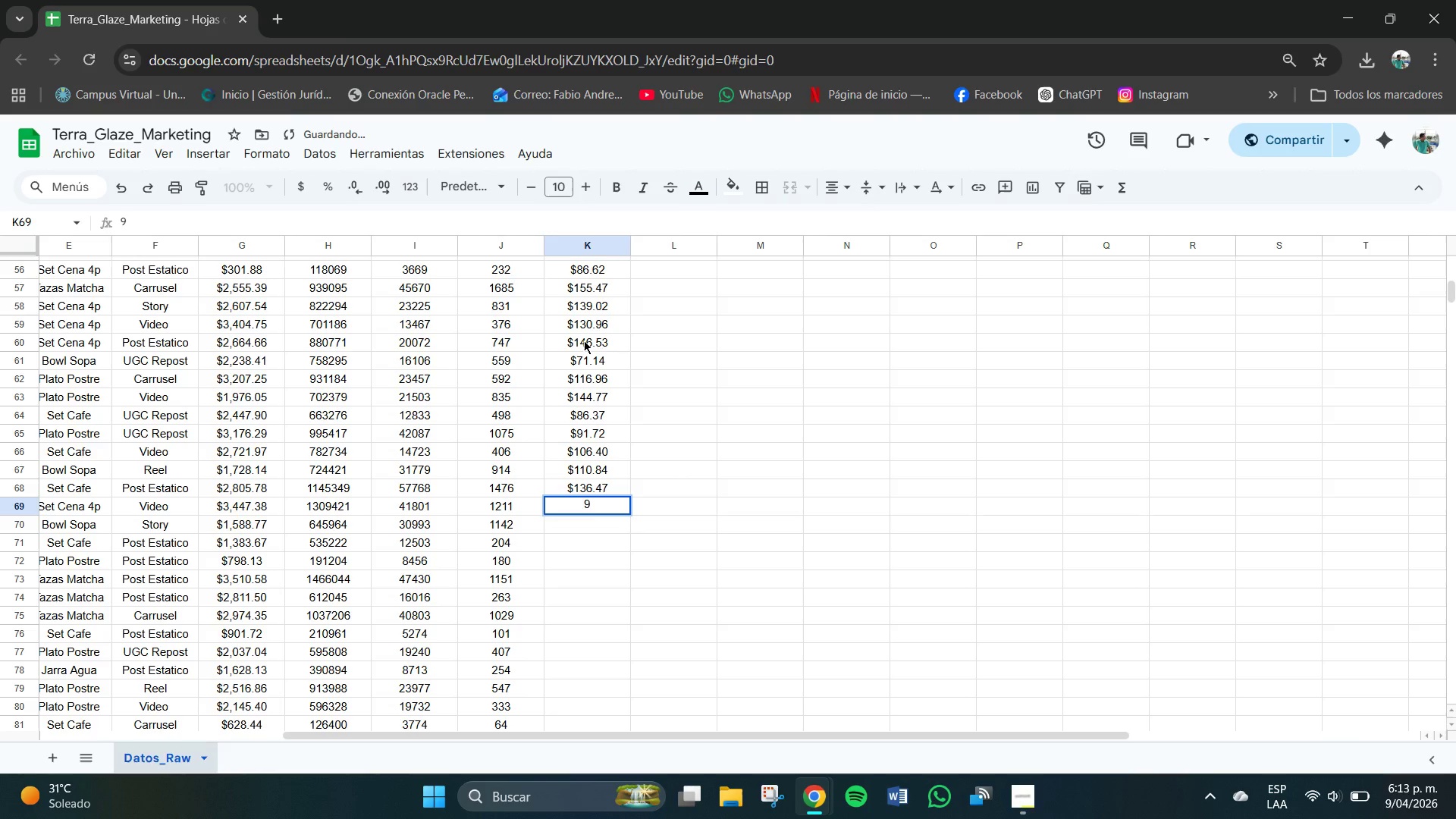 
key(Numpad7)
 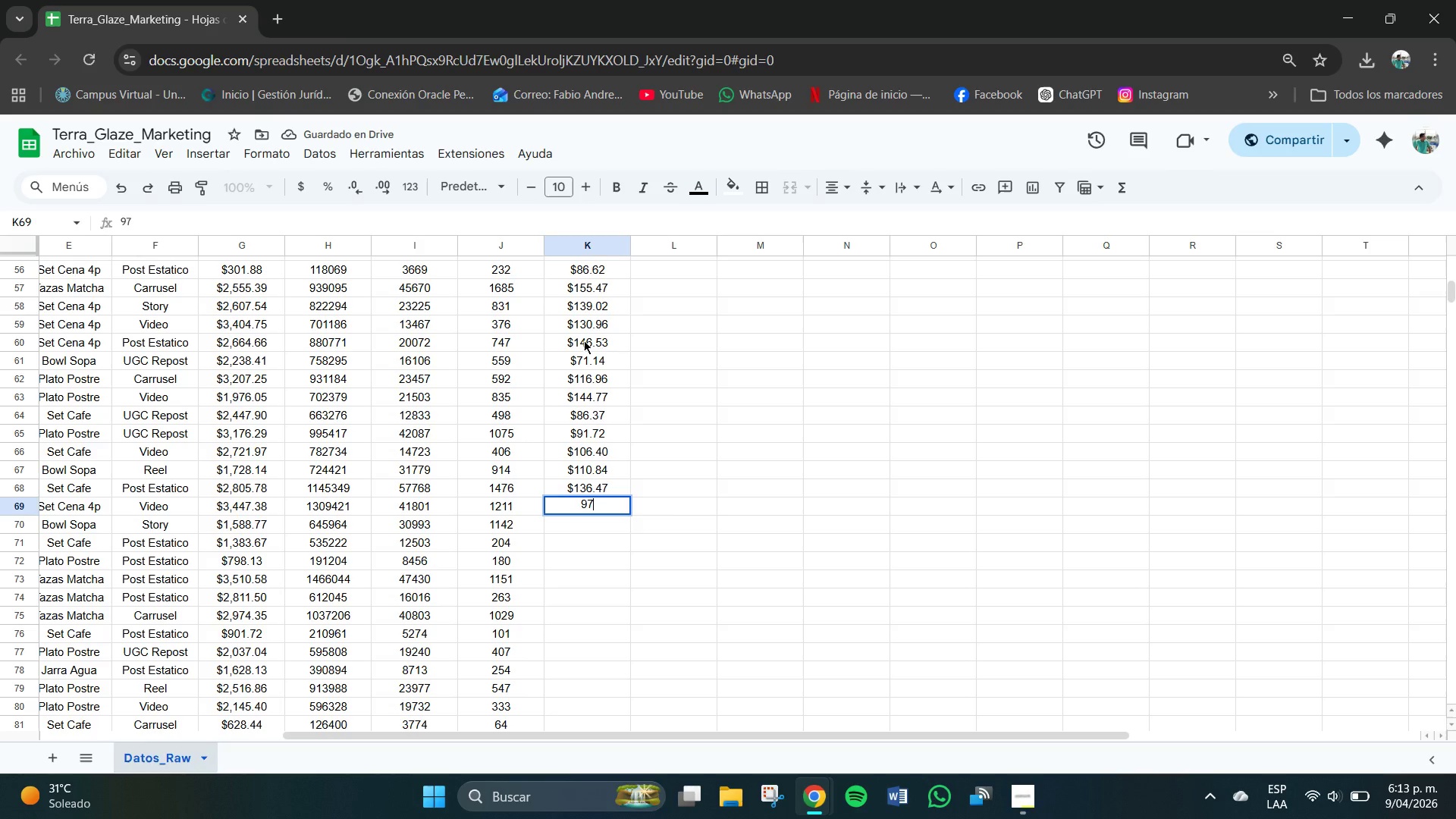 
key(NumpadDecimal)
 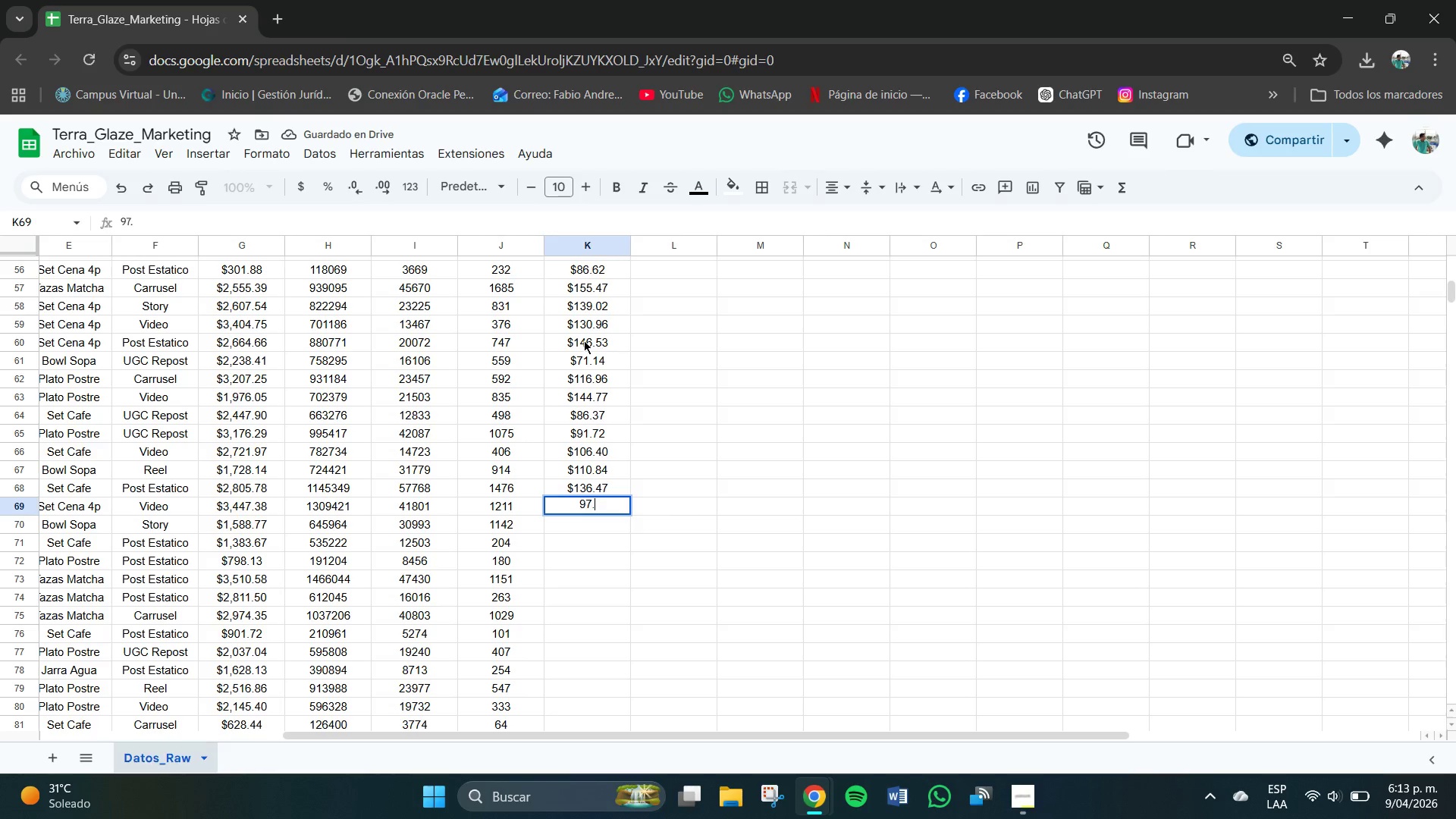 
key(Numpad2)
 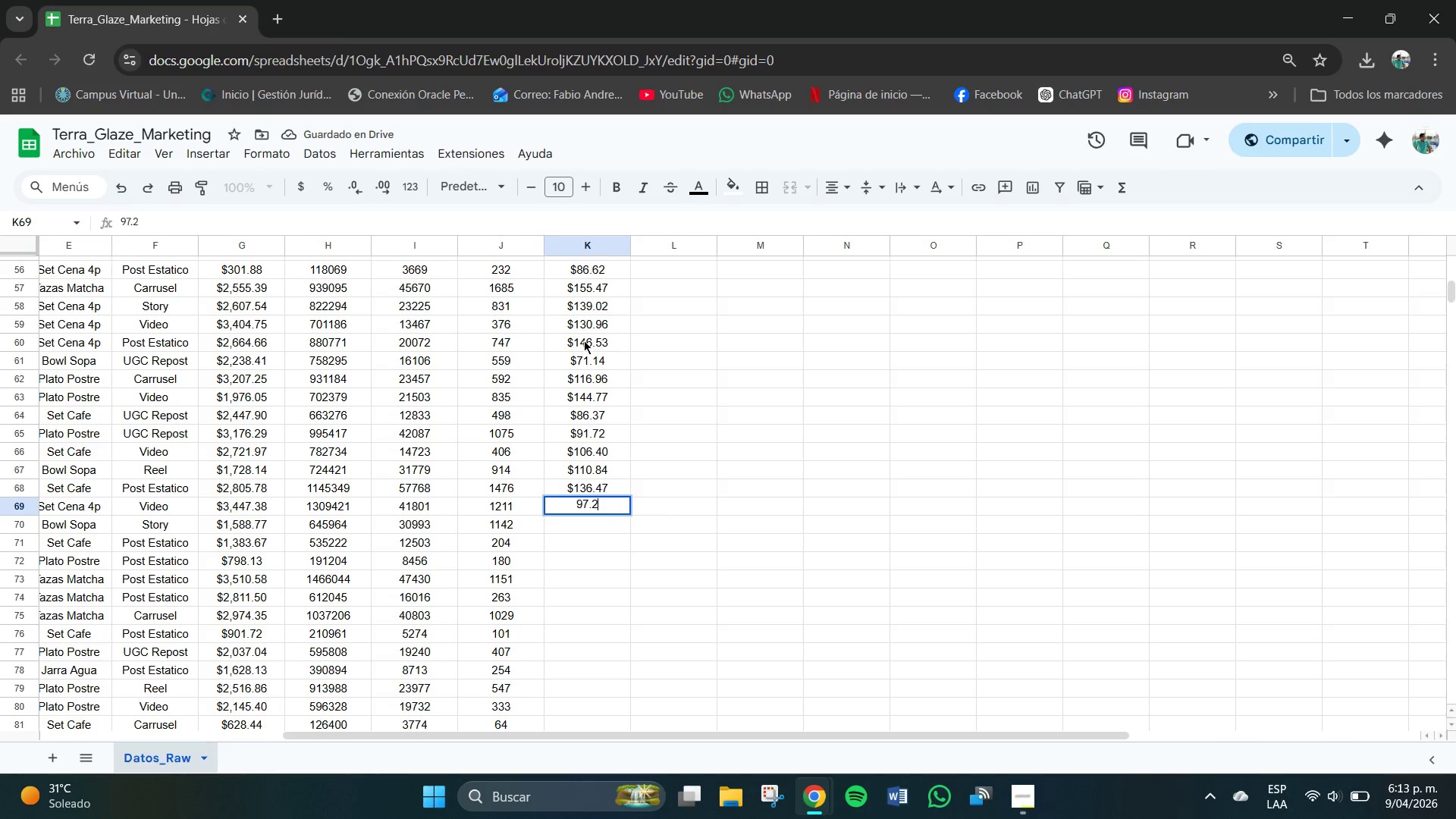 
key(Numpad0)
 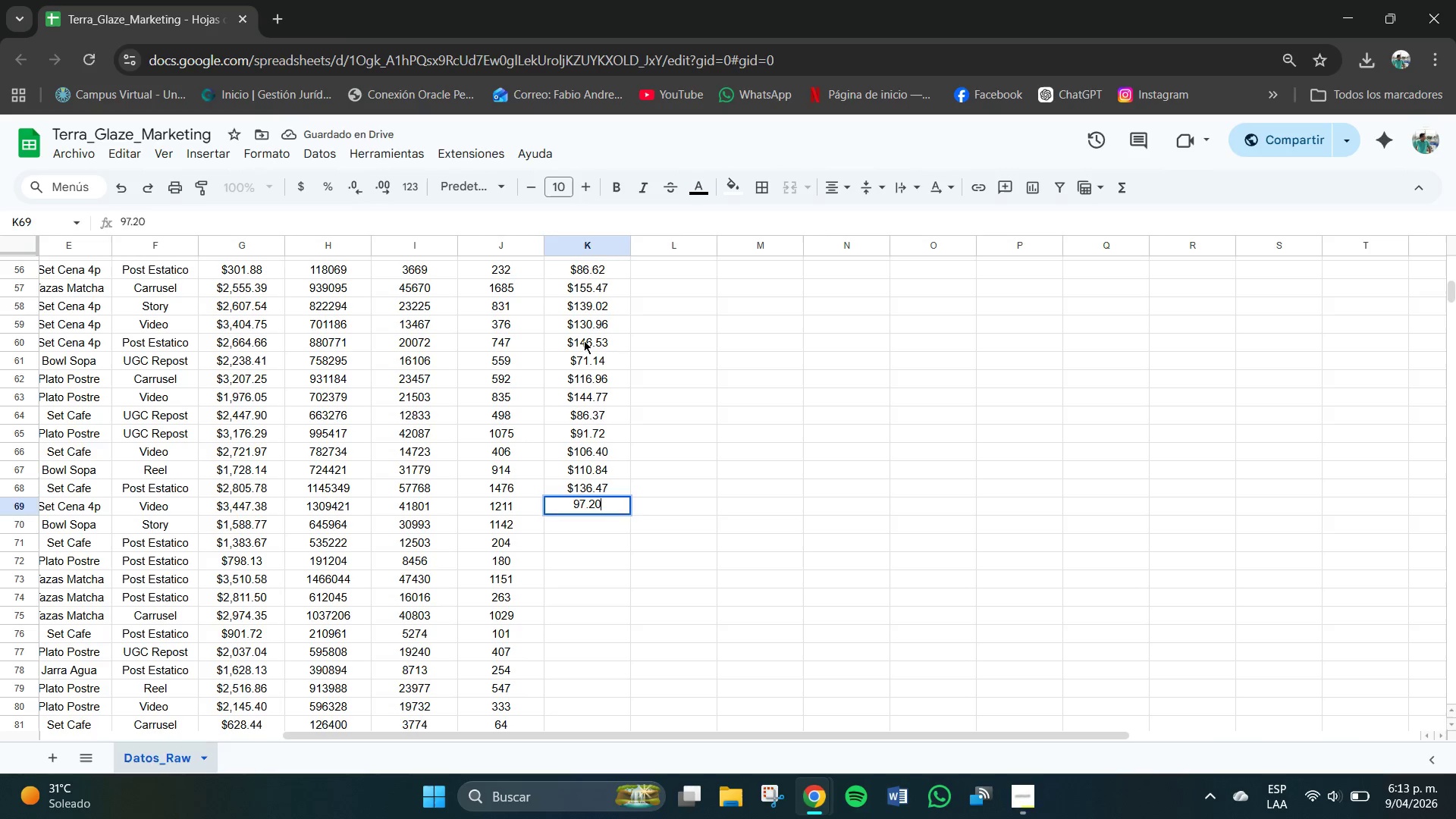 
key(NumpadEnter)
 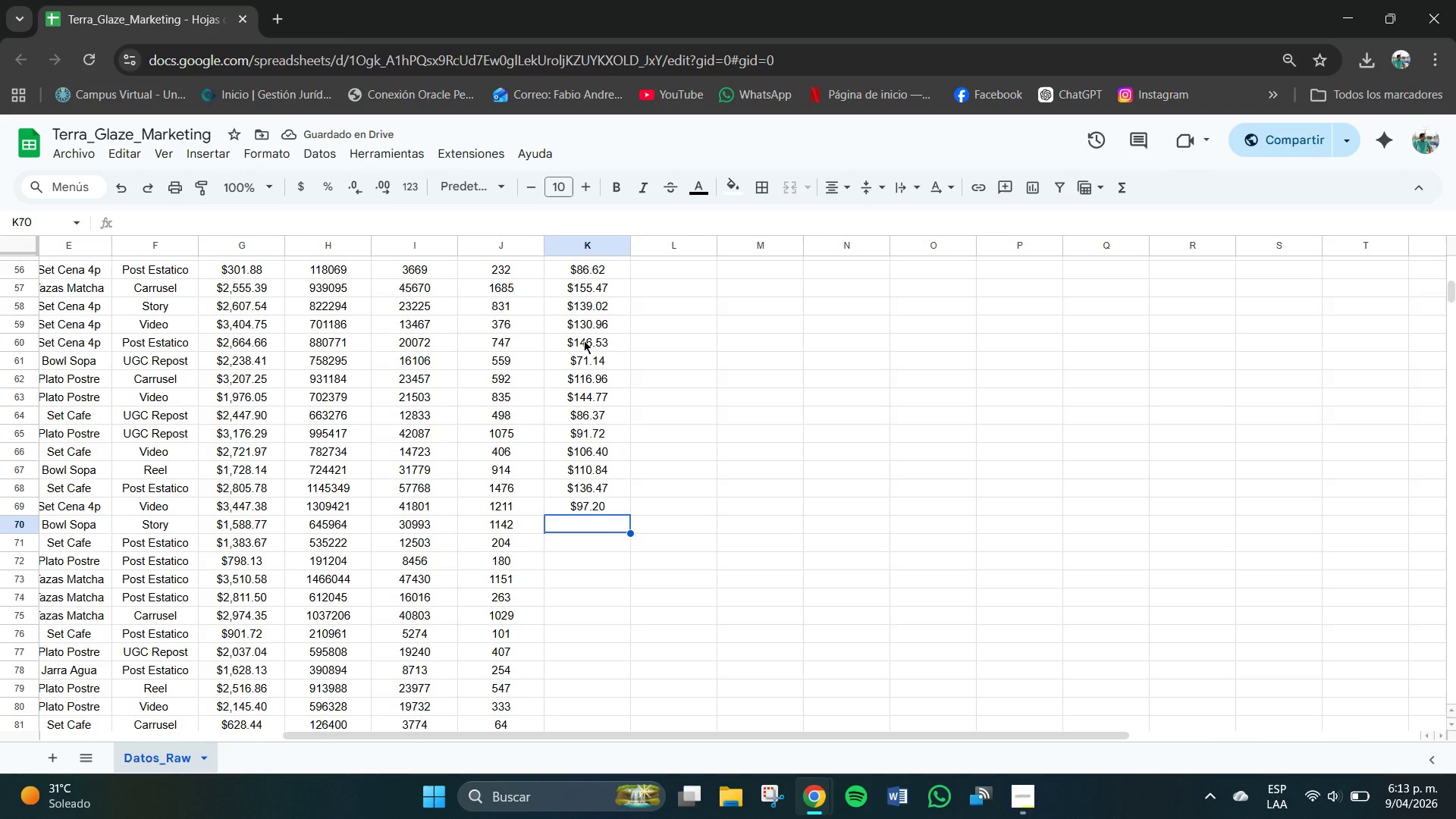 
key(Numpad7)
 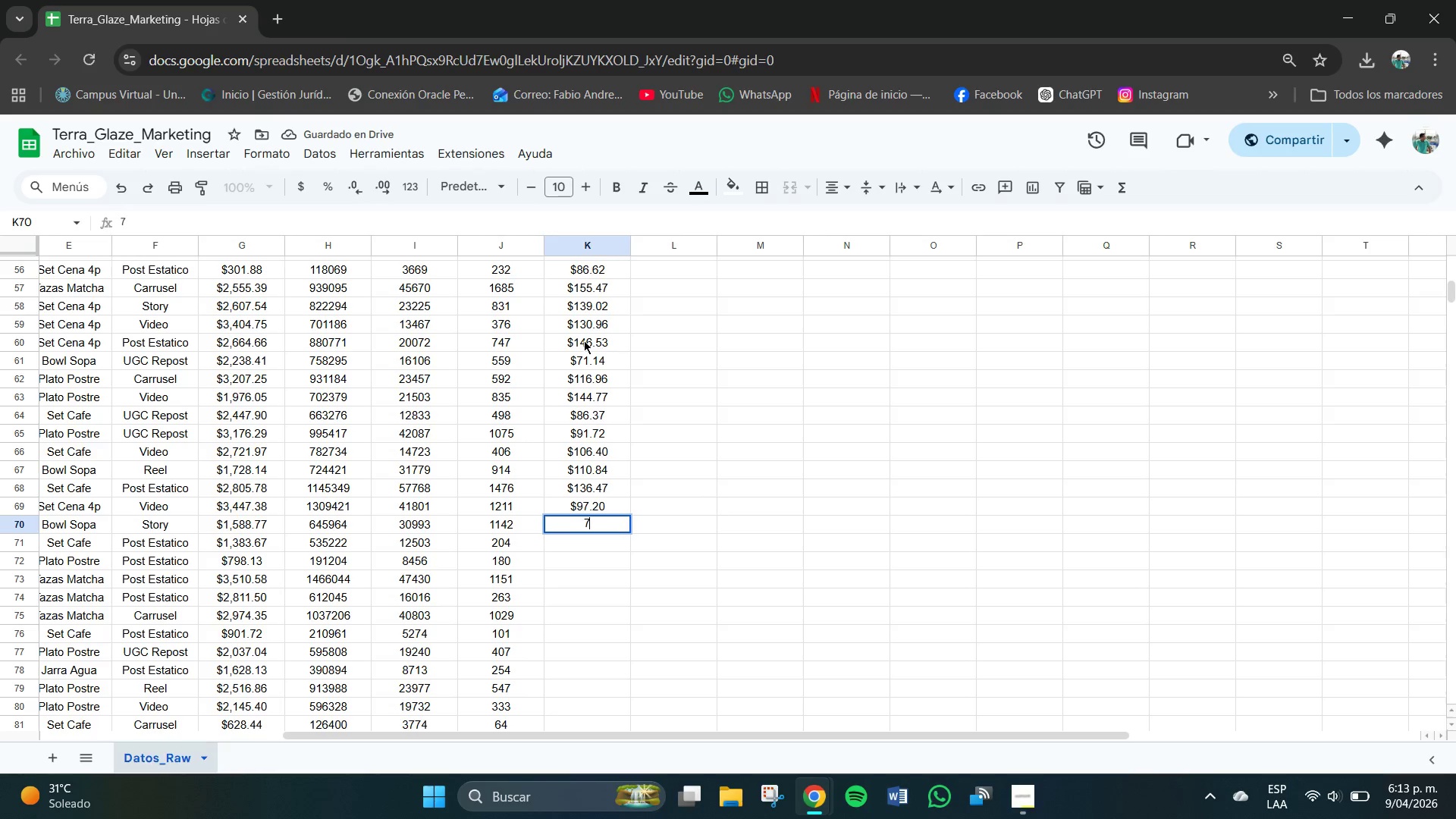 
key(Numpad9)
 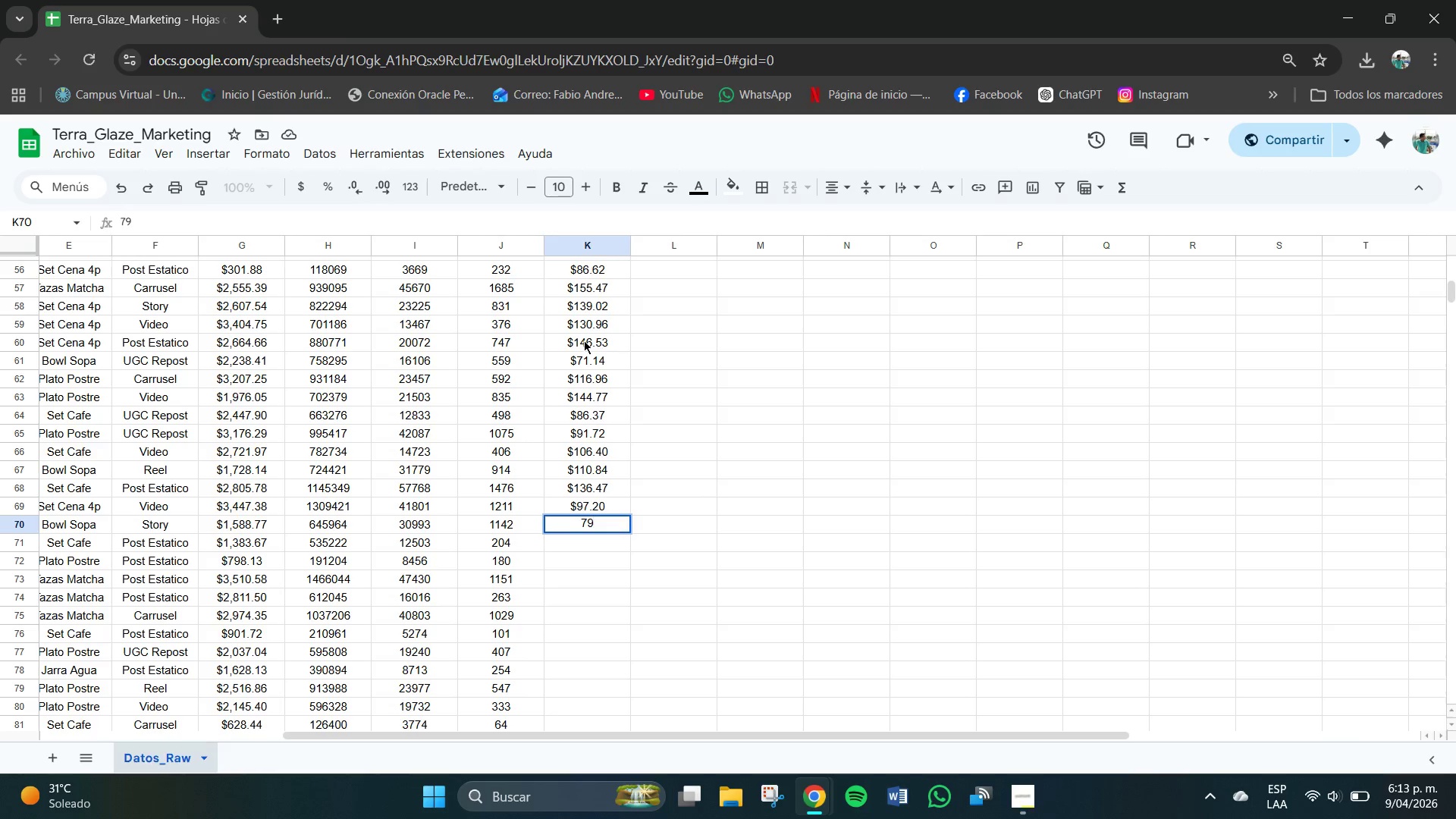 
key(NumpadDecimal)
 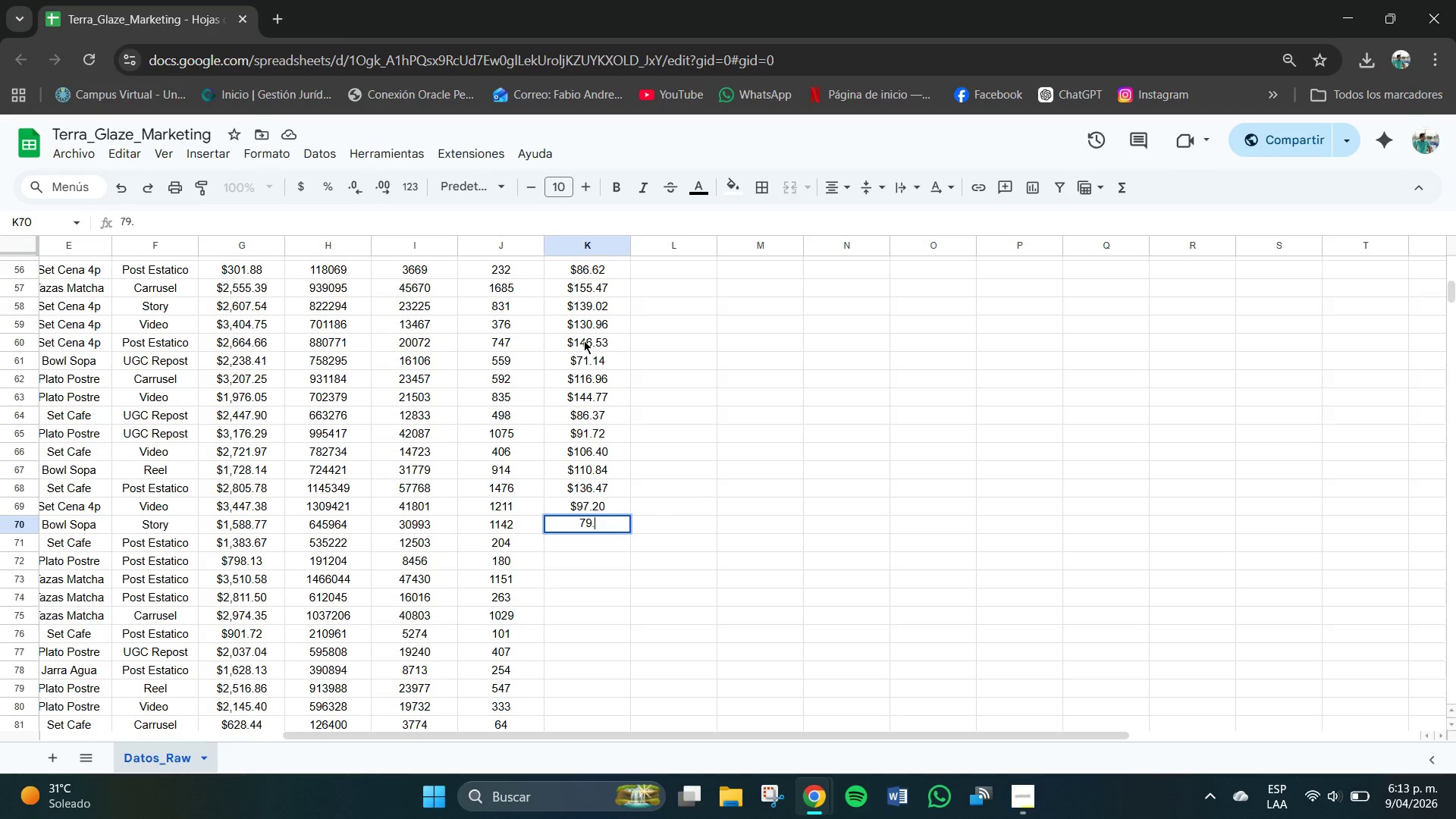 
key(Numpad2)
 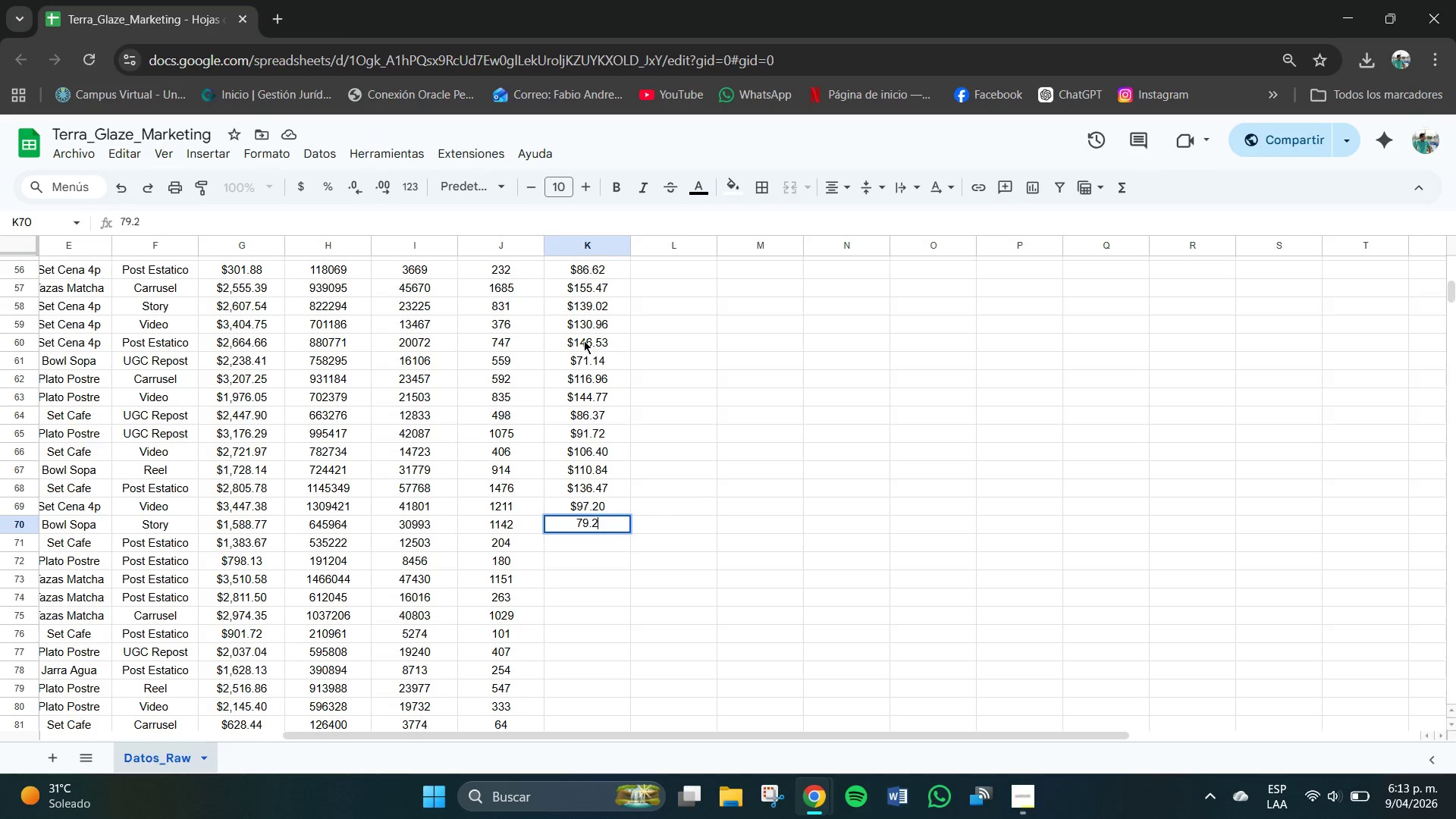 
key(Numpad3)
 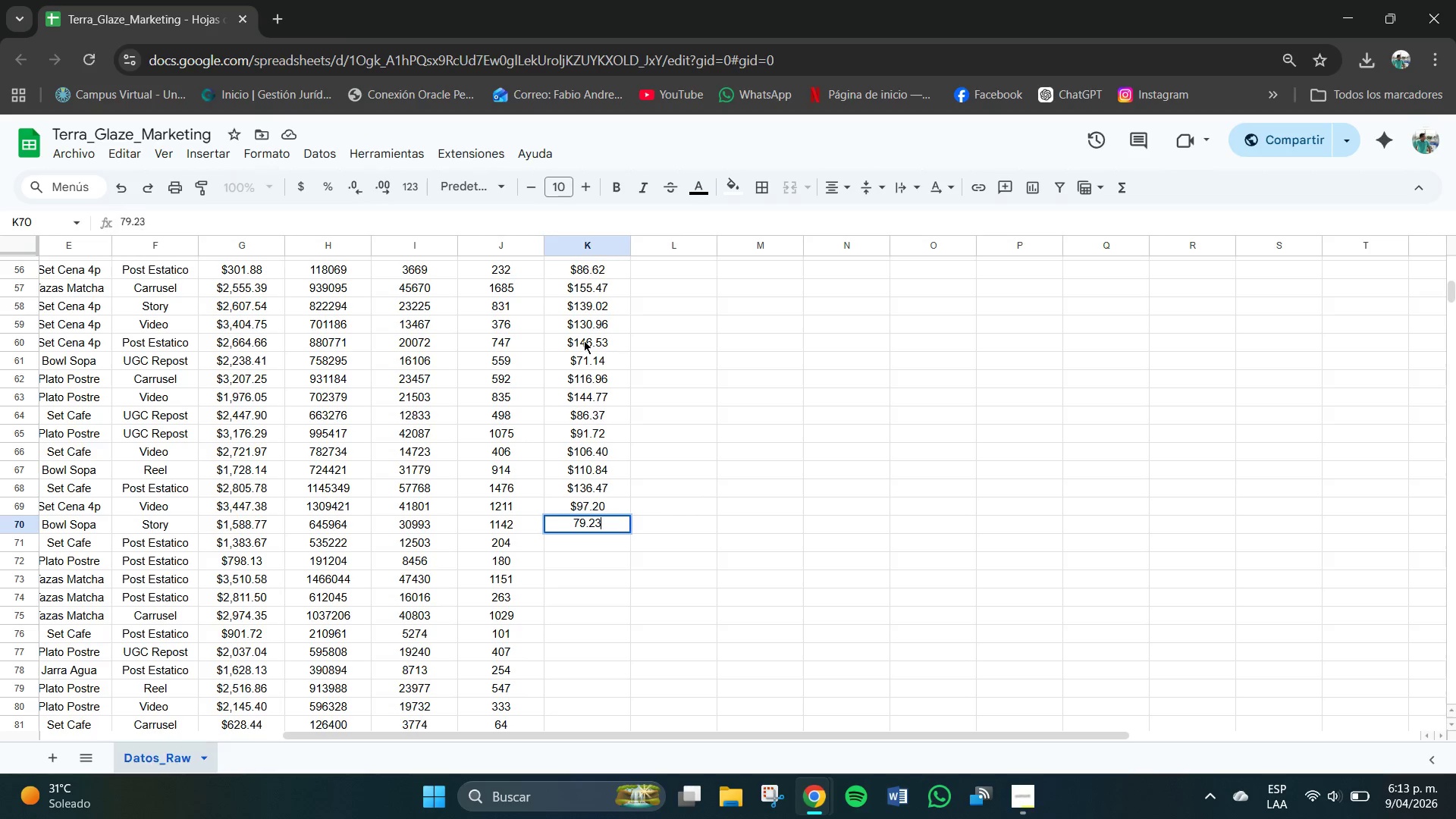 
key(NumpadEnter)
 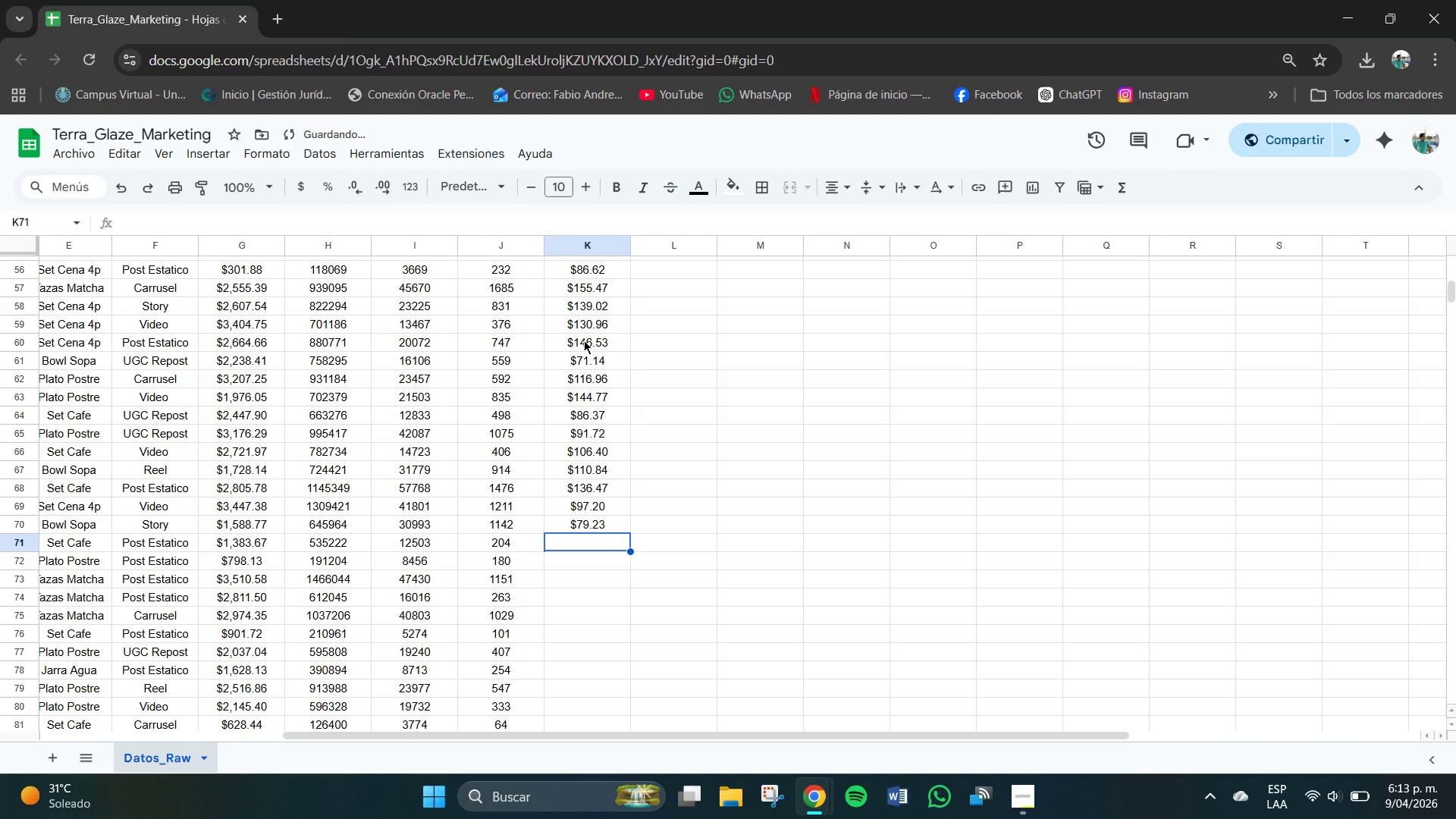 
key(Numpad7)
 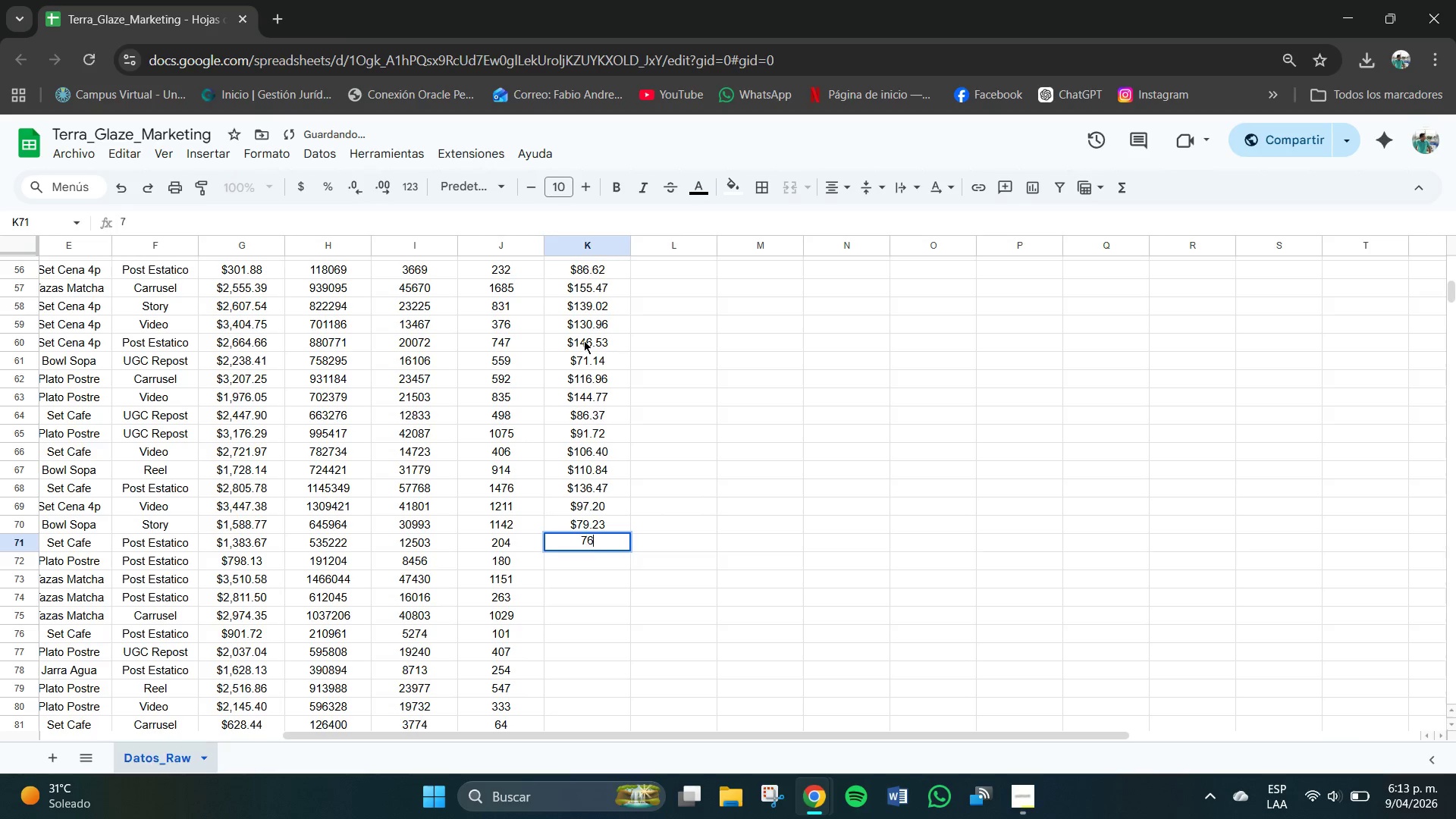 
key(Numpad6)
 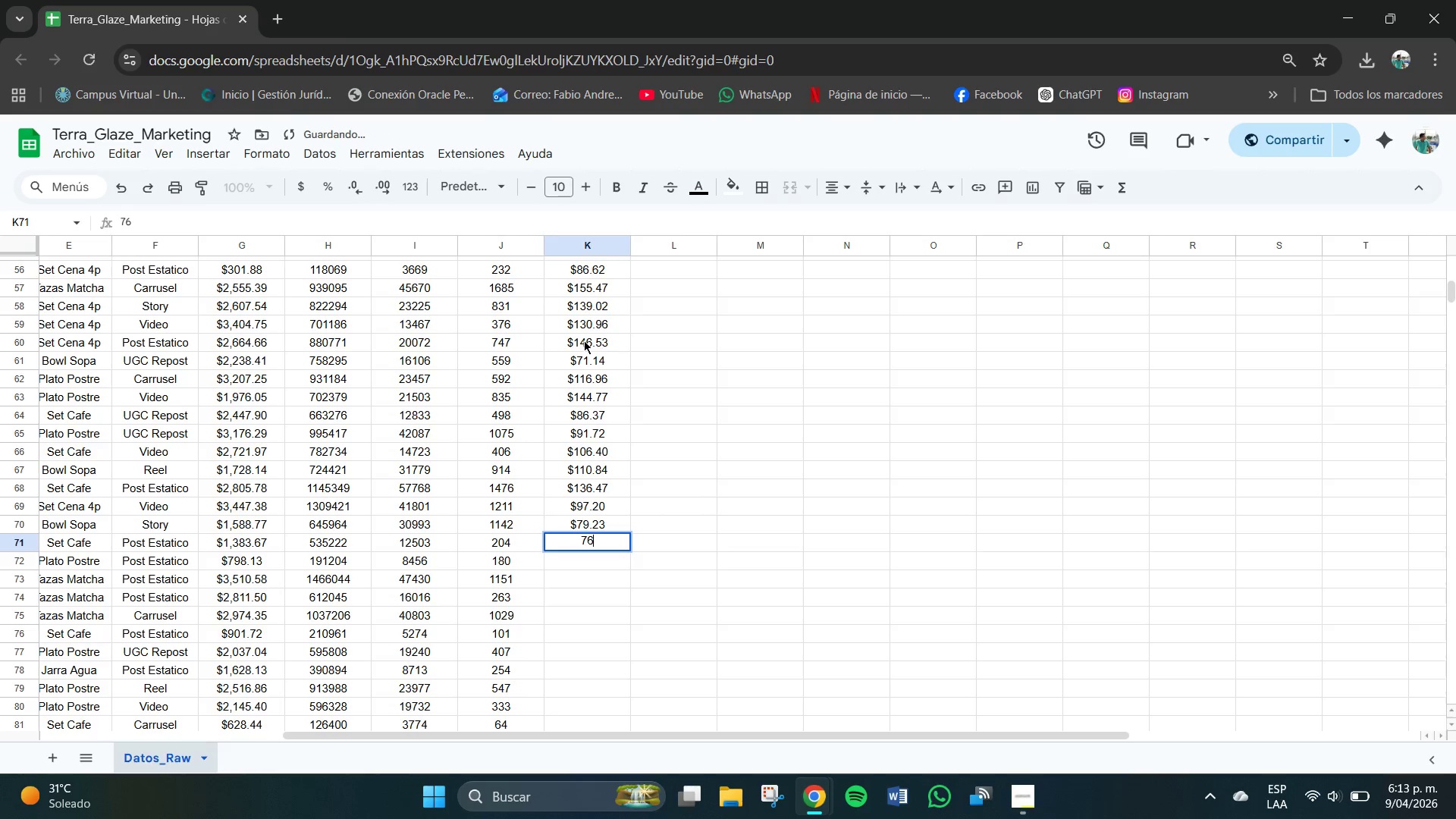 
key(NumpadDecimal)
 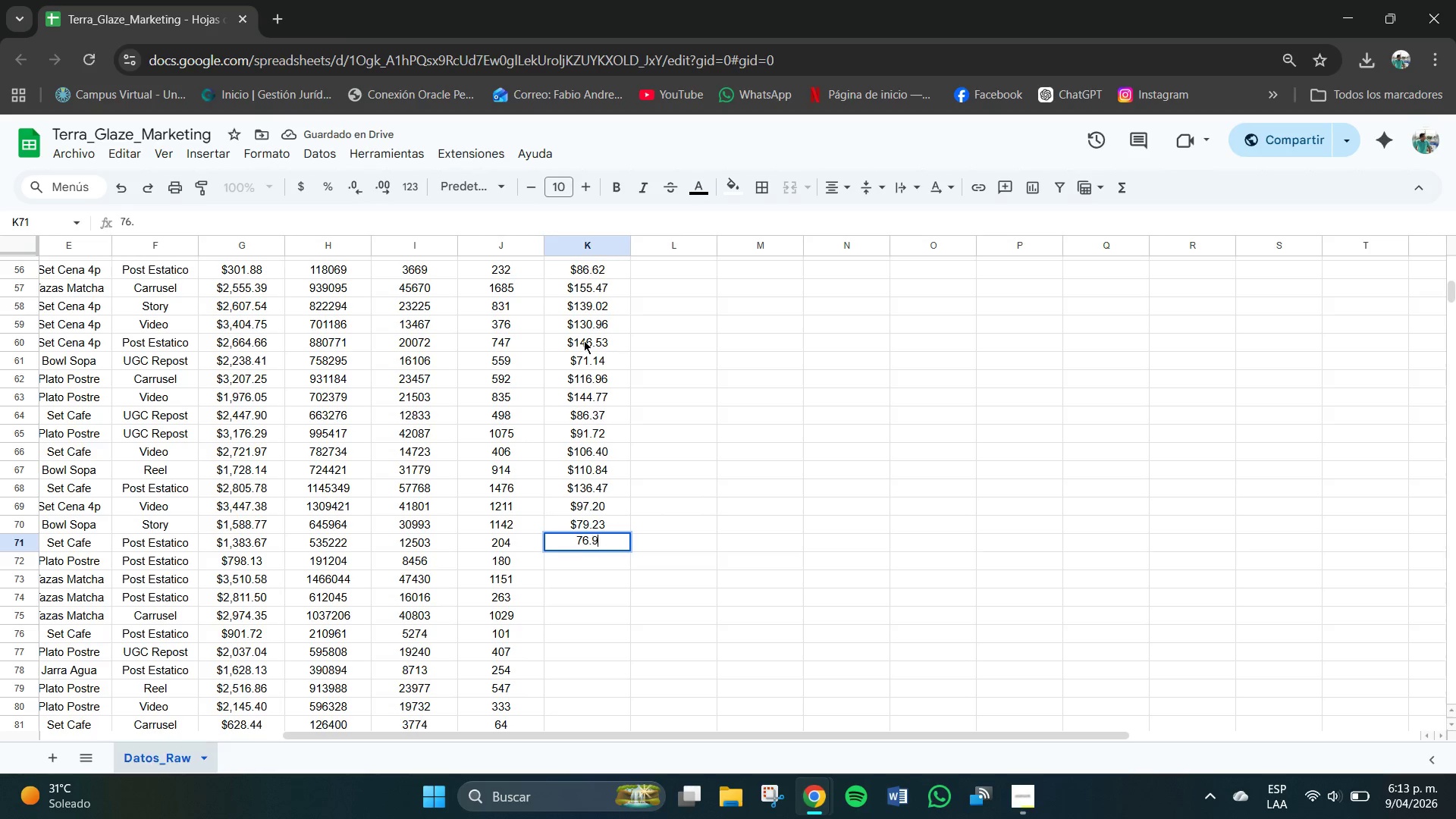 
key(Numpad9)
 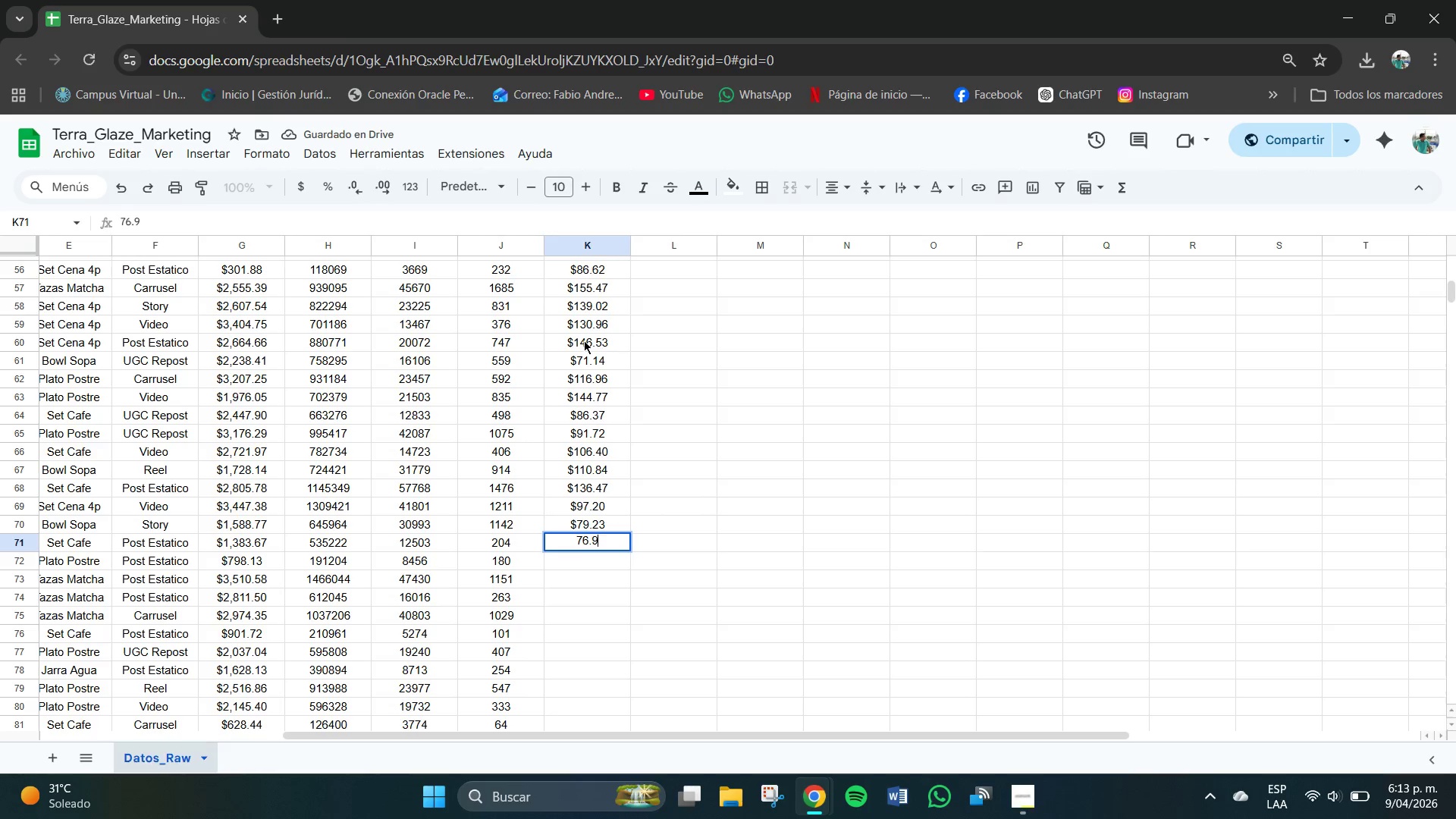 
key(Numpad6)
 